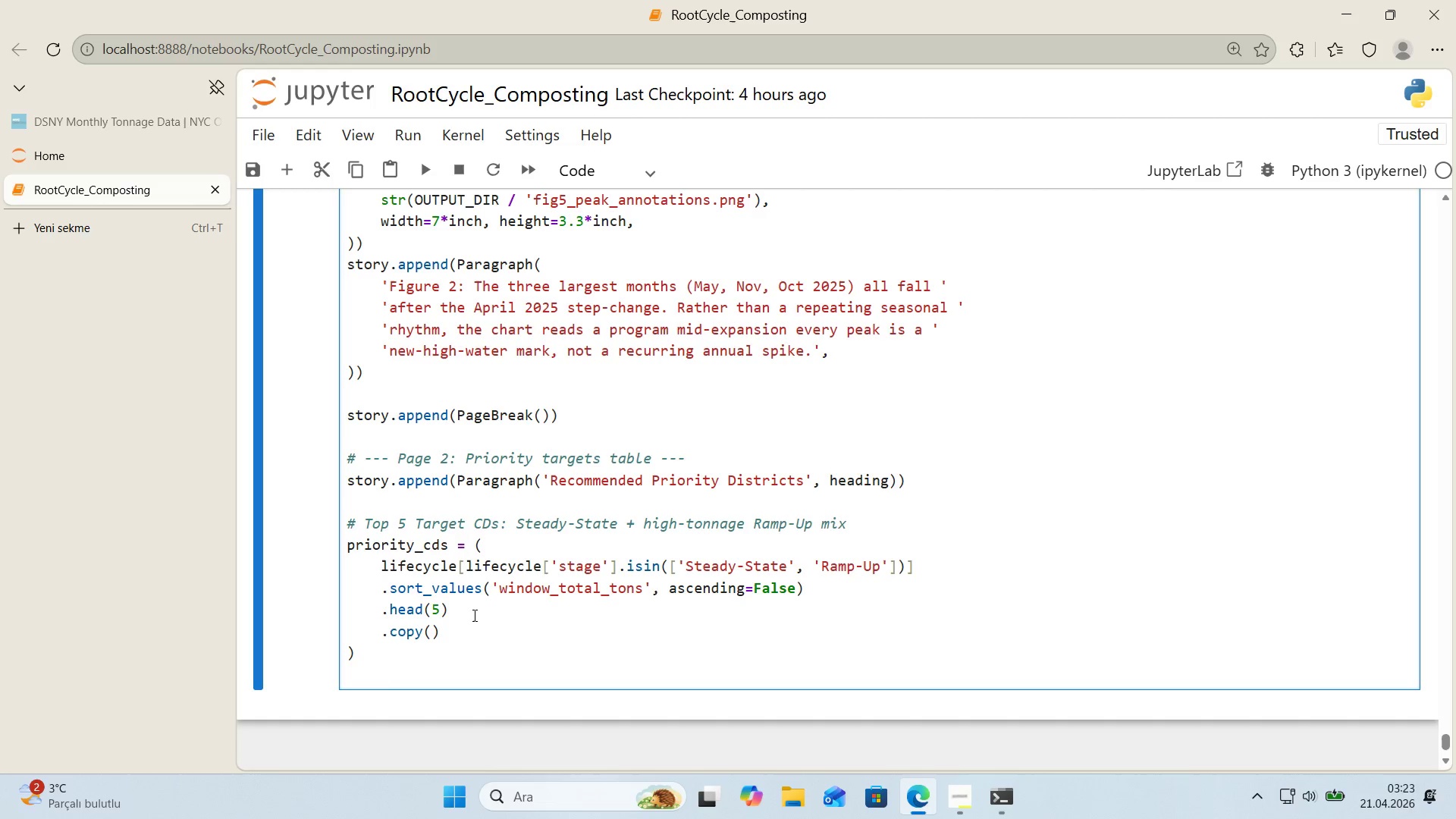 
type(pr'or'ty_cds)
 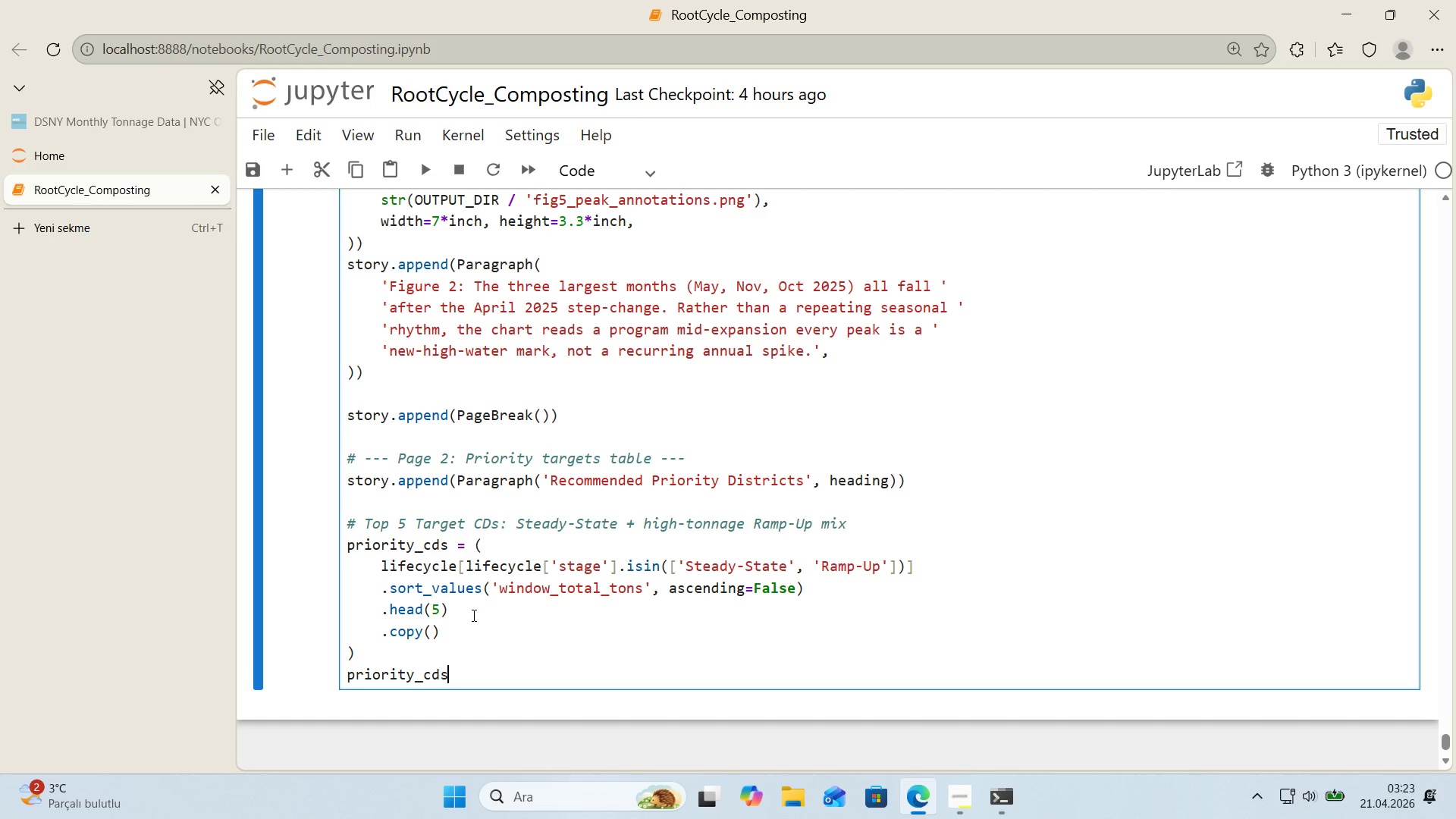 
key(Alt+Control+8)
 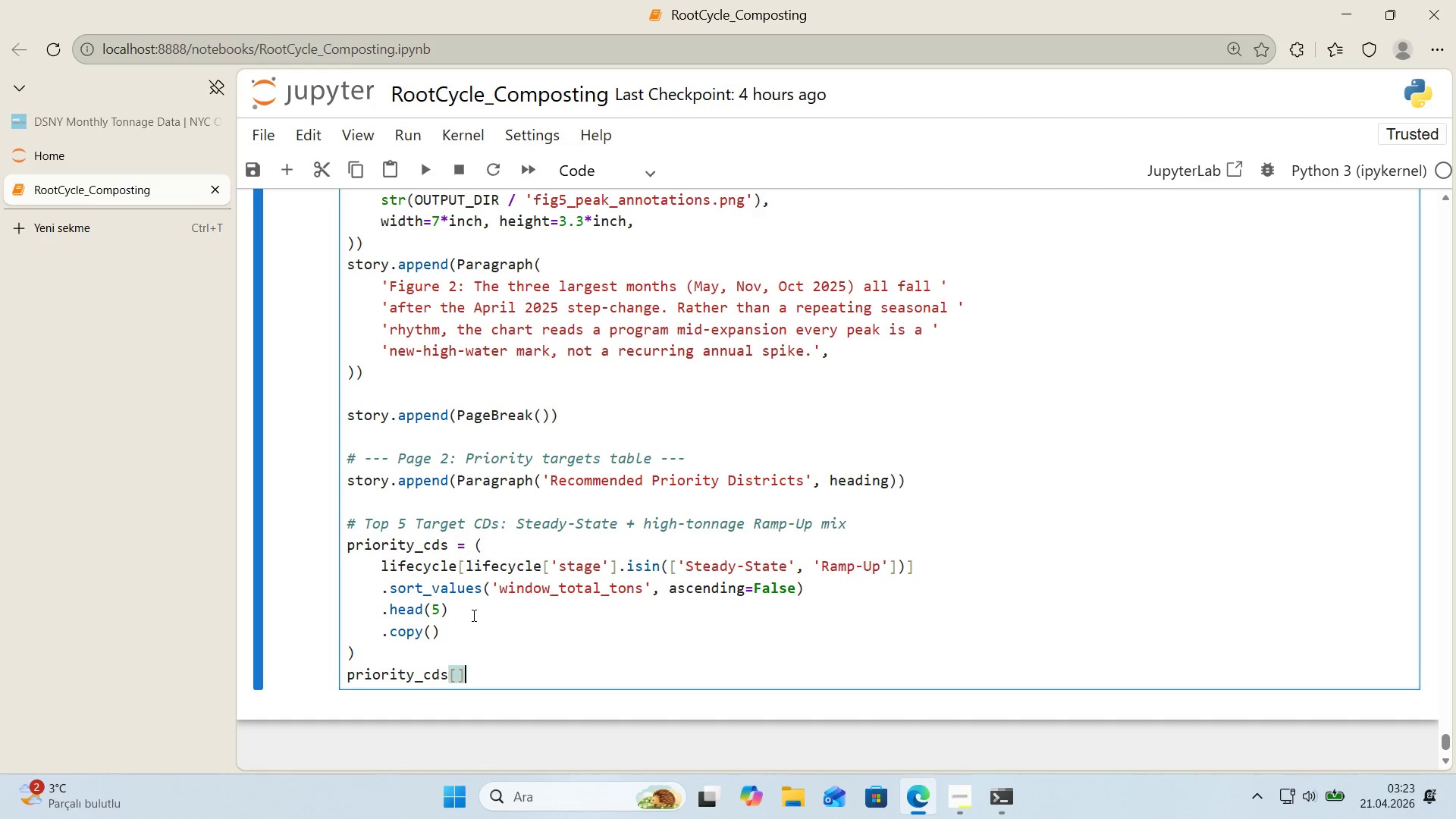 
key(Alt+Control+9)
 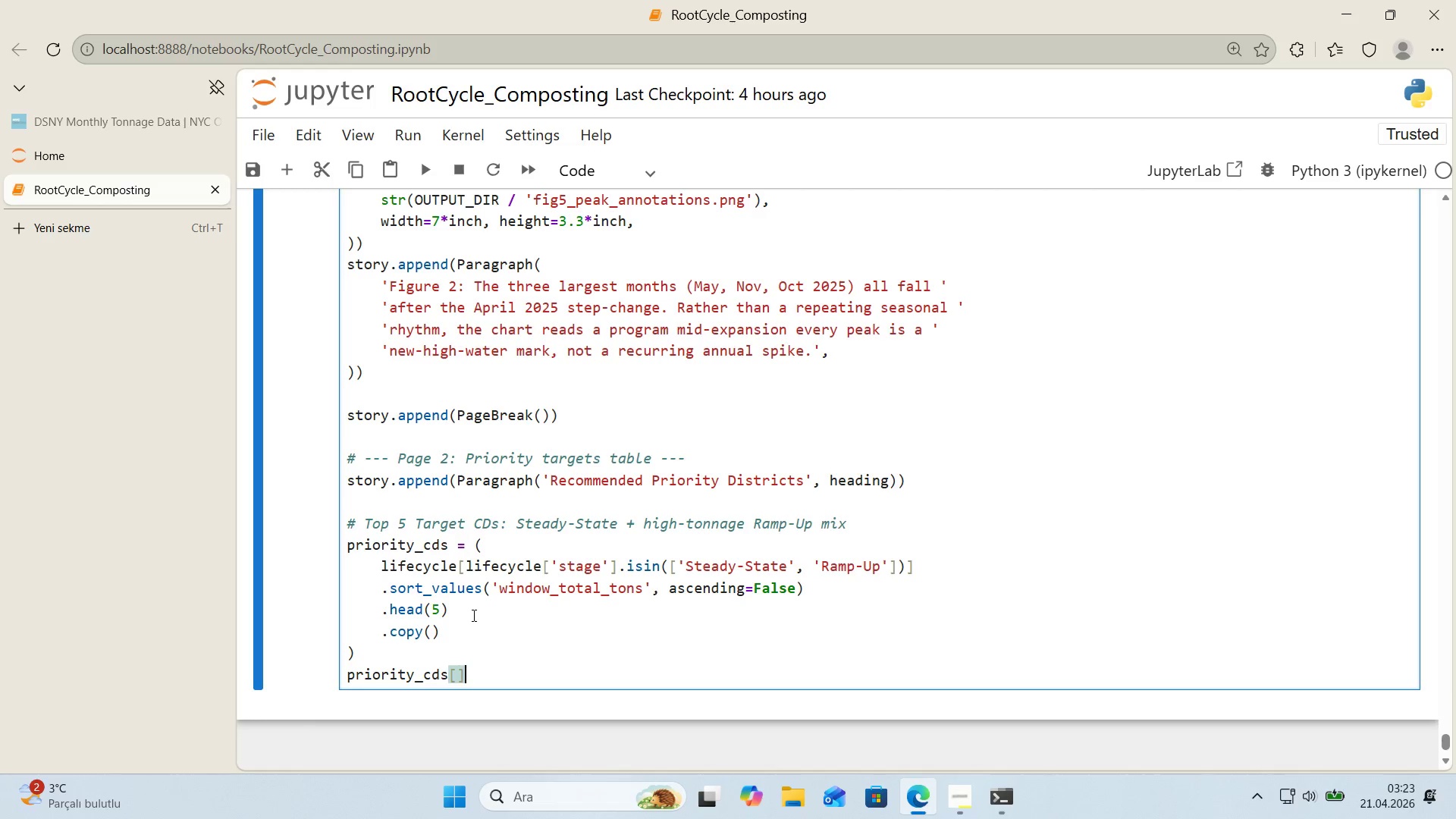 
key(ArrowLeft)
 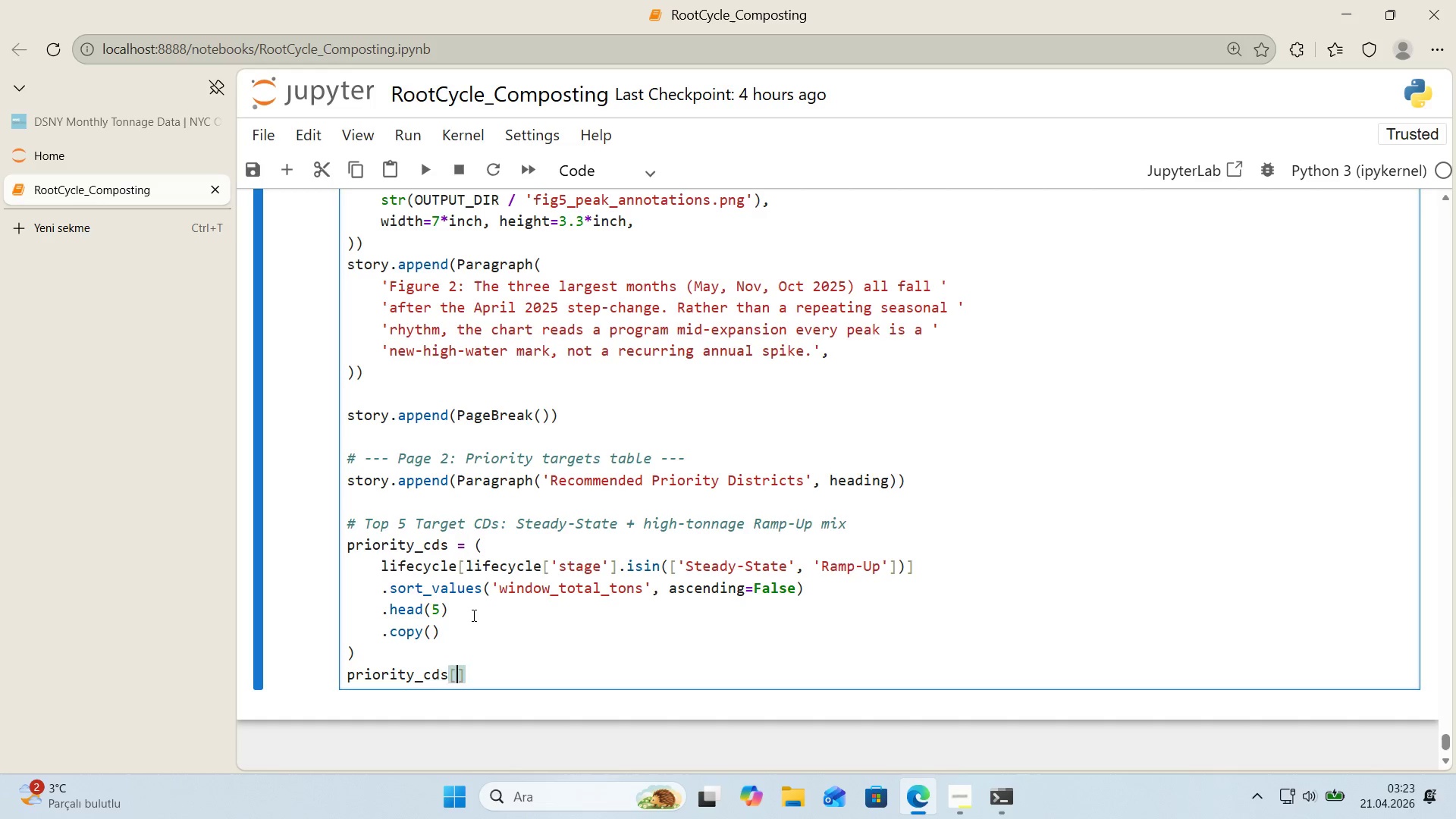 
type(@@)
 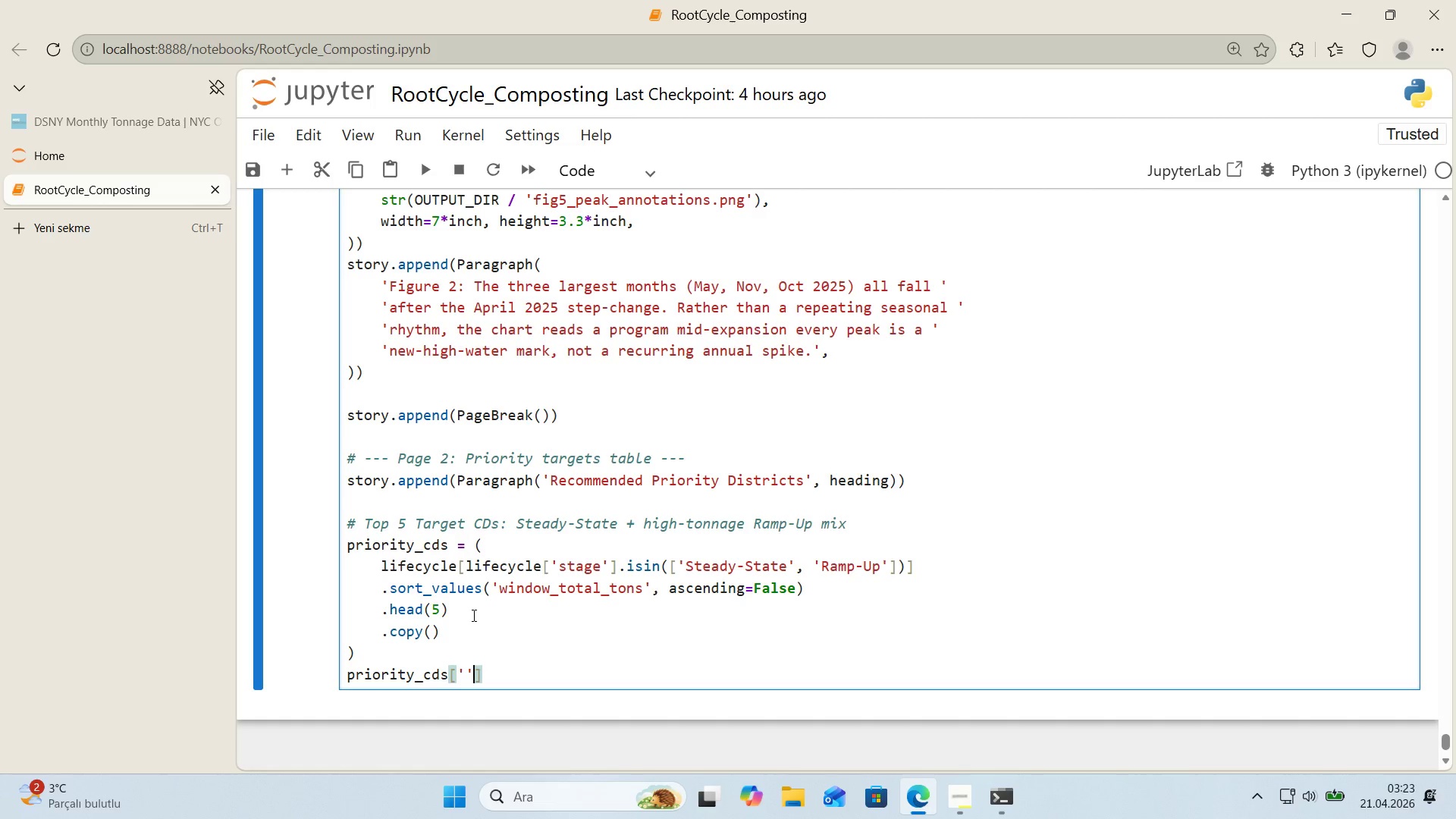 
key(ArrowLeft)
 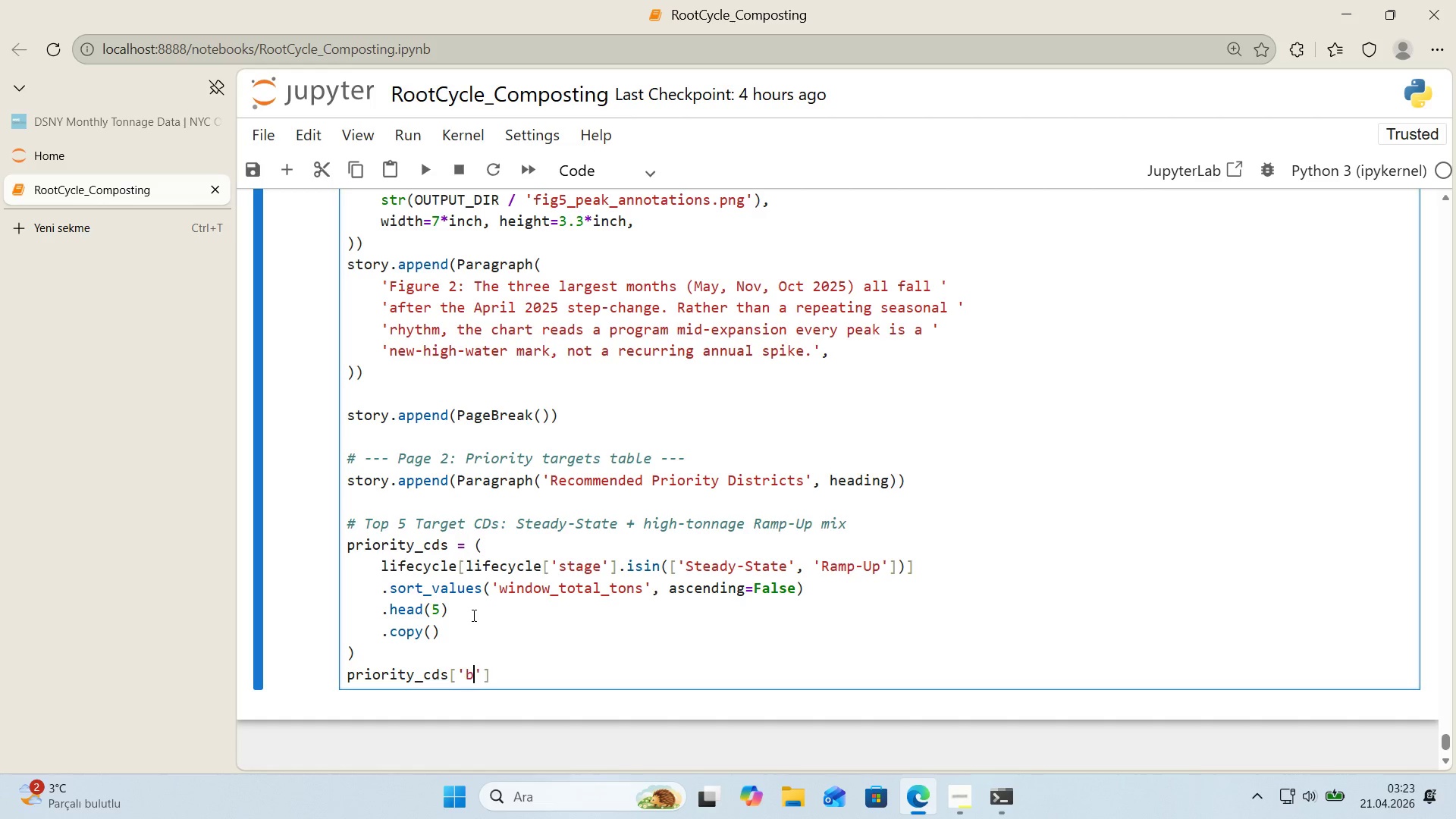 
type(borough)
 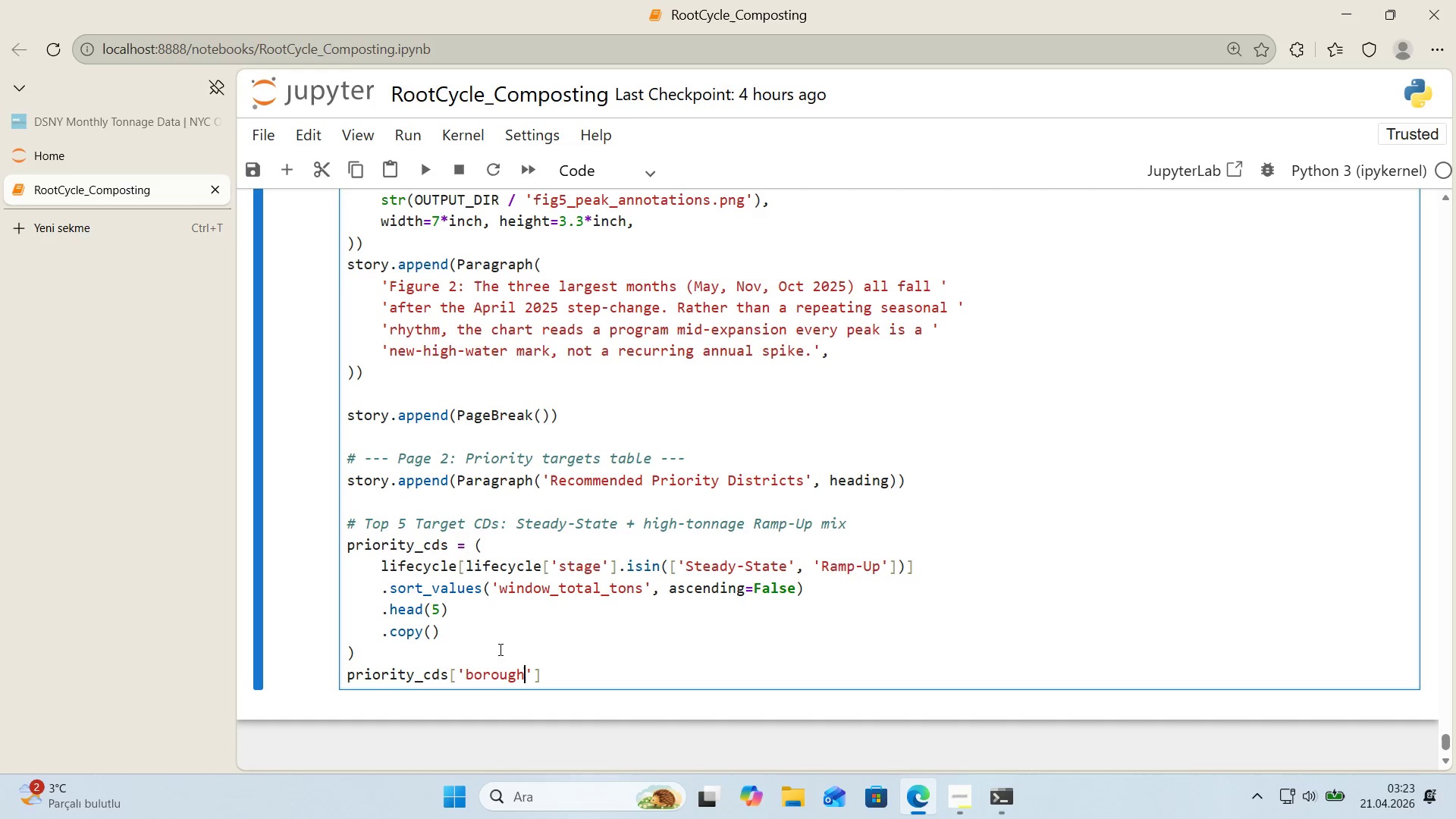 
left_click([551, 669])
 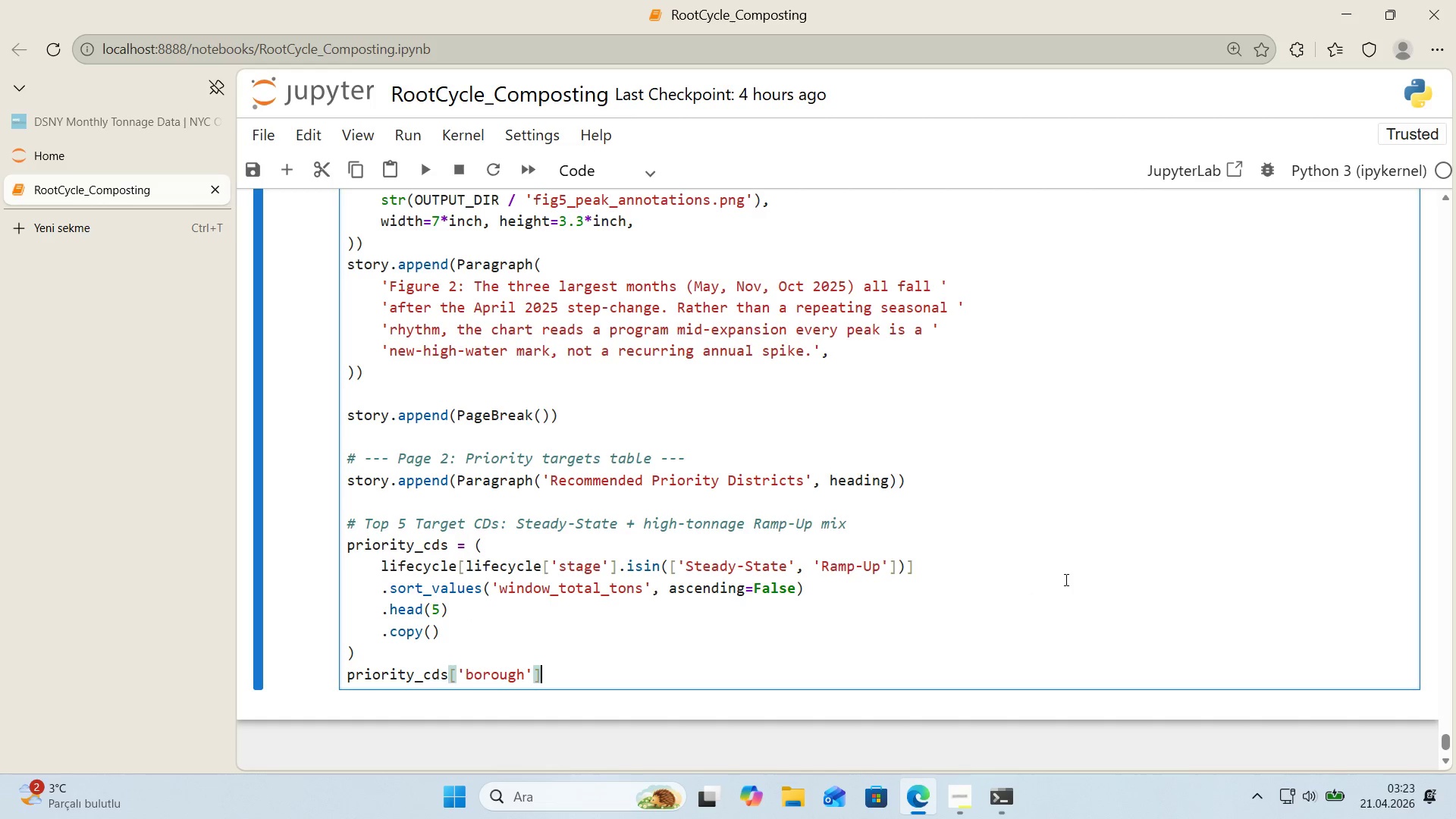 
type( ) *()
 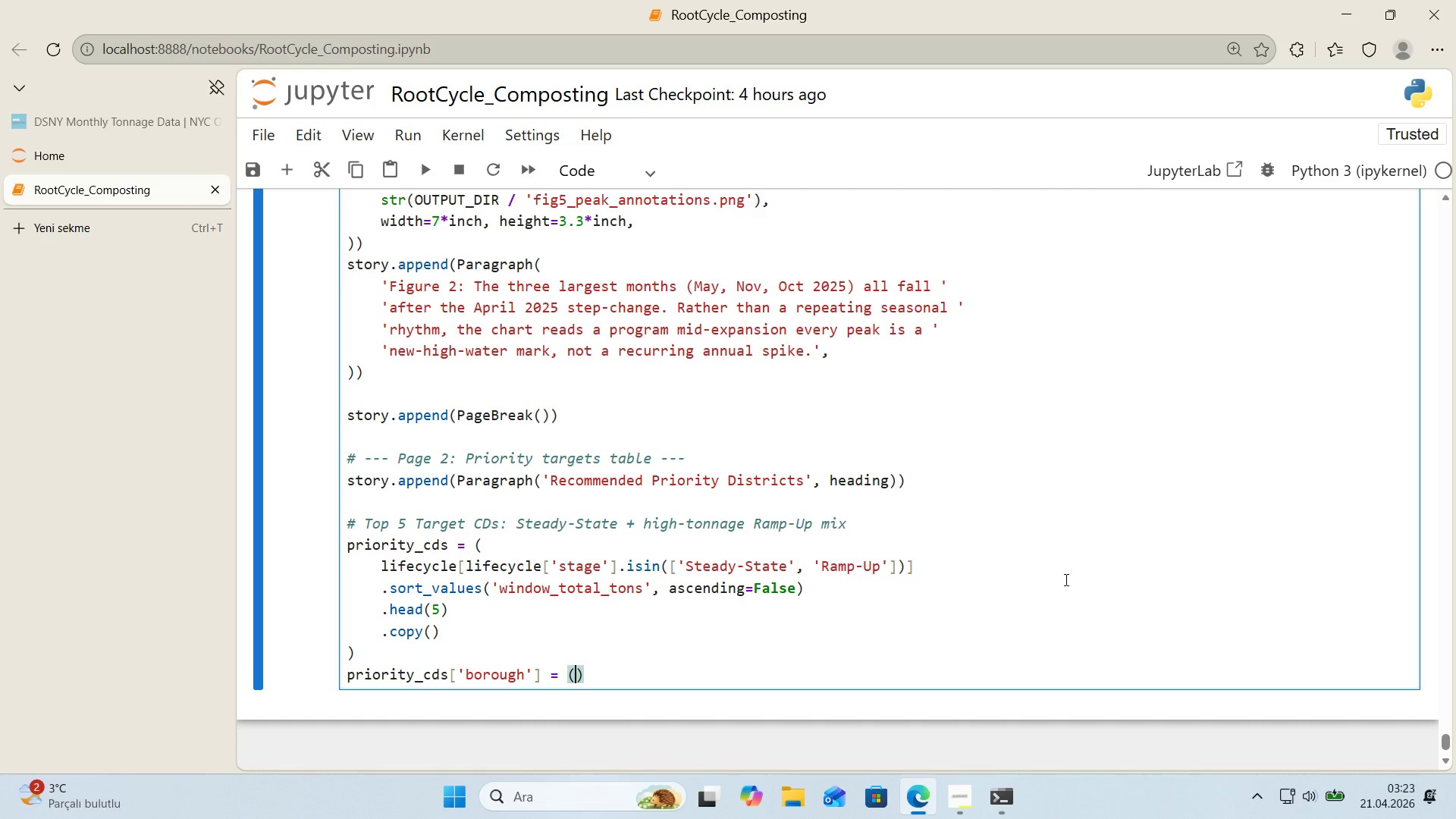 
 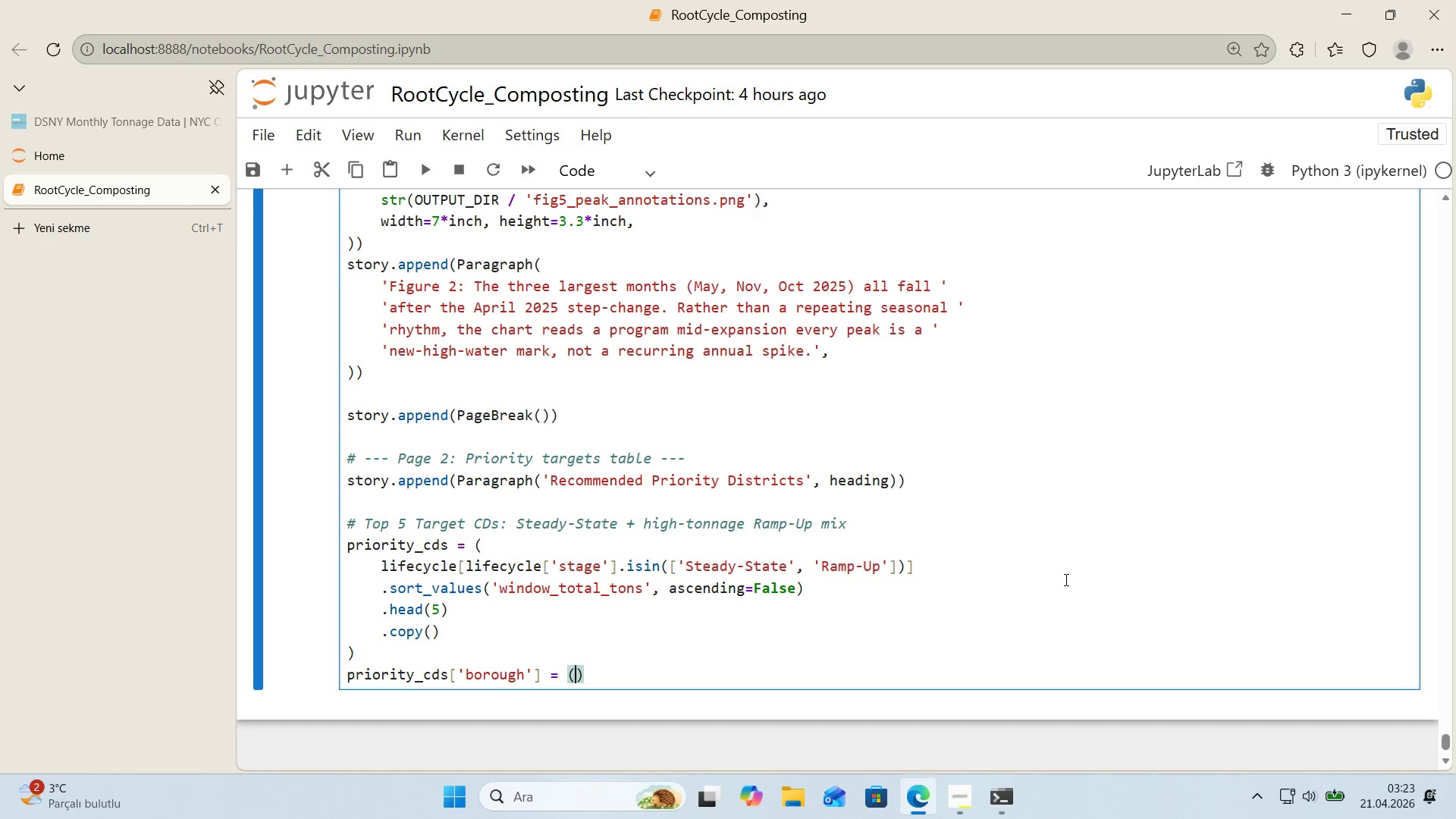 
key(ArrowLeft)
 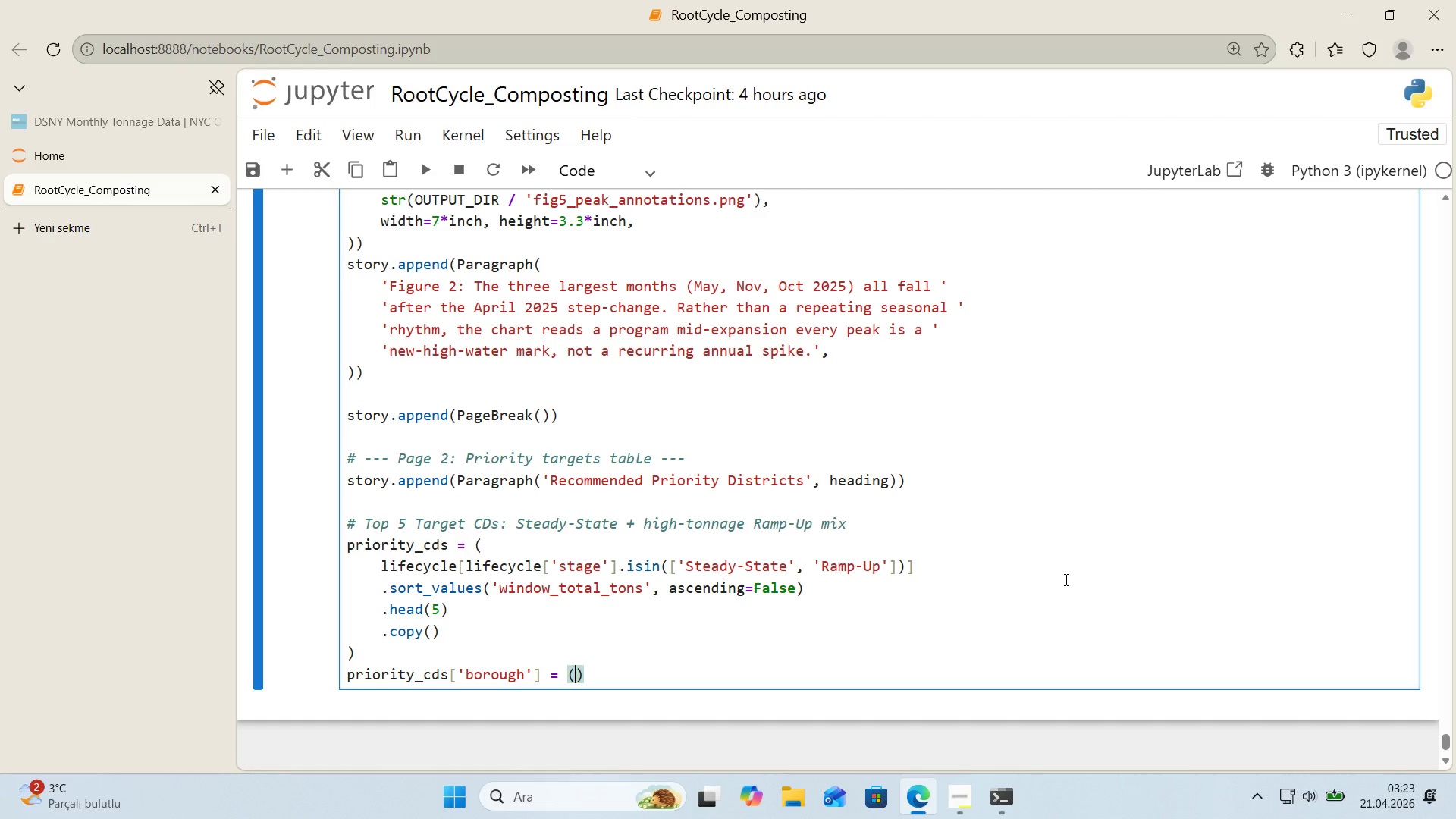 
key(Enter)
 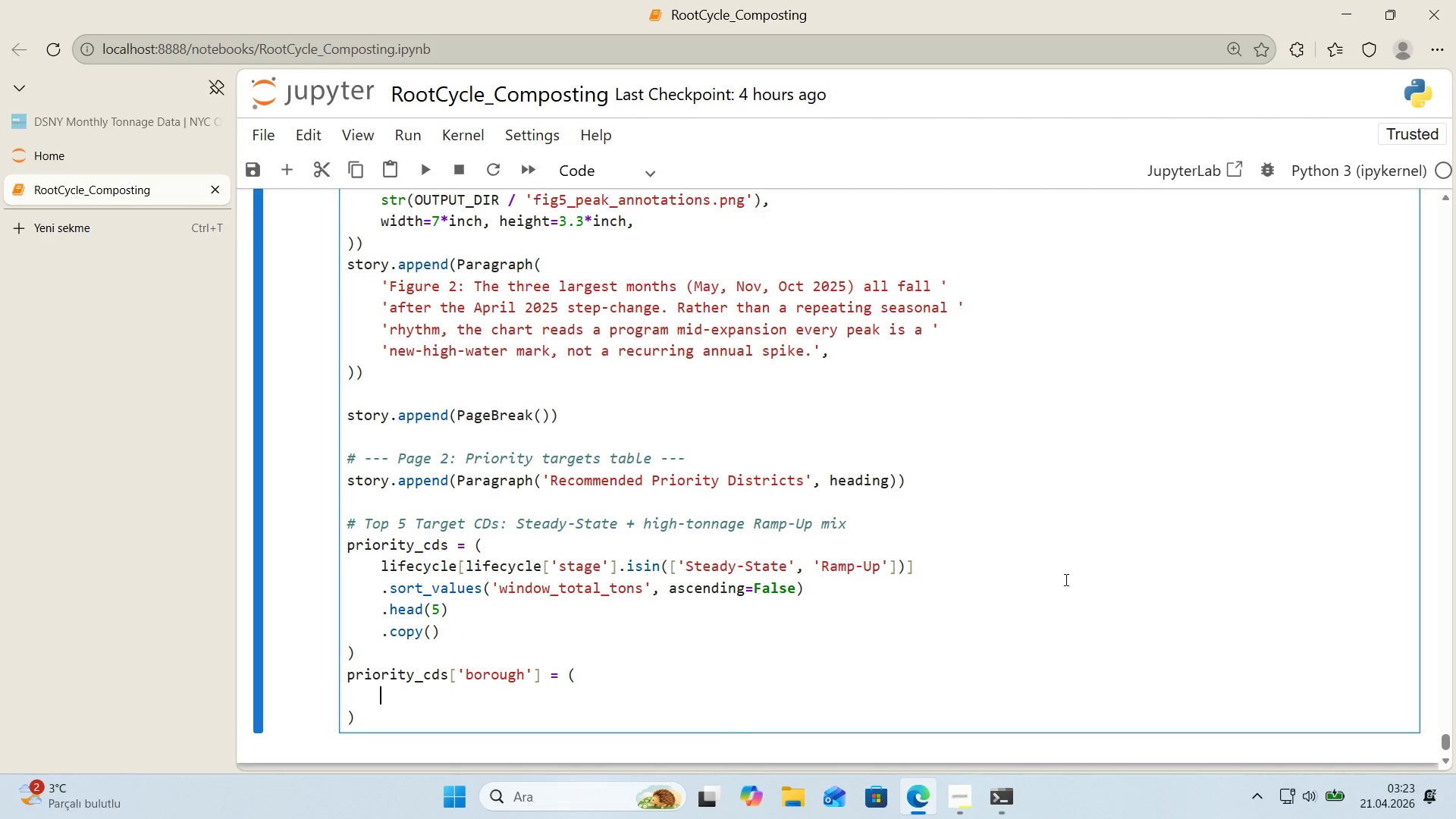 
type(pr'or'ty_cds)
 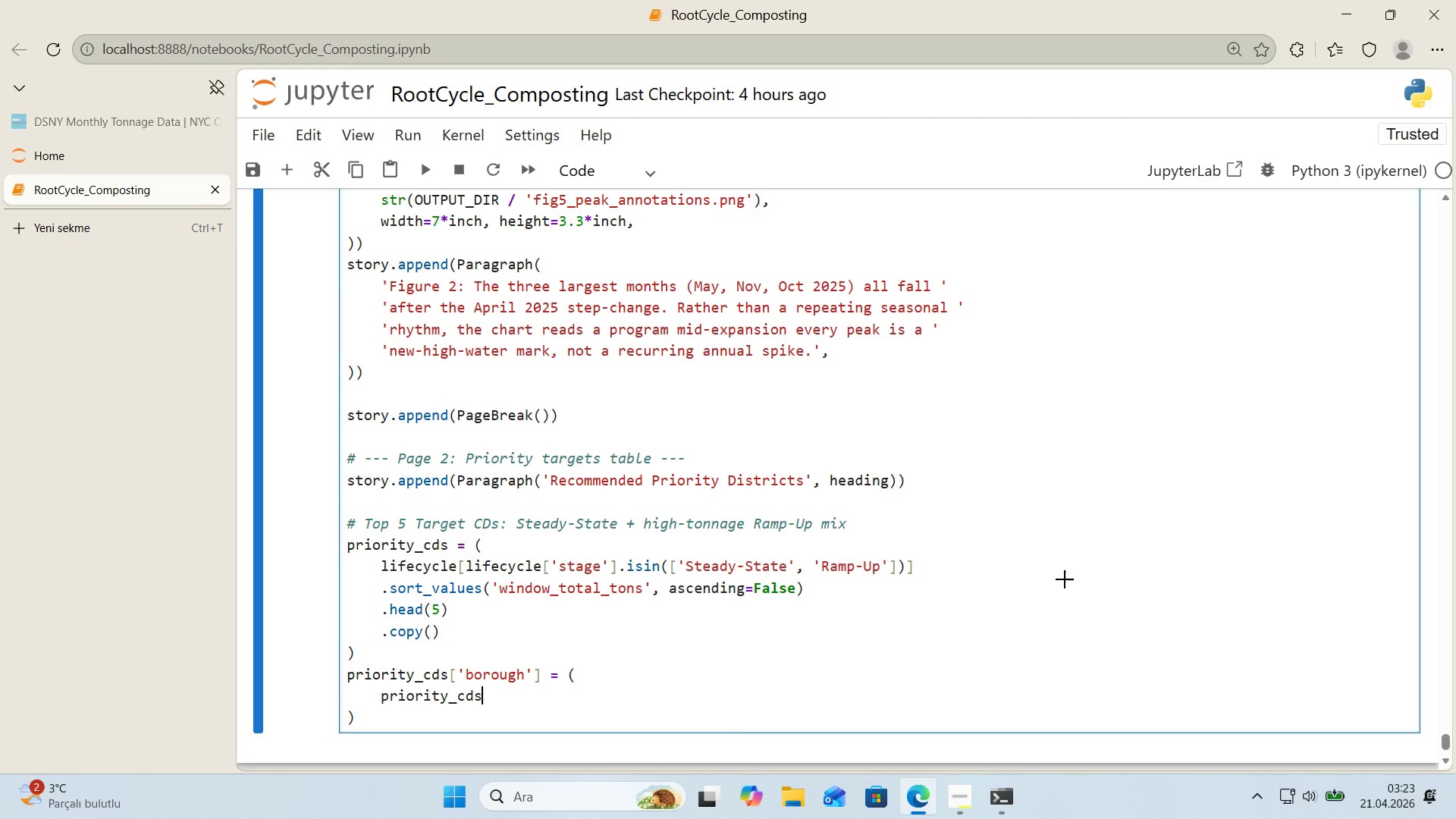 
key(Alt+Control+8)
 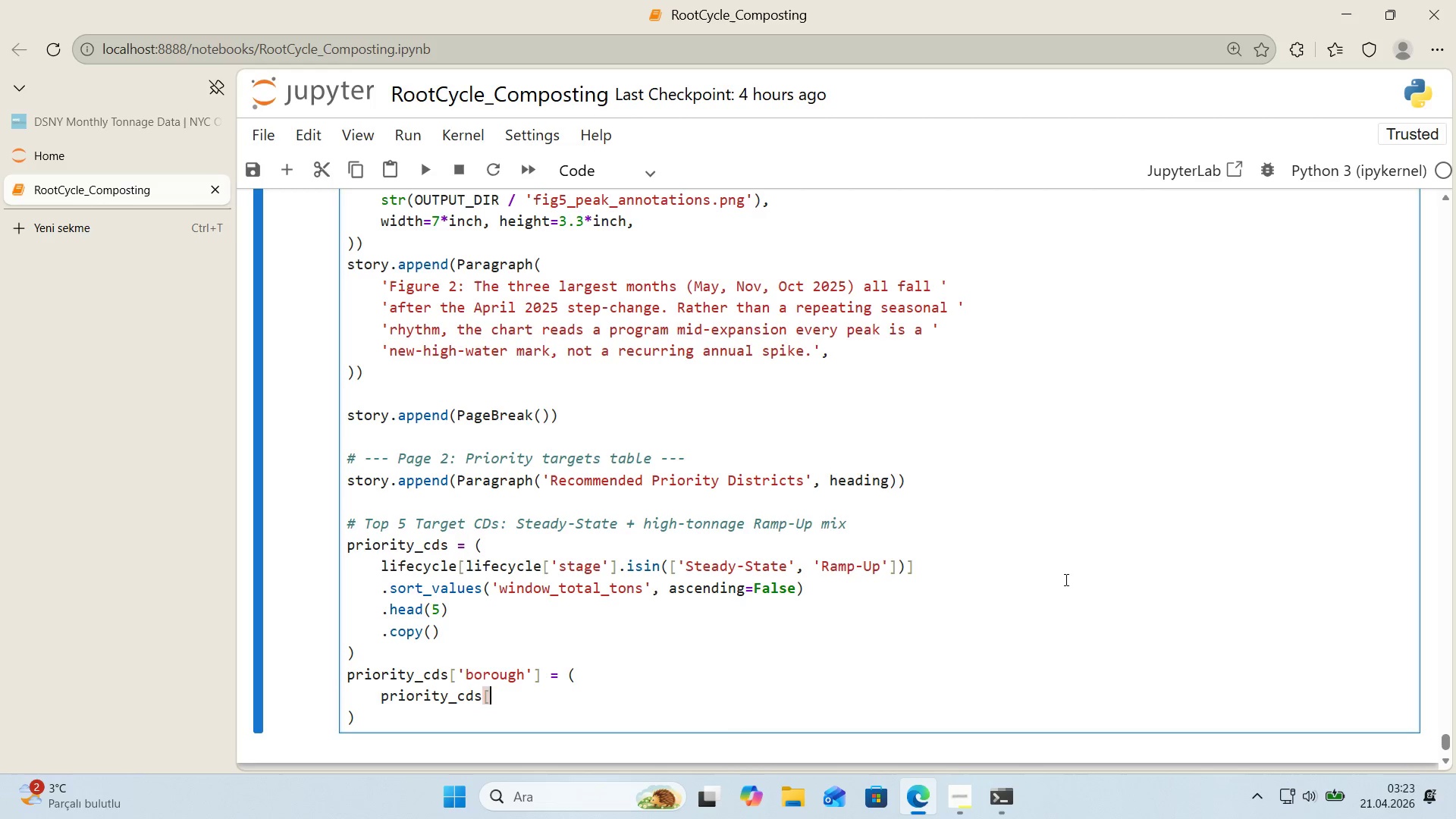 
key(Alt+Control+9)
 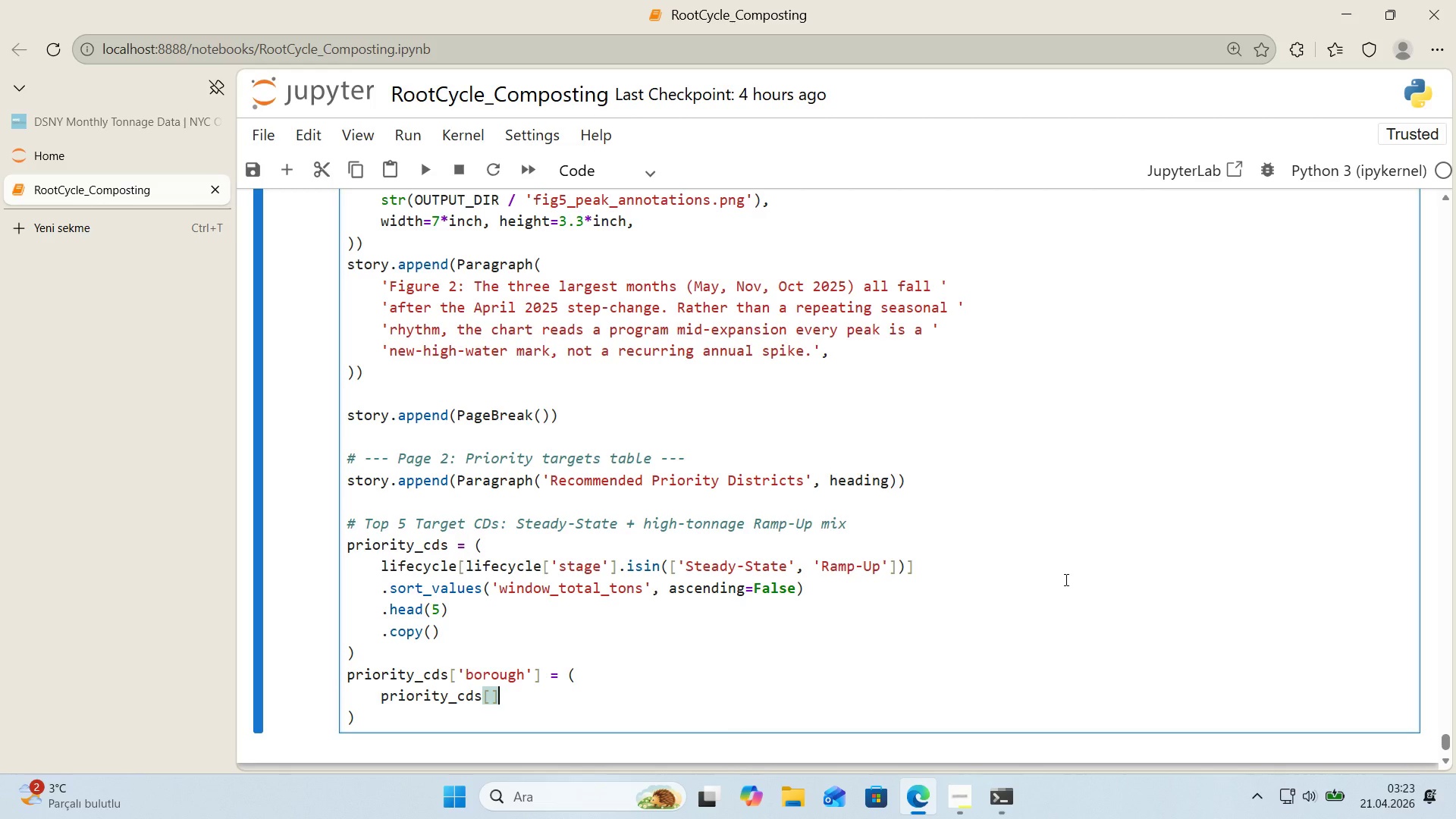 
key(ArrowLeft)
 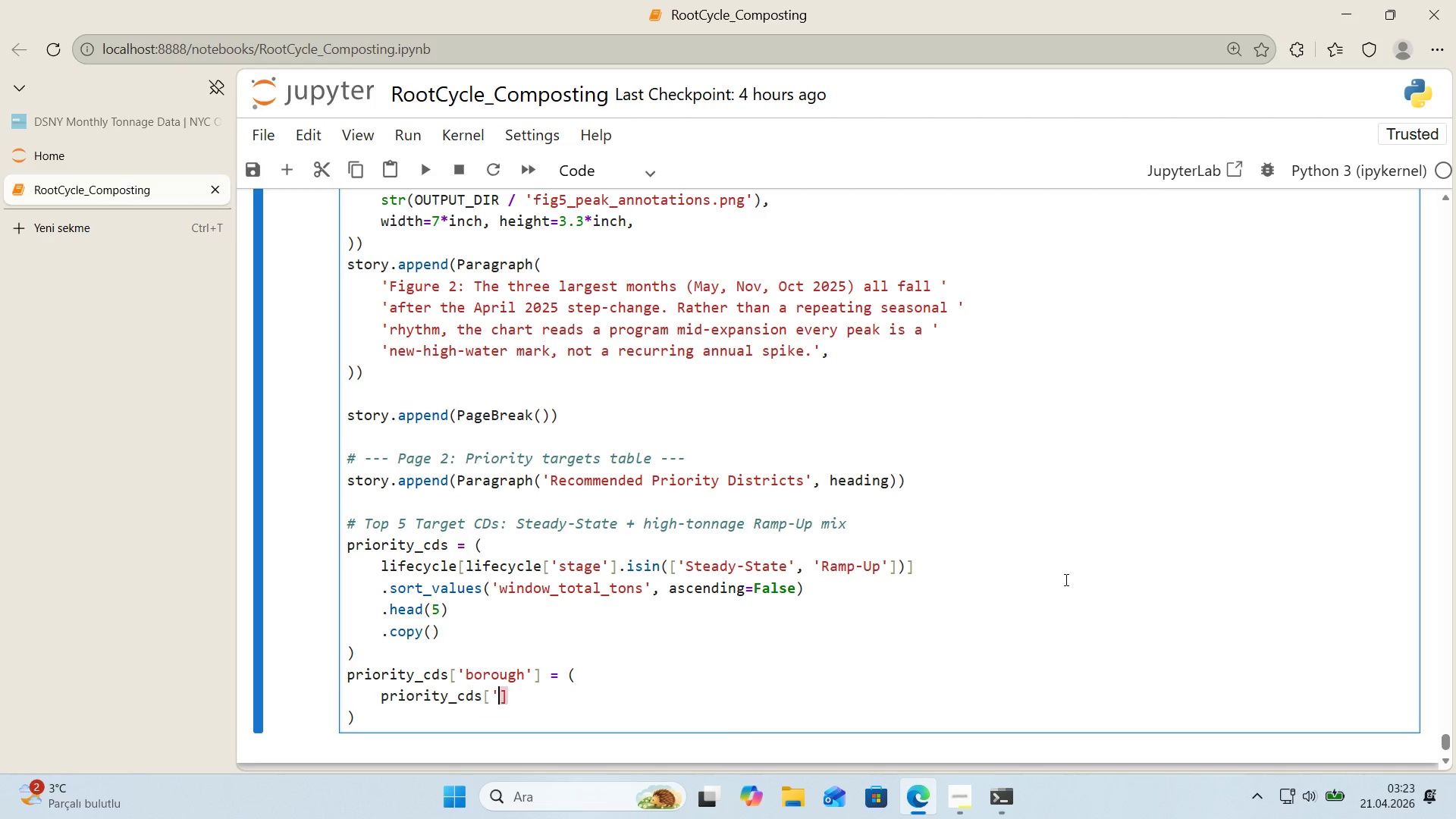 
type(@@)
 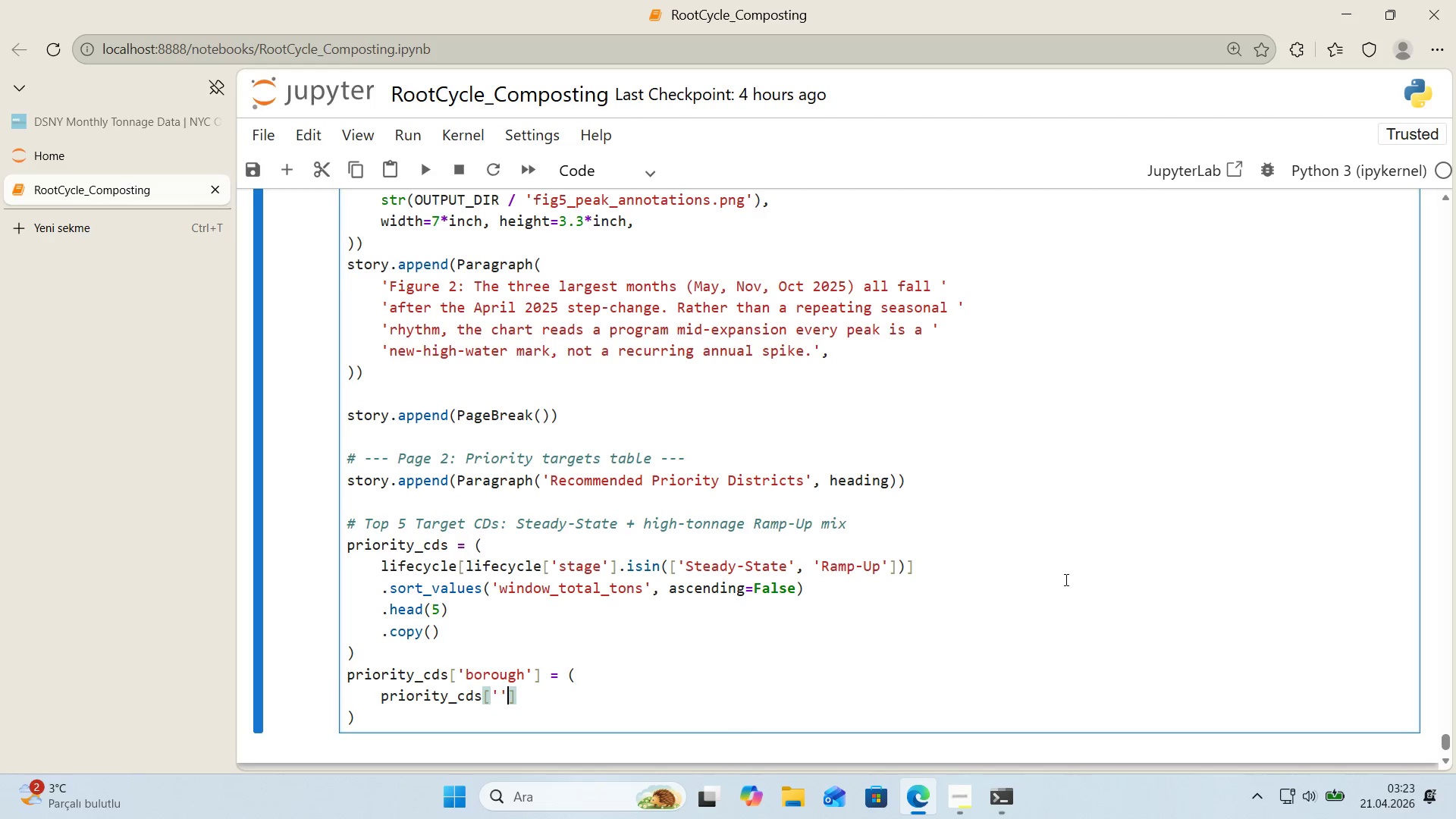 
key(ArrowLeft)
 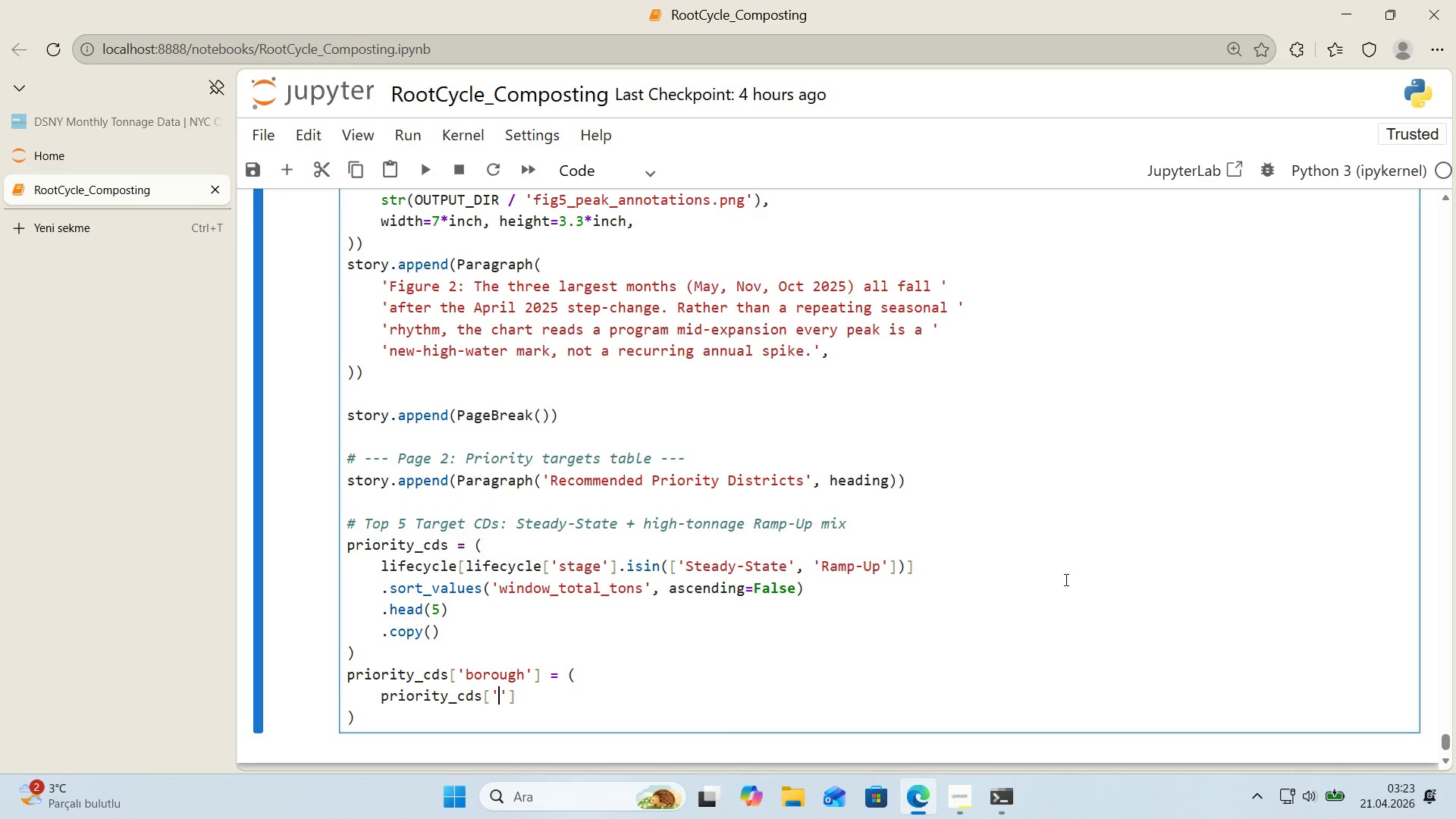 
type(cd)
key(Backspace)
key(Backspace)
type(CD_GLOBAL)
 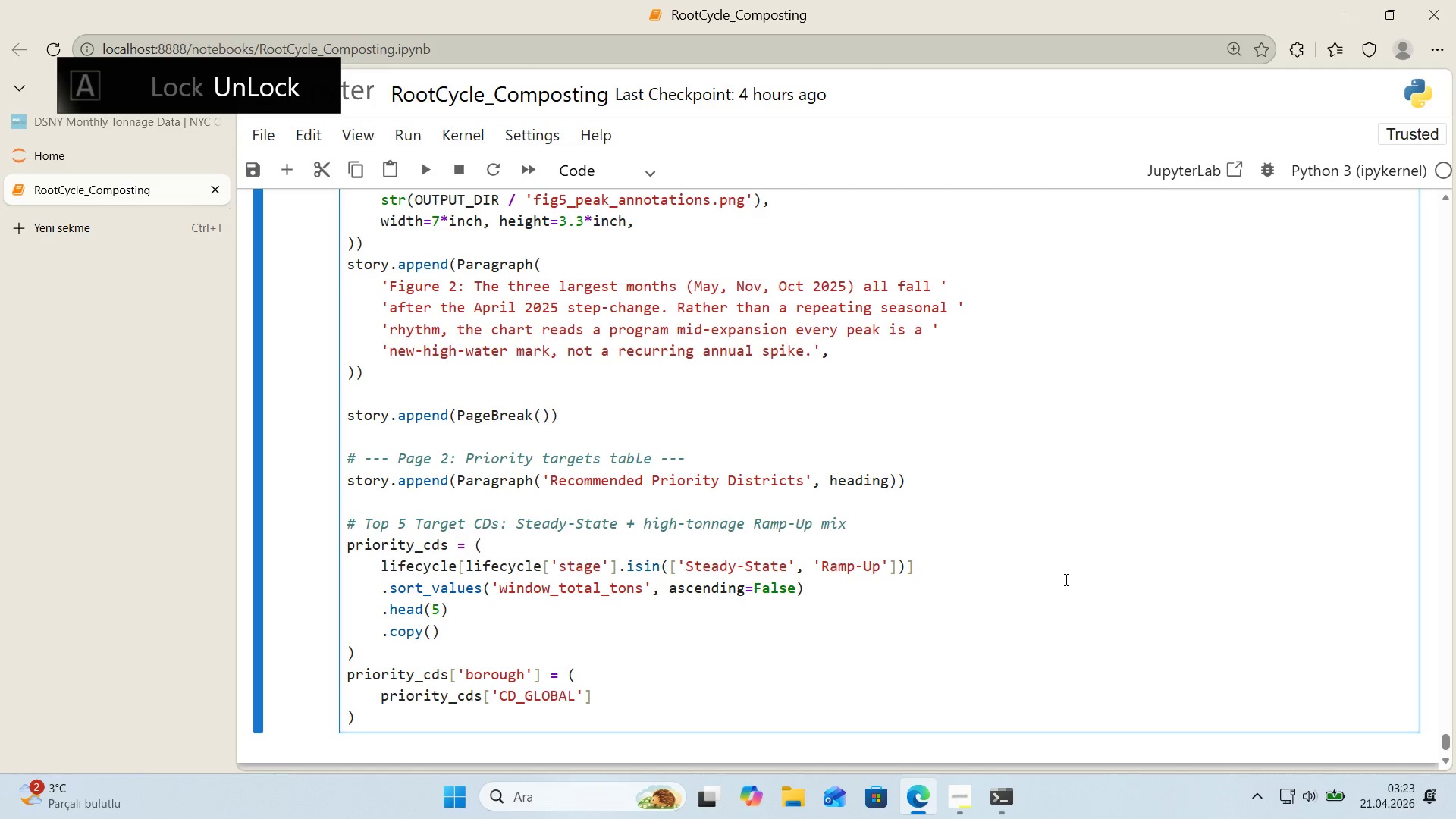 
key(ArrowRight)
 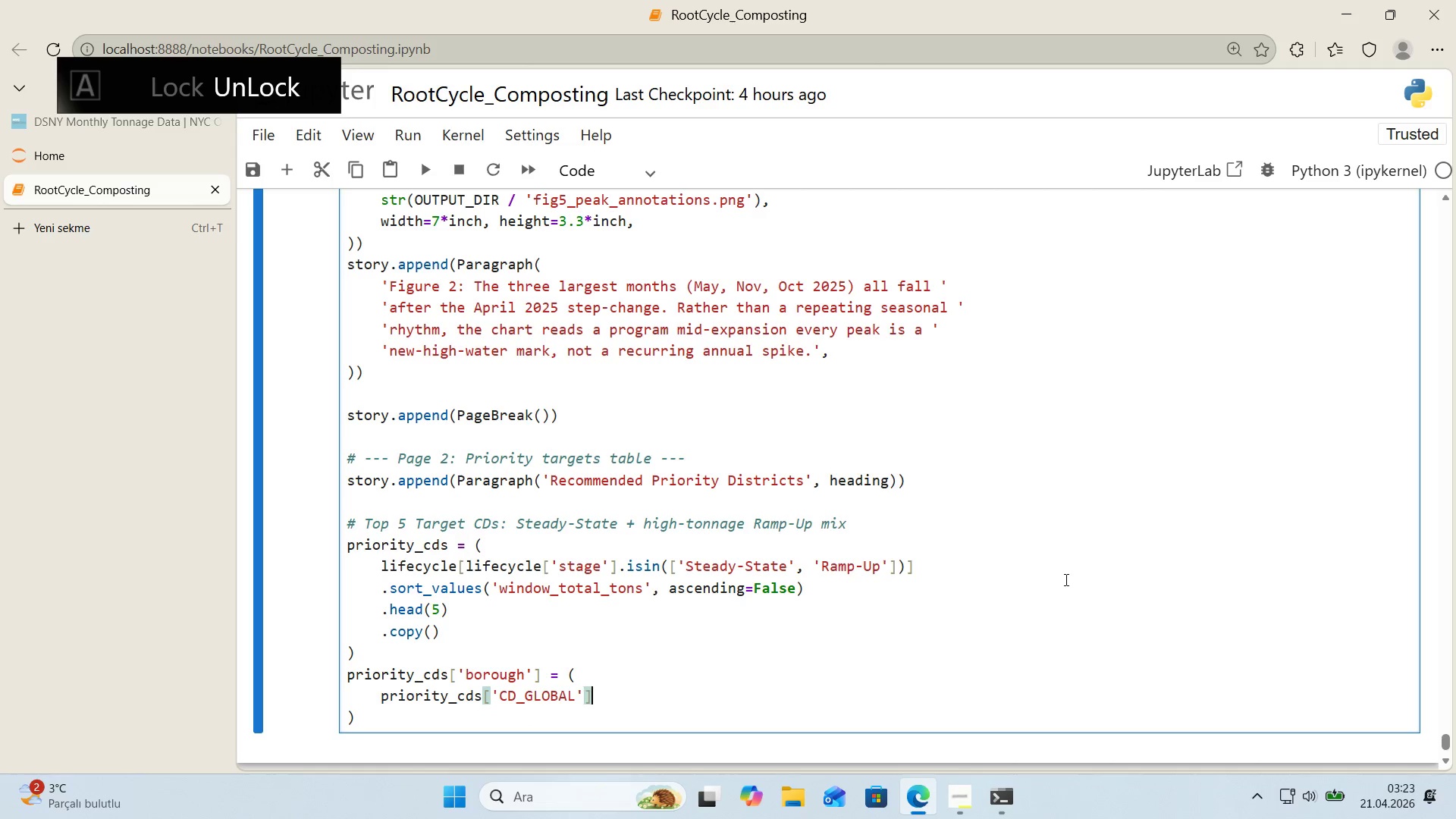 
key(ArrowRight)
 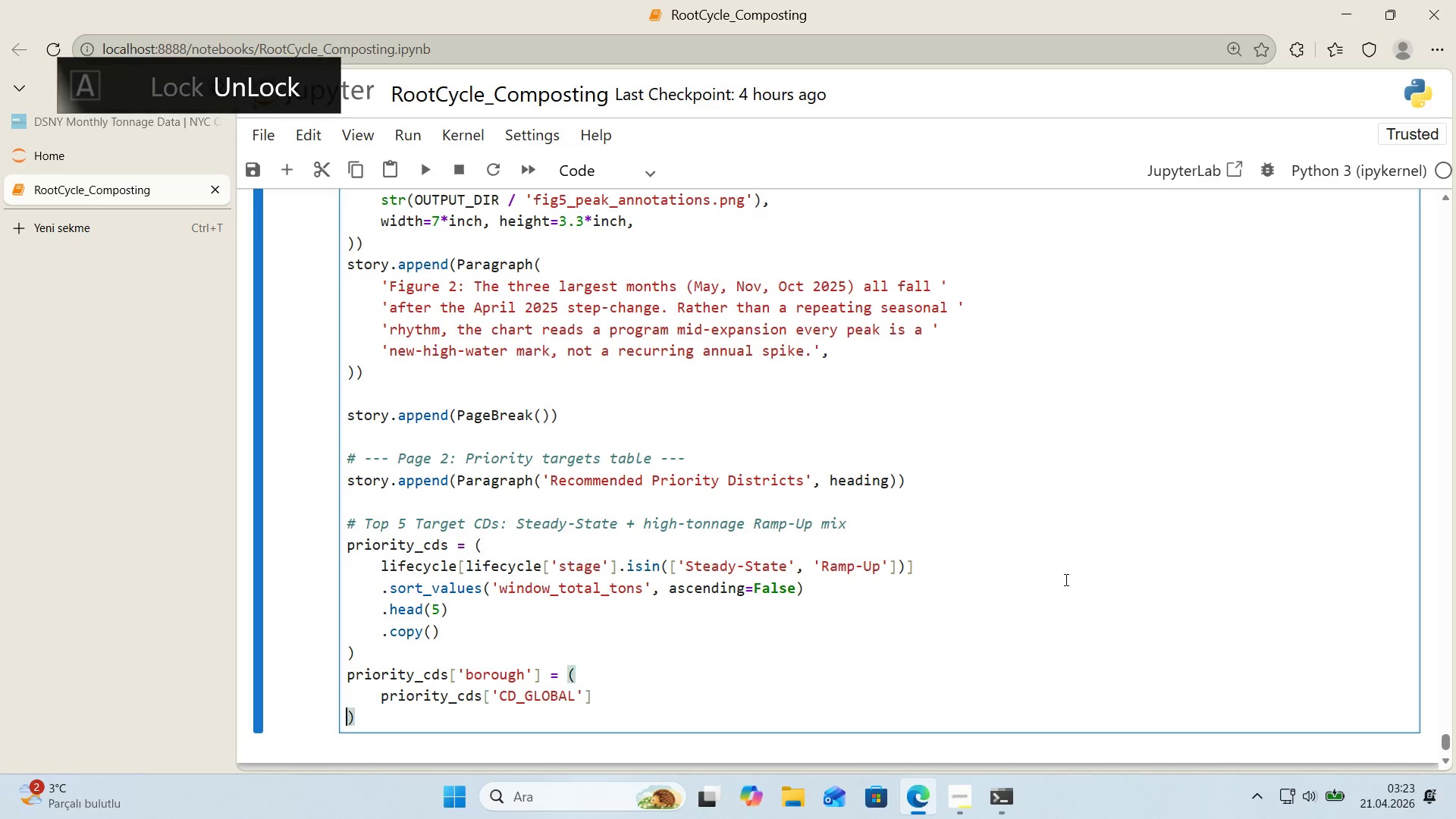 
key(ArrowRight)
 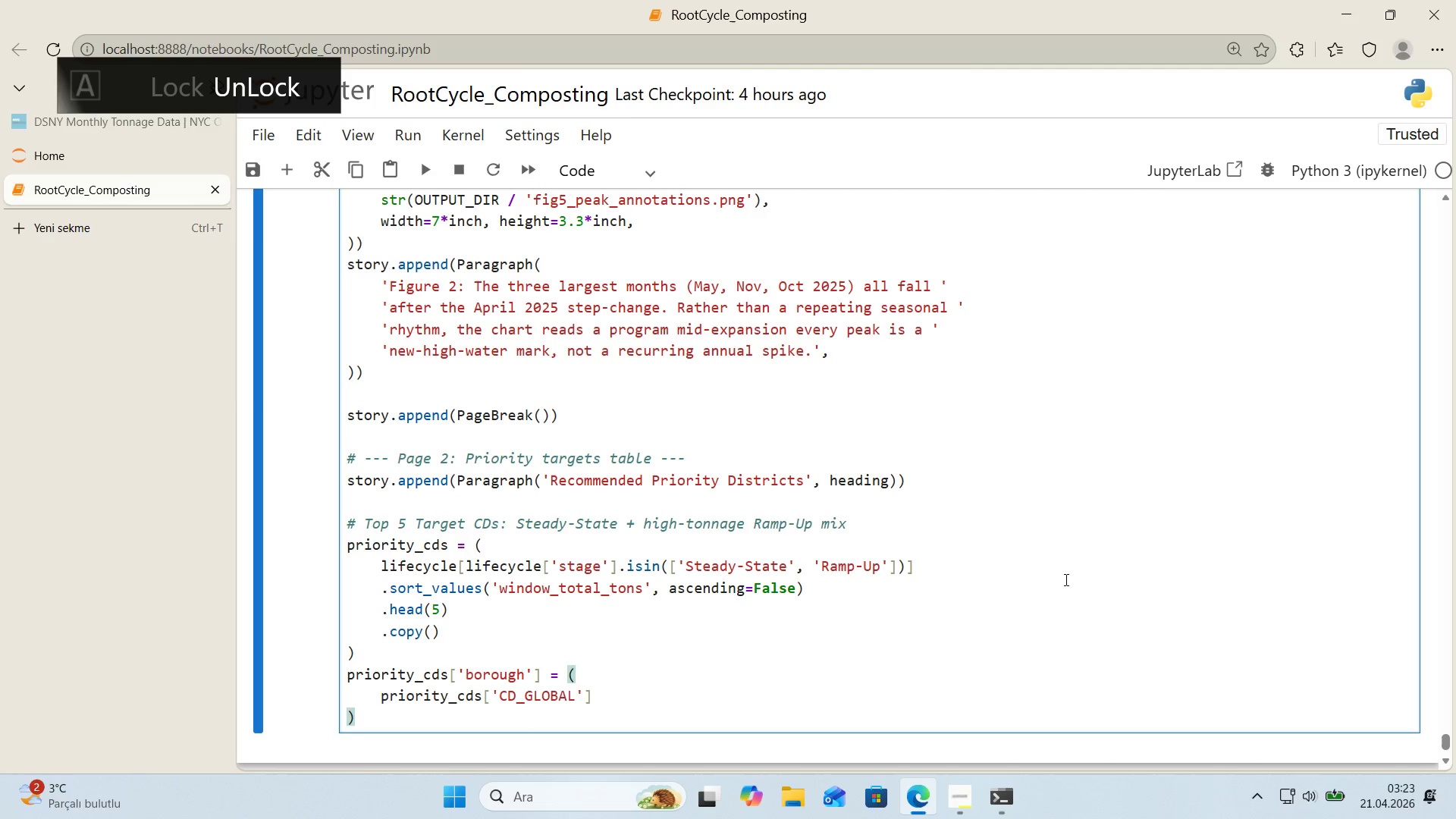 
key(ArrowLeft)
 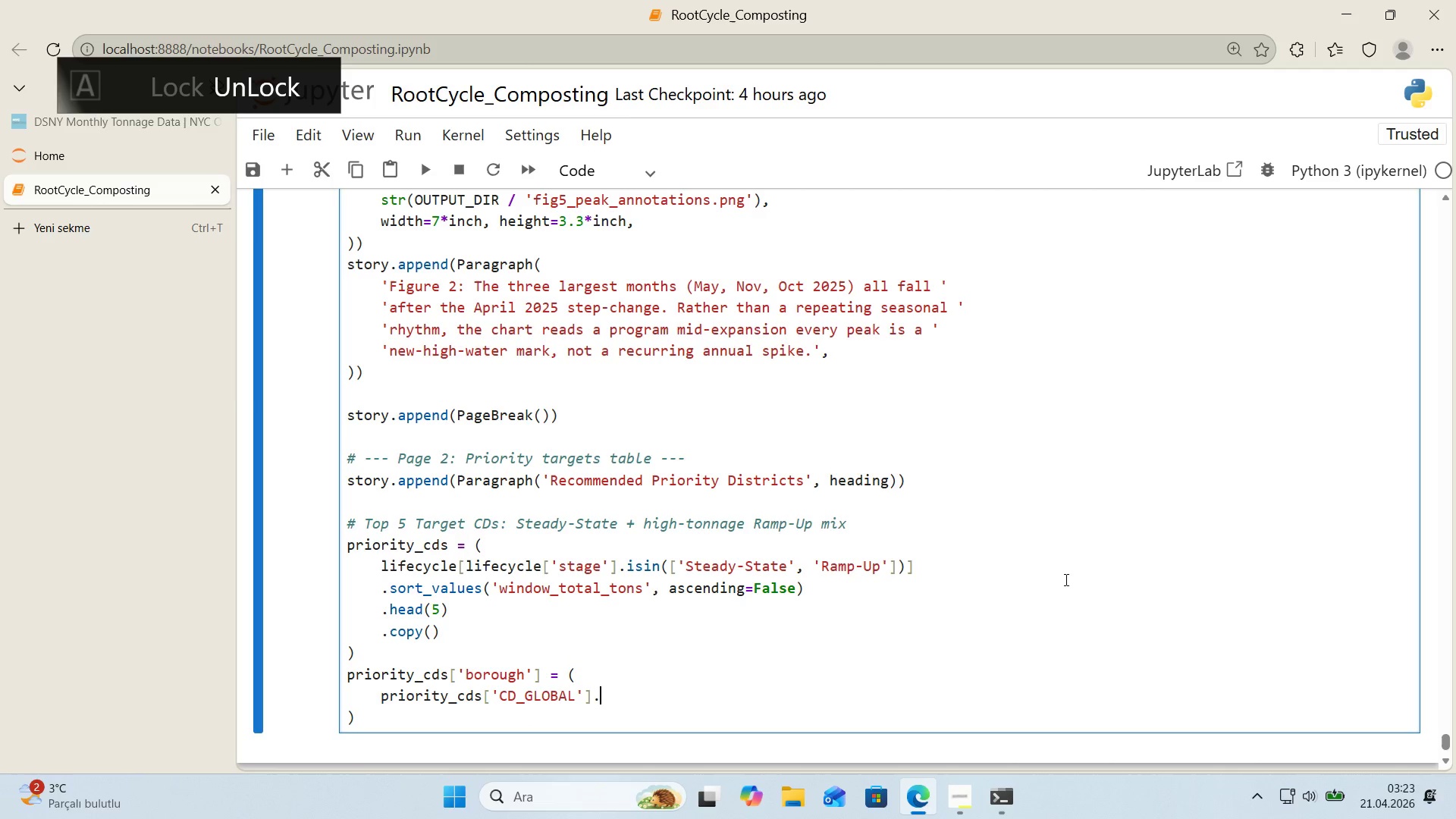 
type(.str.rspl't*()
 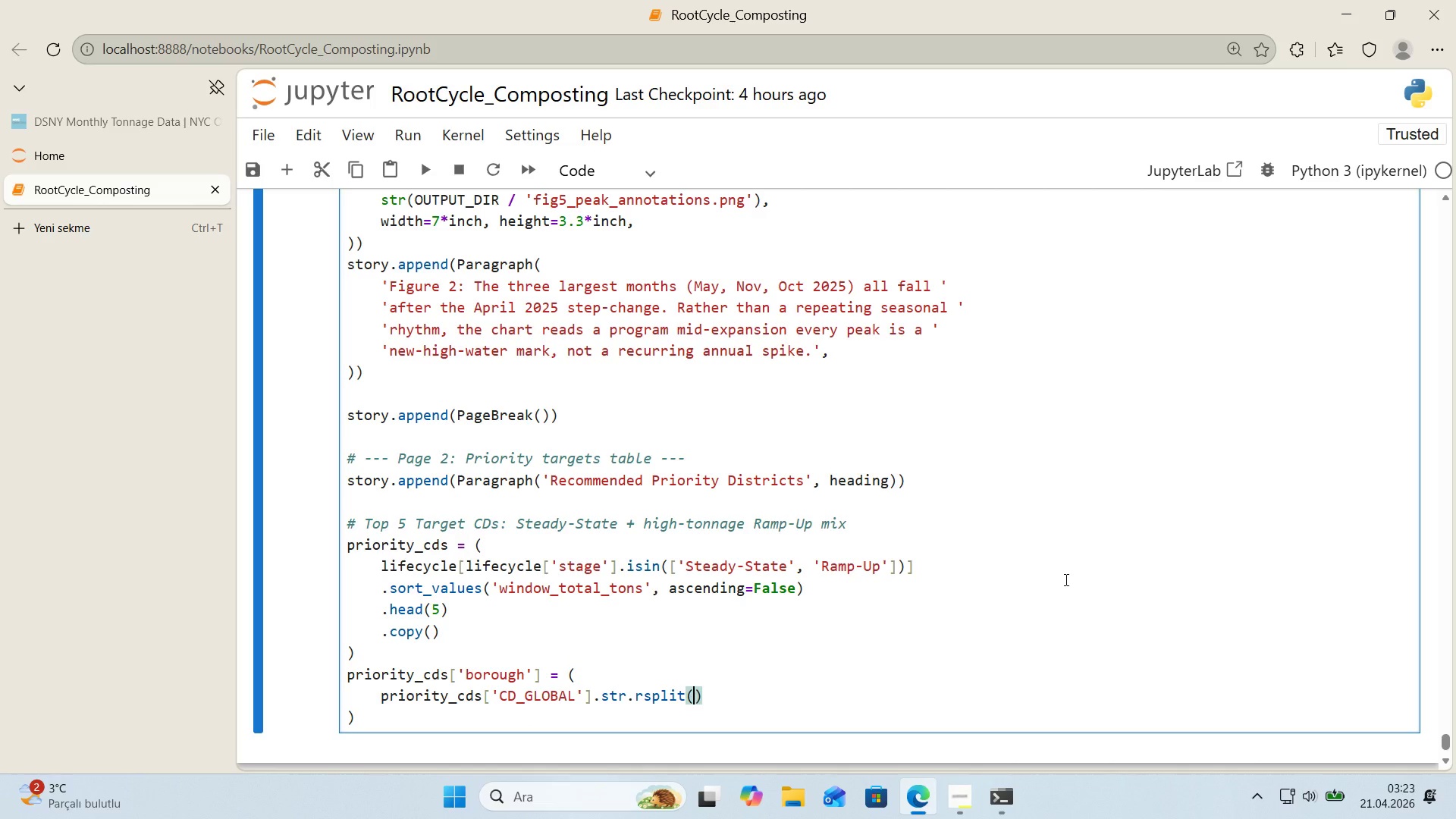 
 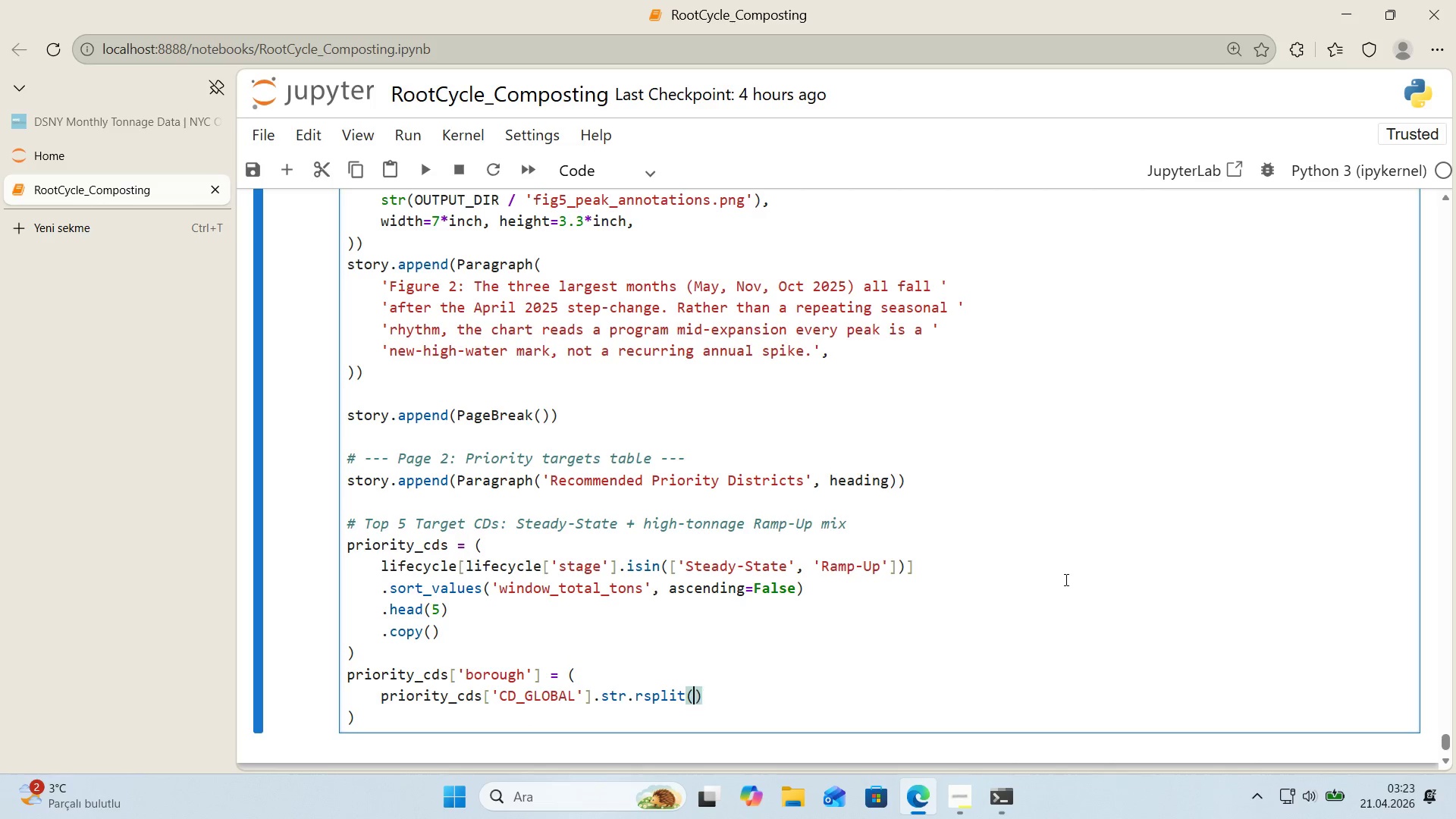 
key(ArrowLeft)
 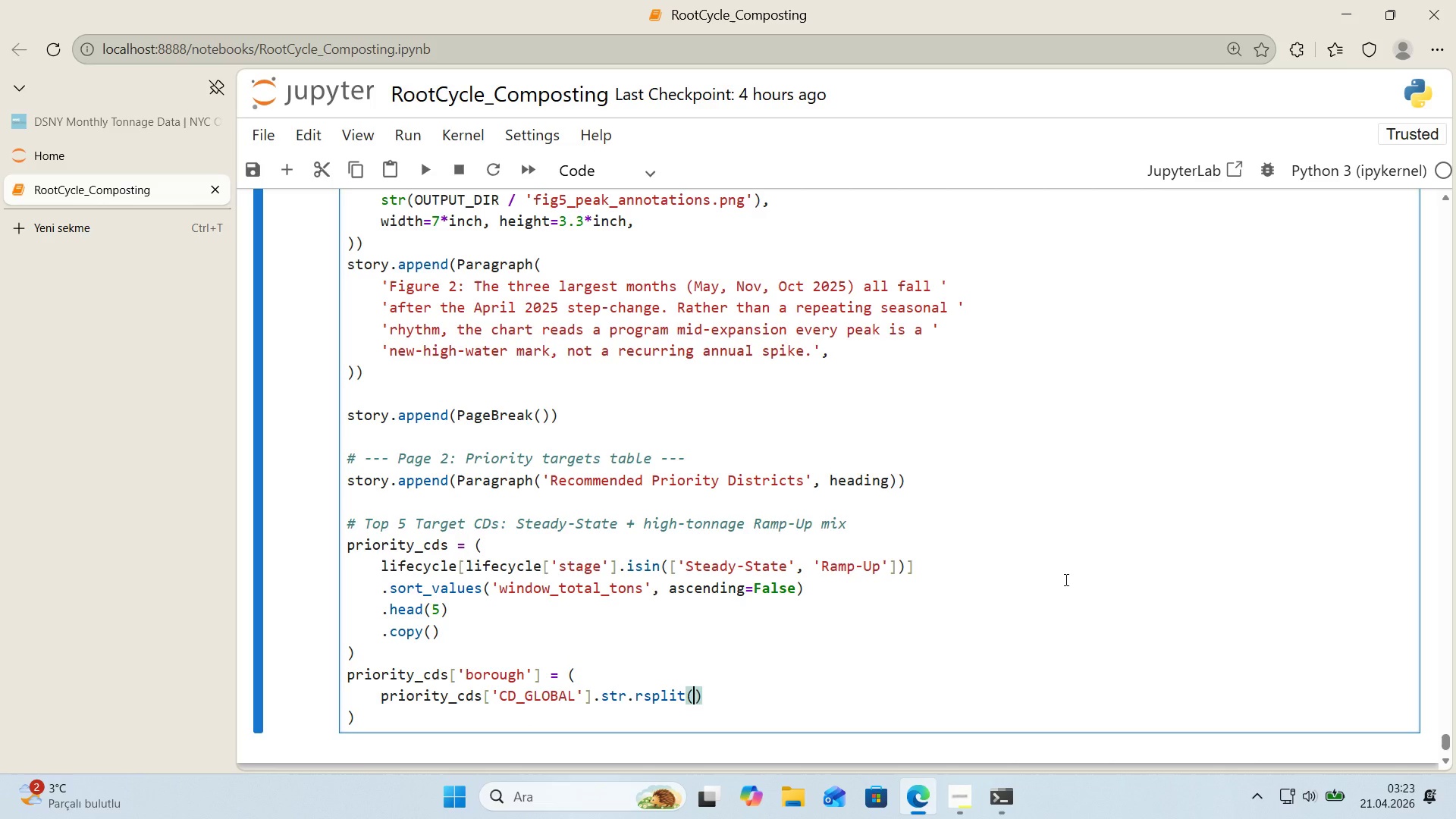 
type(@@)
 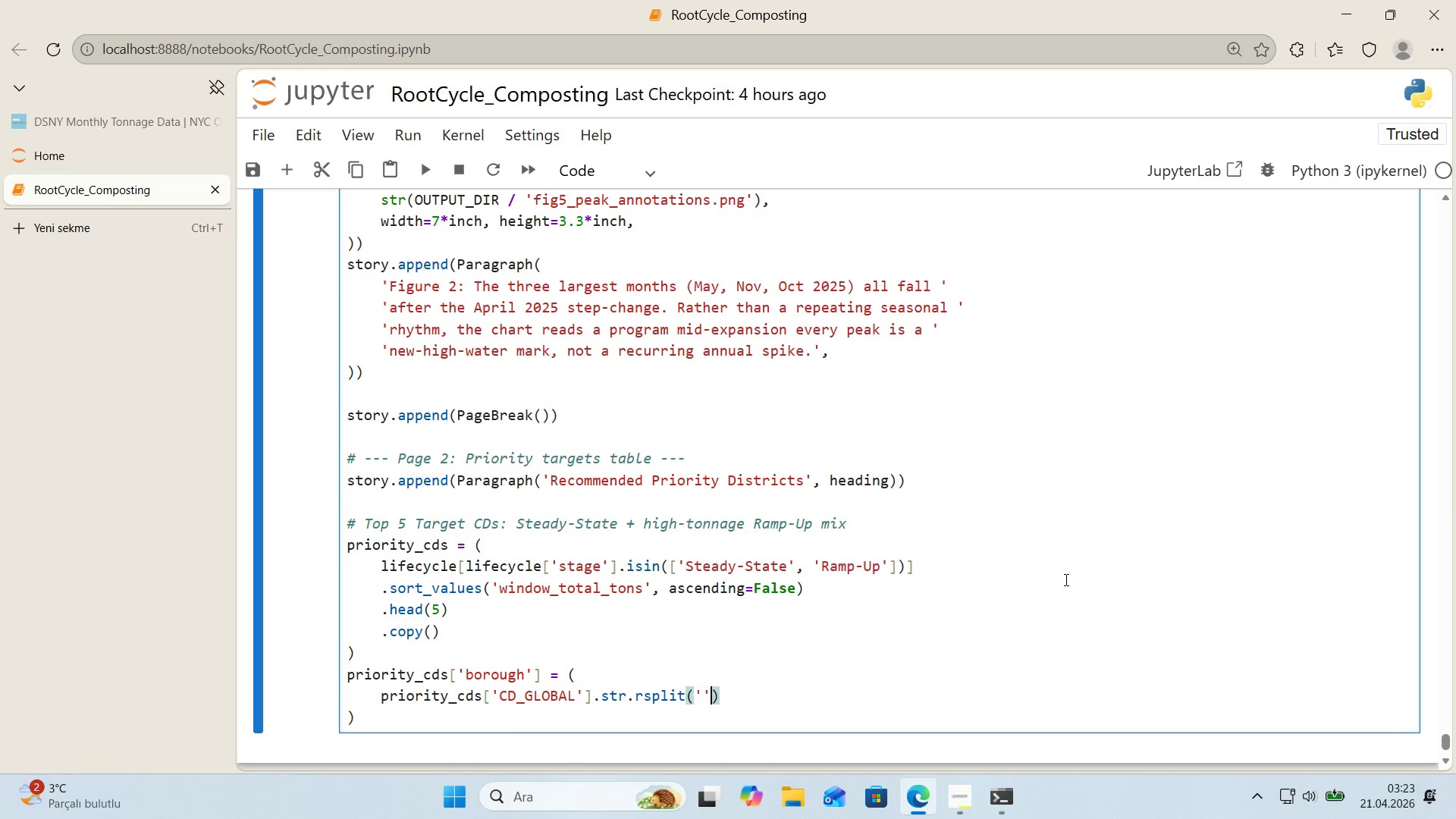 
key(ArrowLeft)
 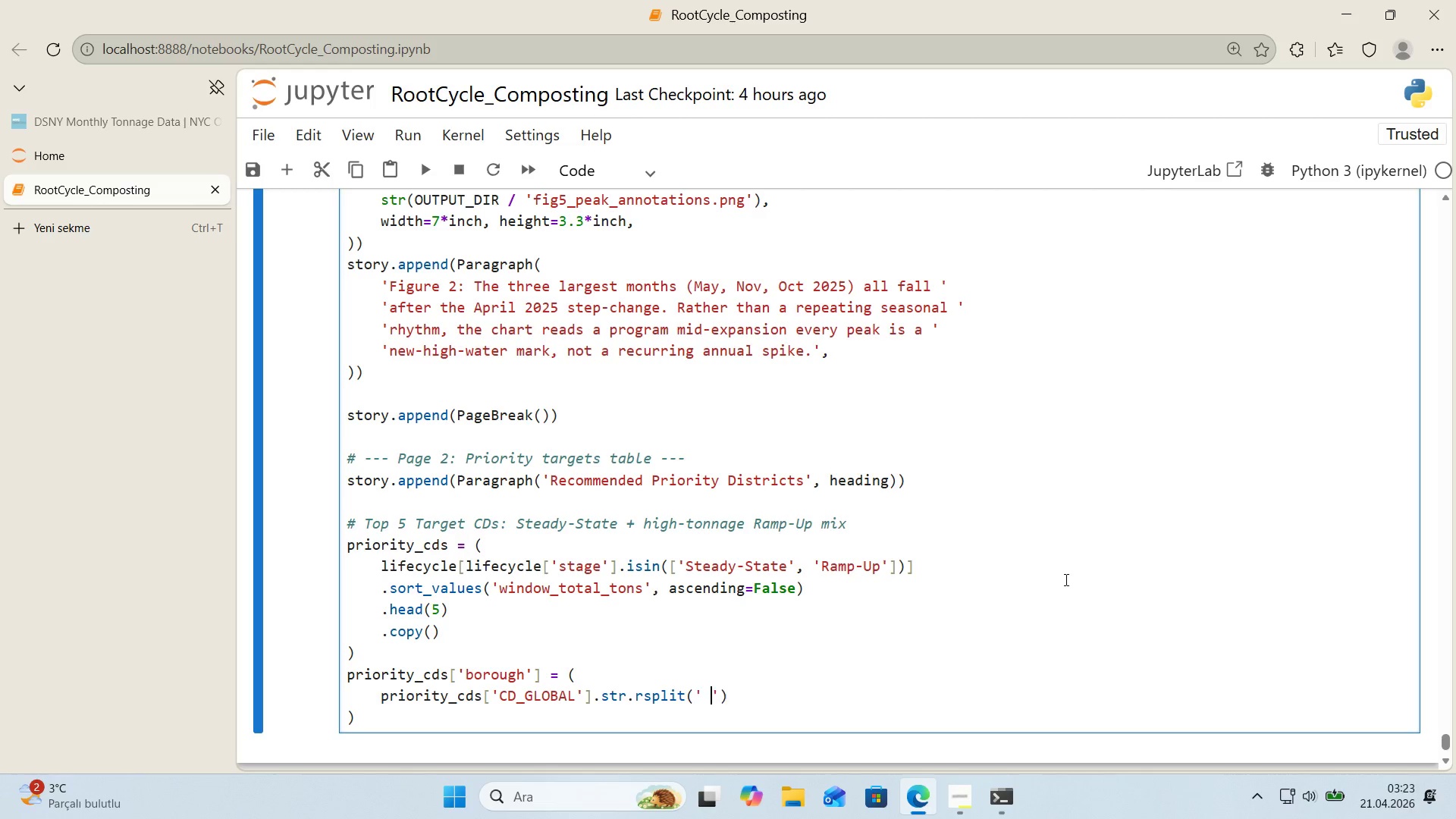 
key(Space)
 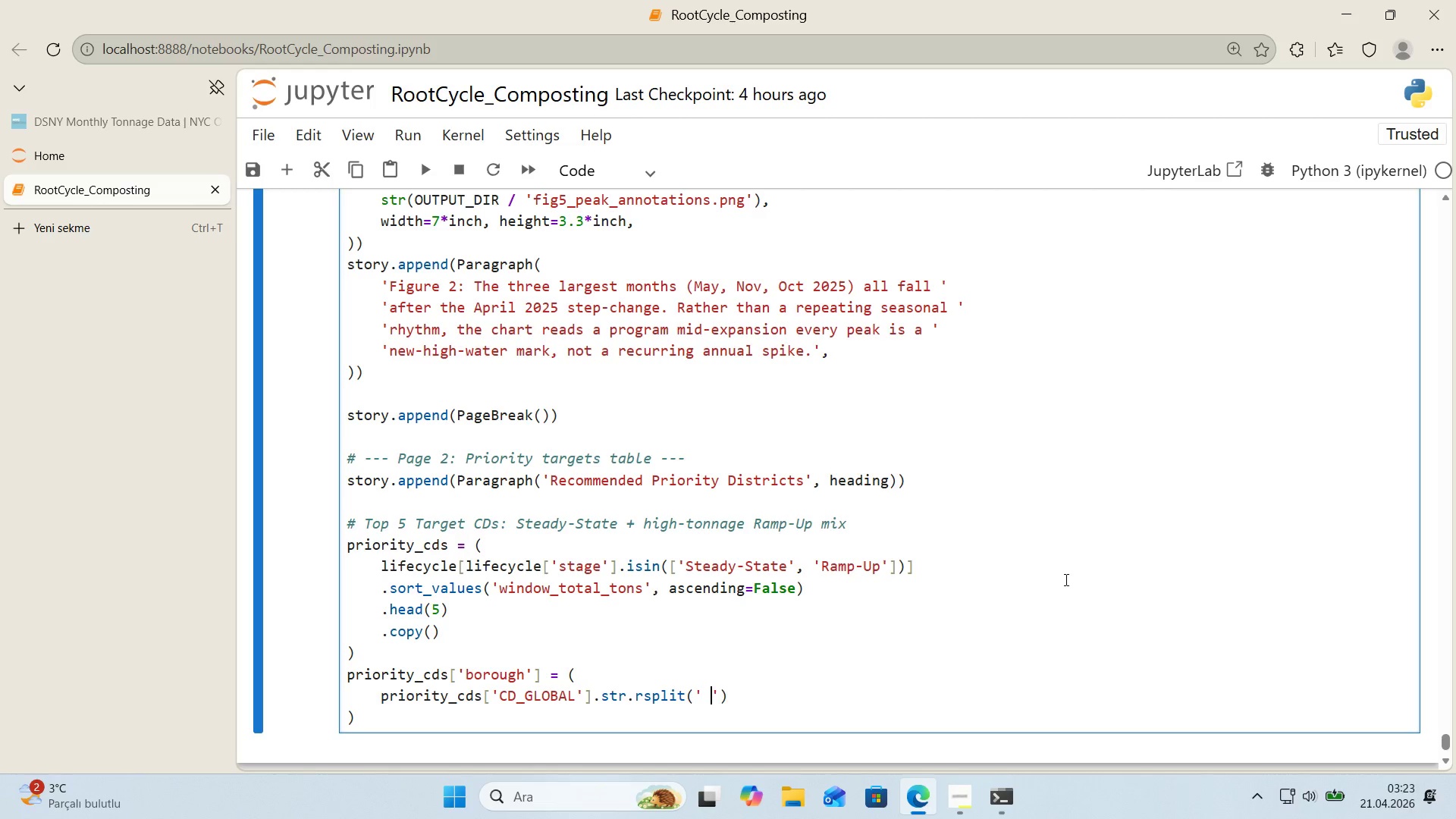 
key(ArrowRight)
 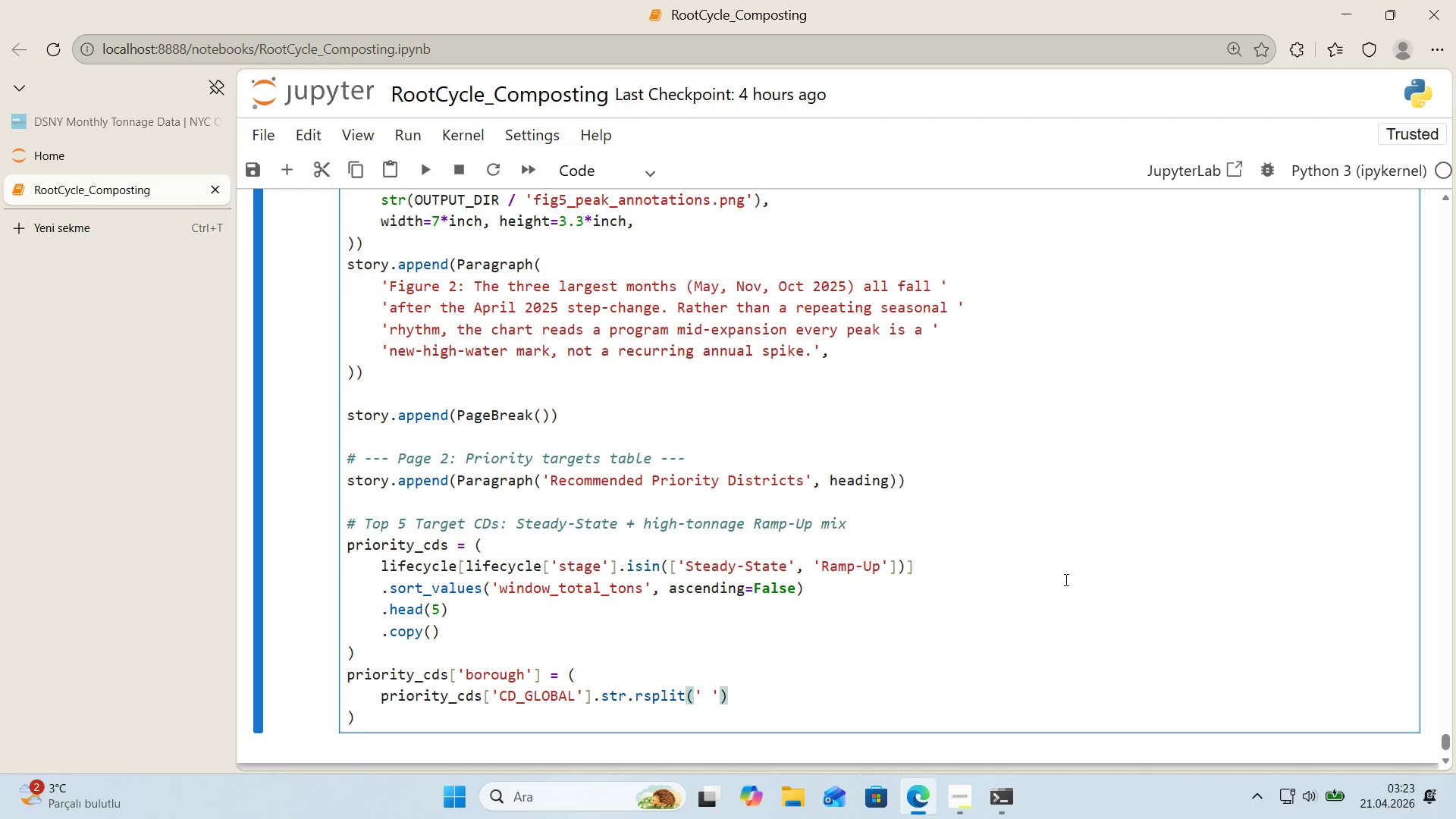 
type(, n)11)
 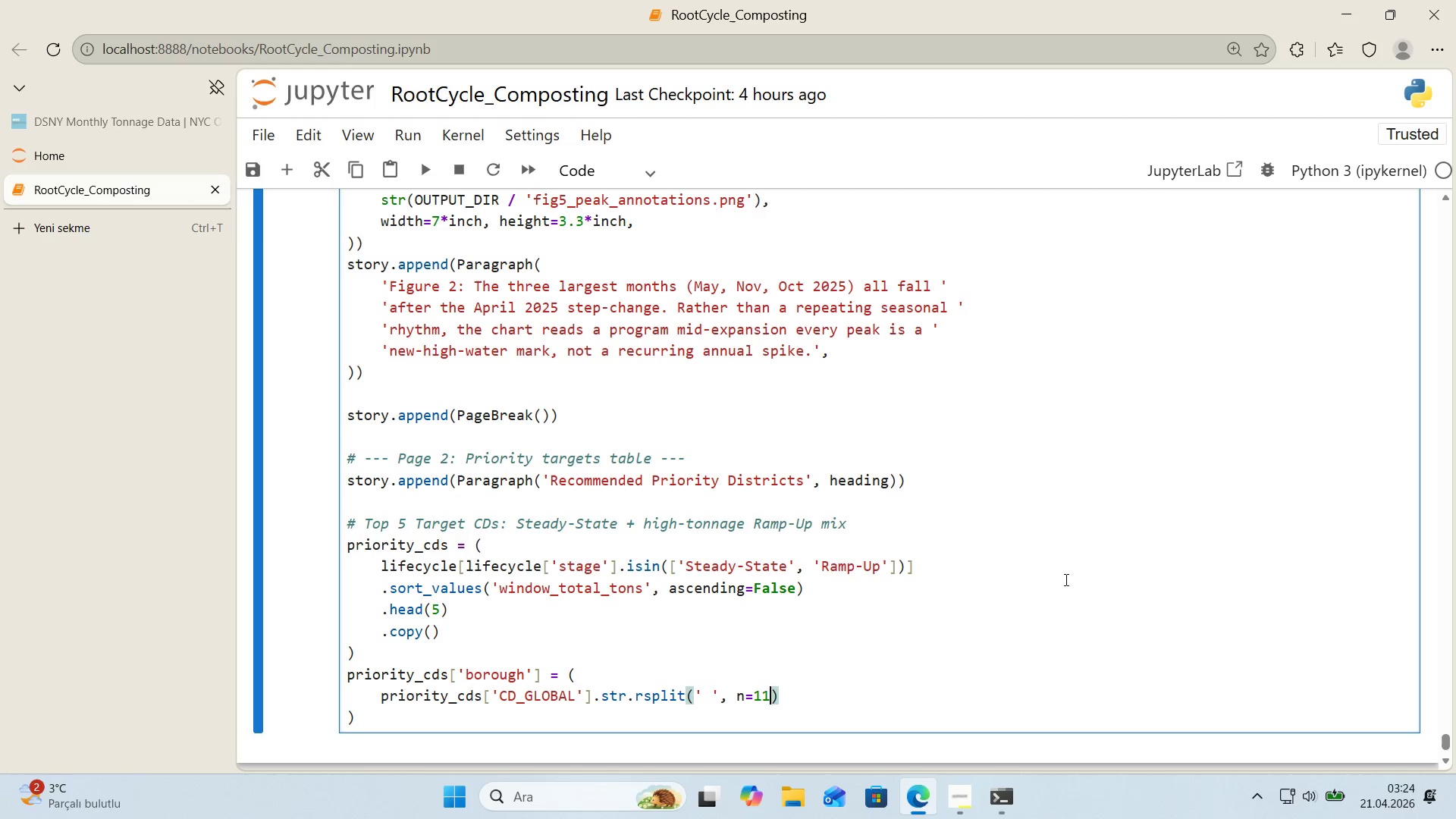 
key(ArrowRight)
 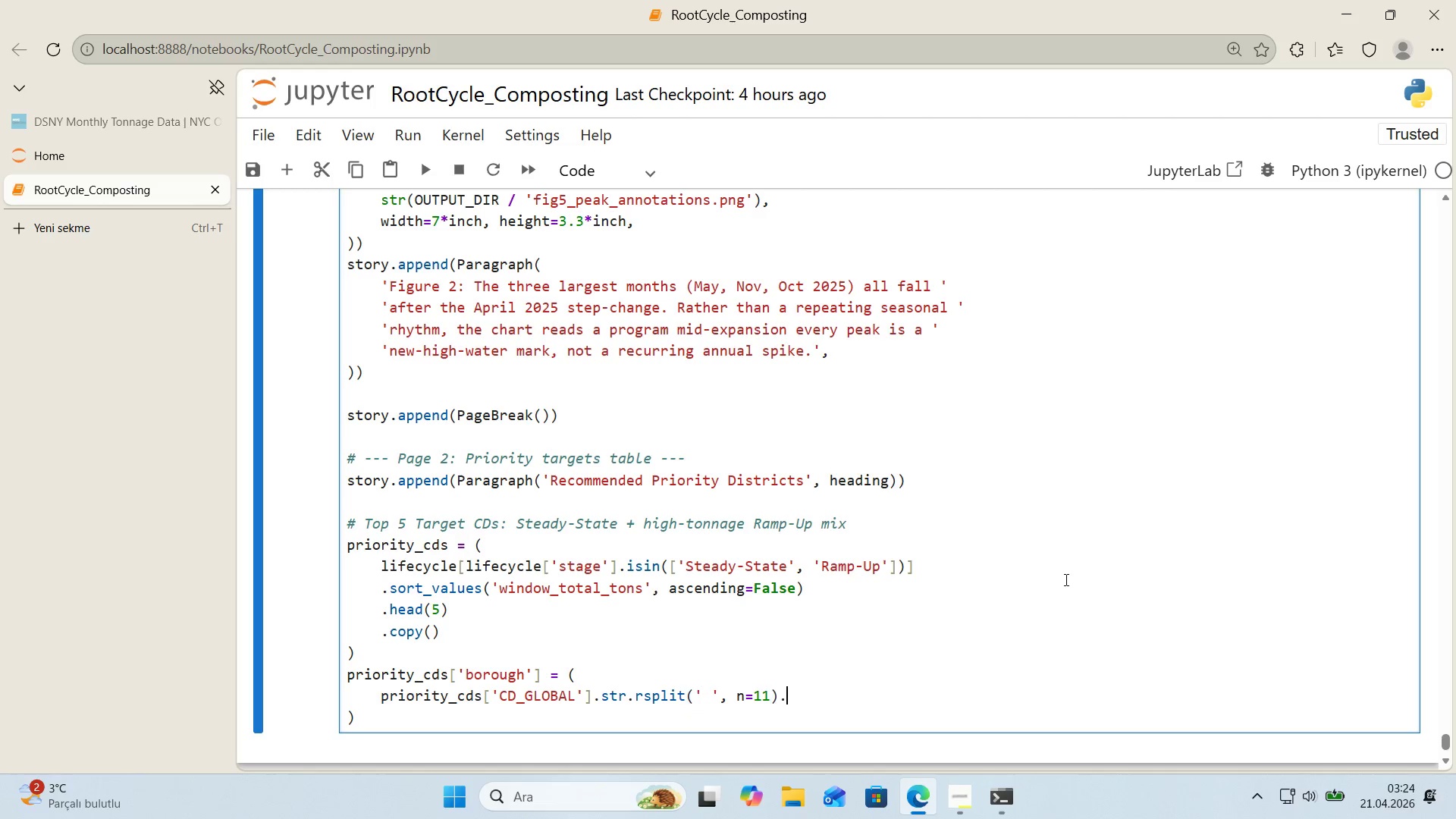 
type(.str)
 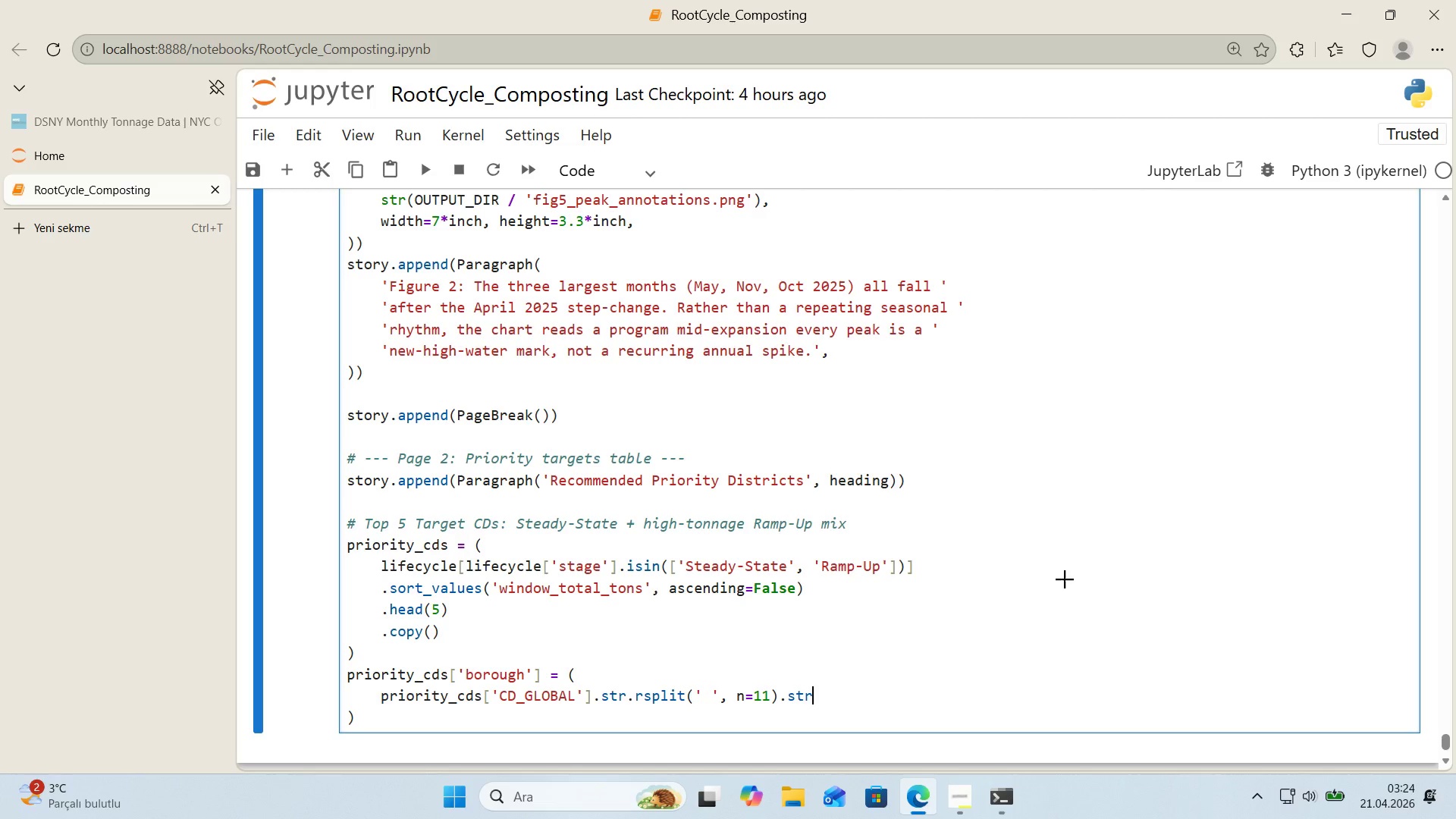 
key(Alt+Control+8)
 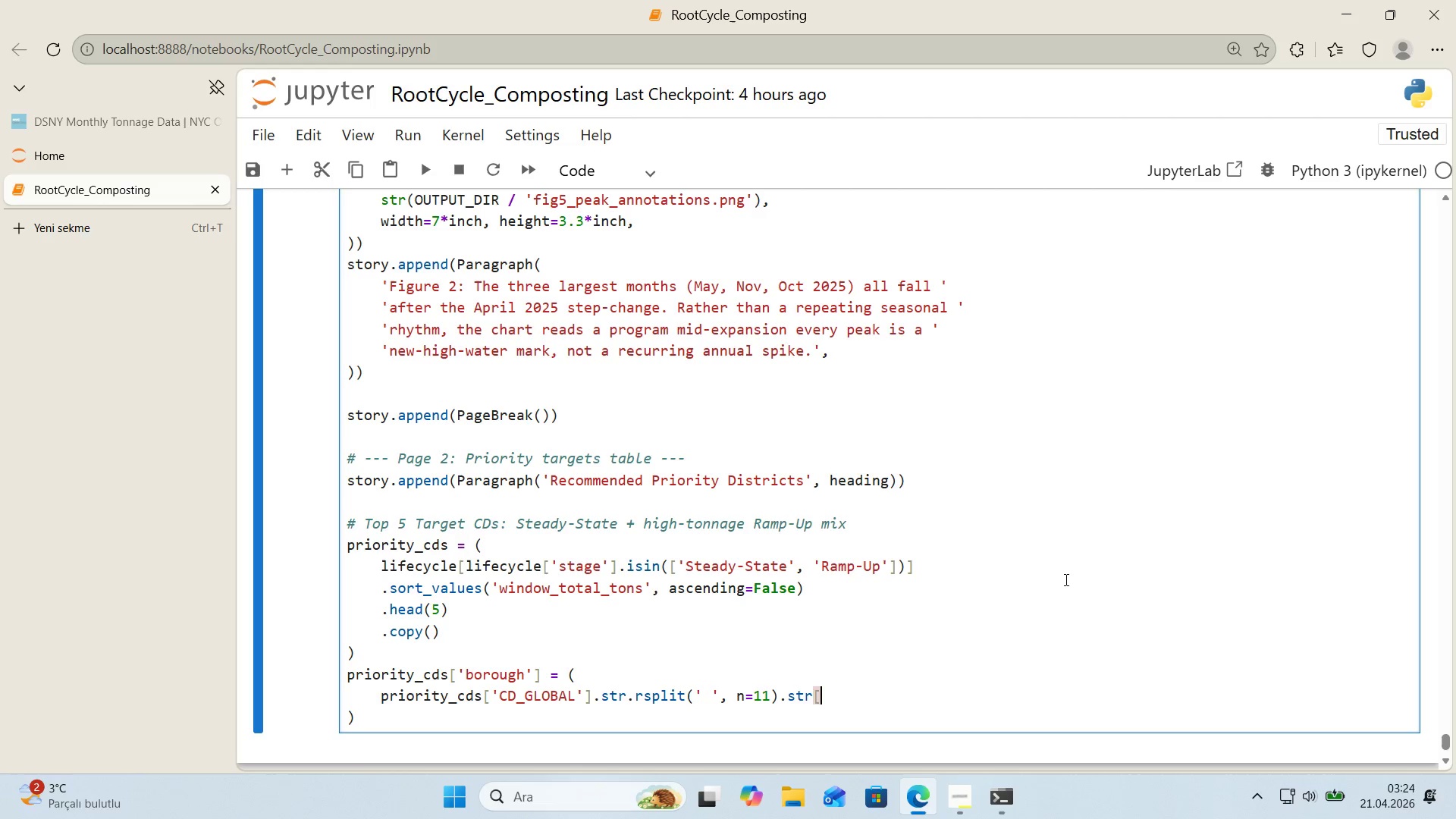 
key(Alt+Control+9)
 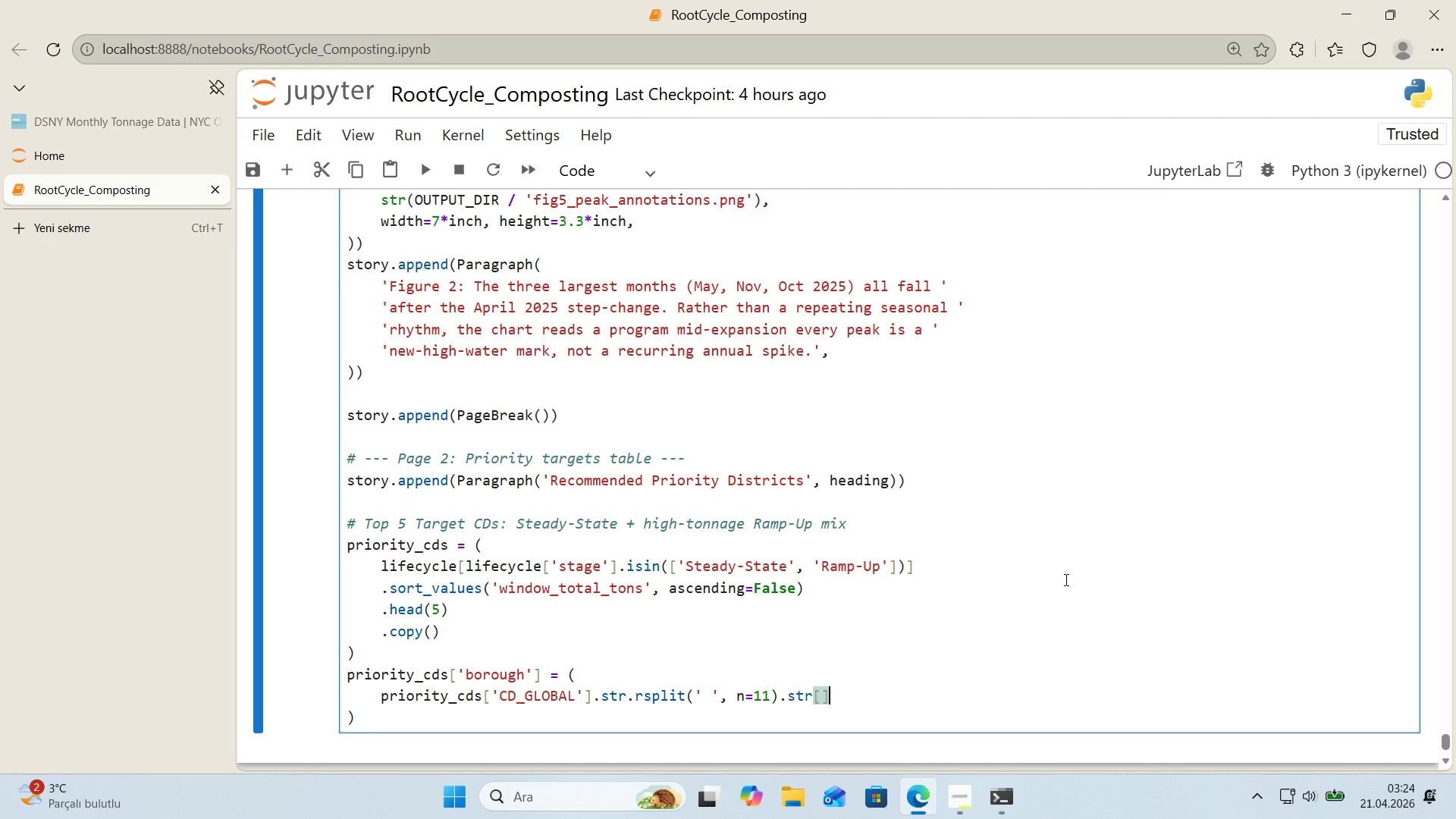 
key(ArrowLeft)
 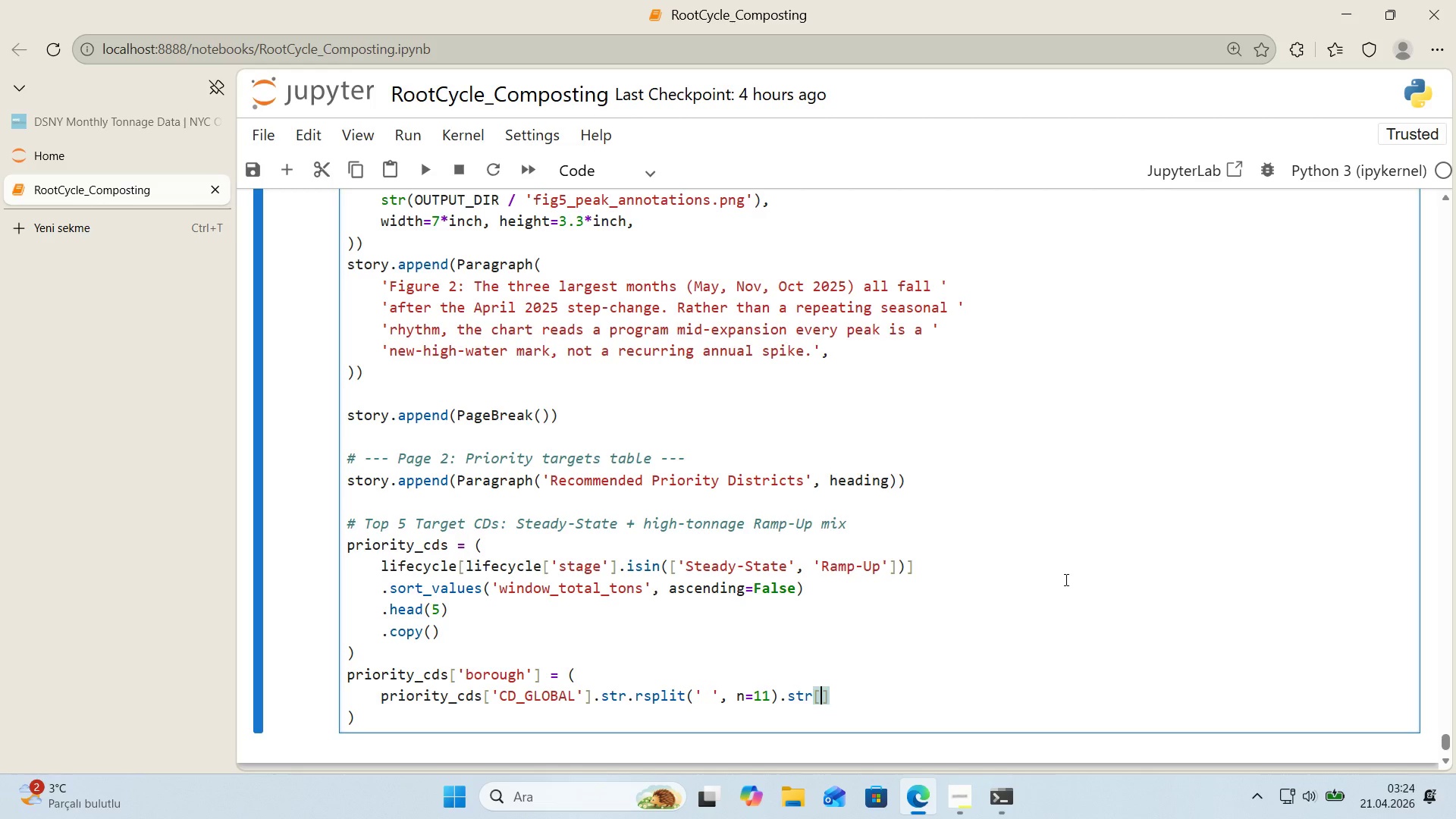 
key(0)
 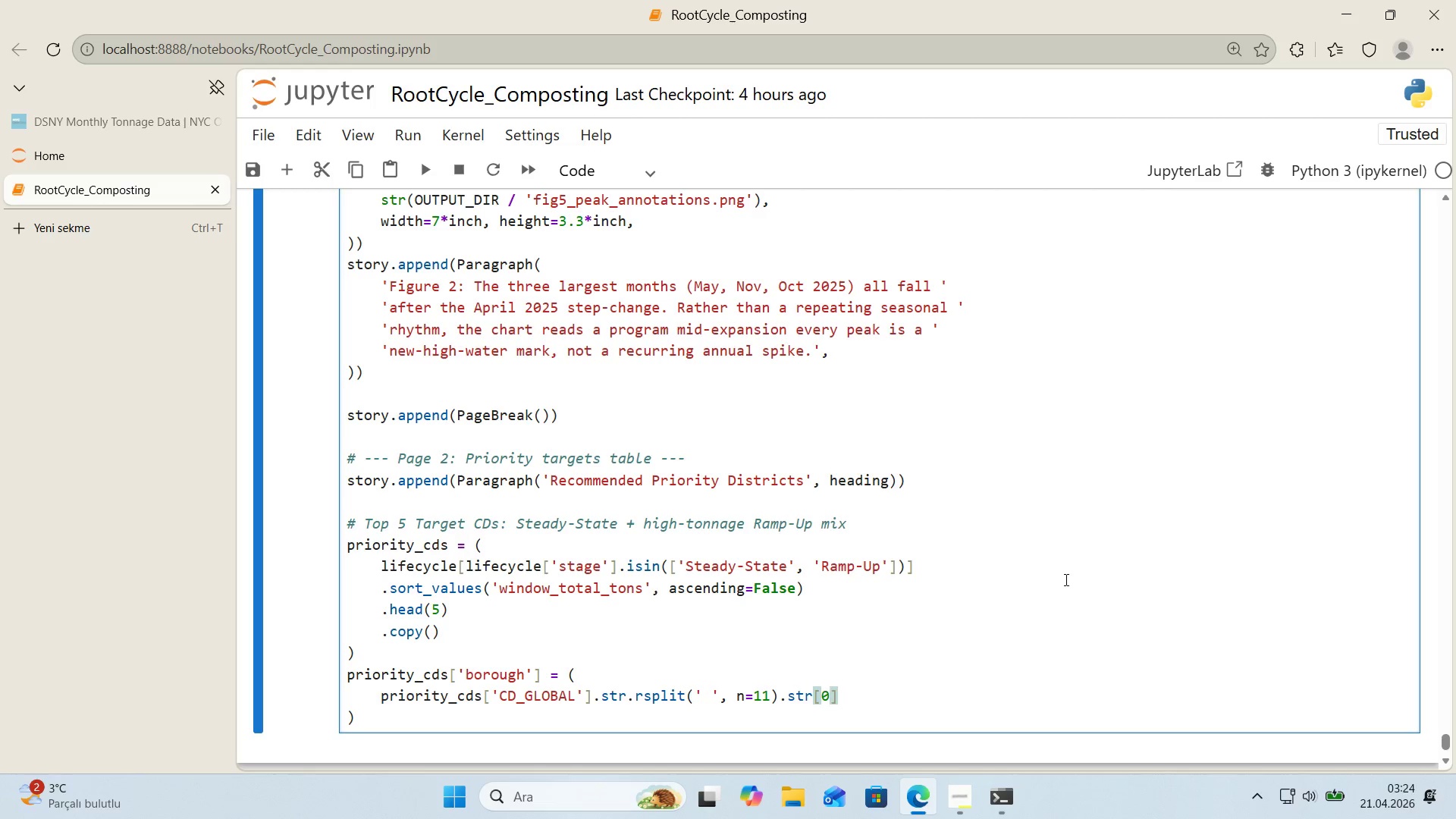 
key(ArrowRight)
 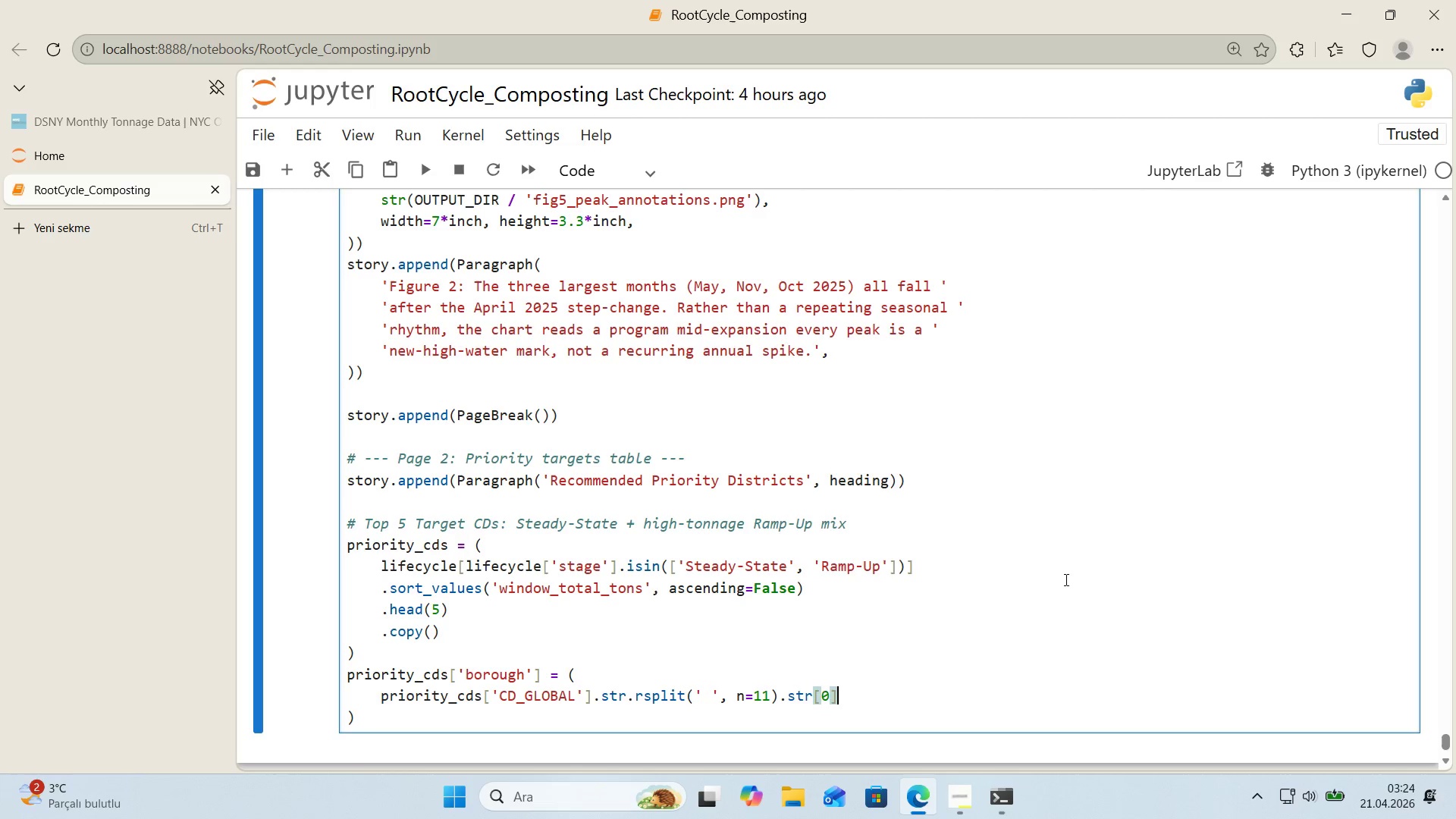 
key(ArrowDown)
 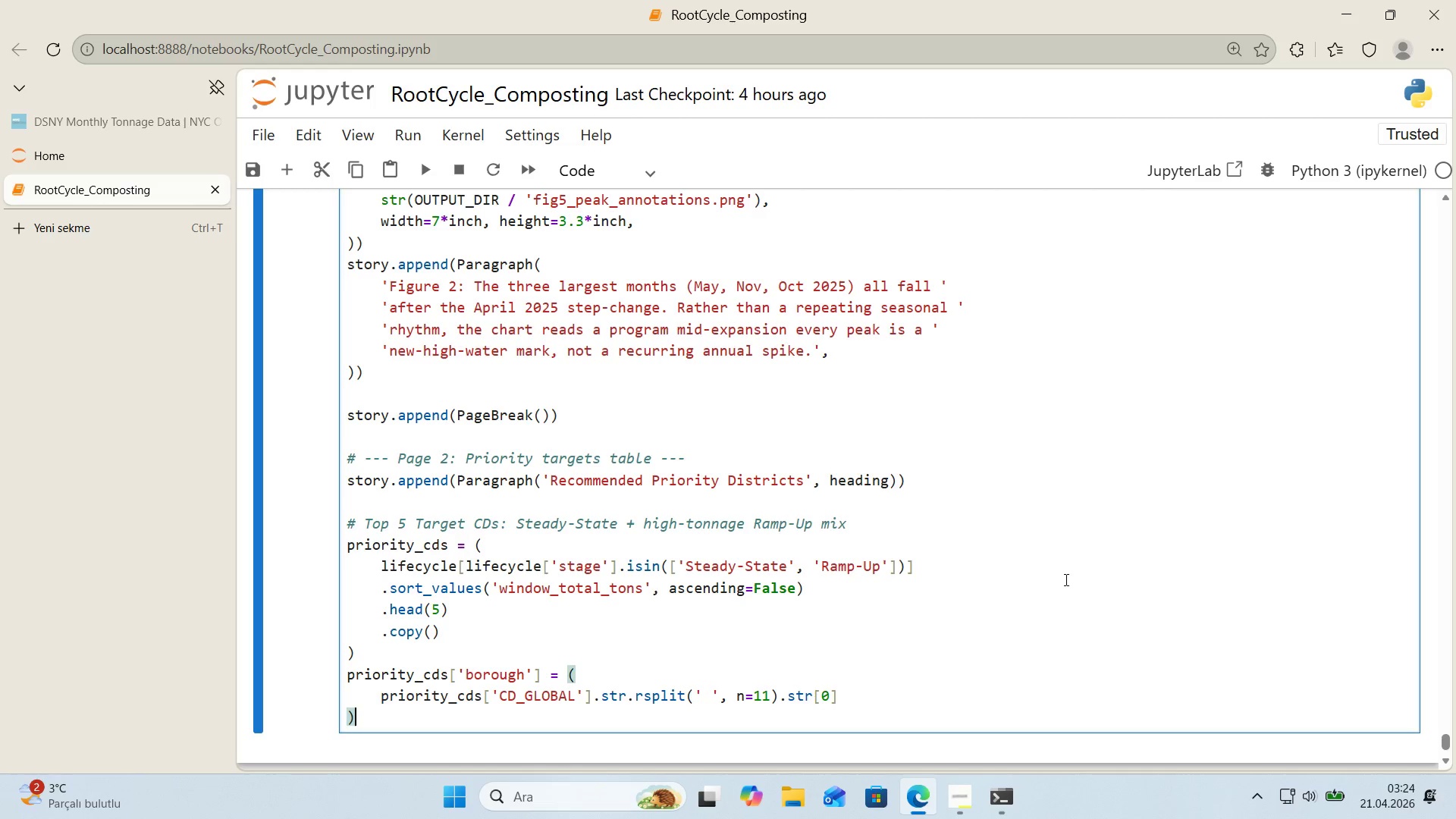 
key(Enter)
 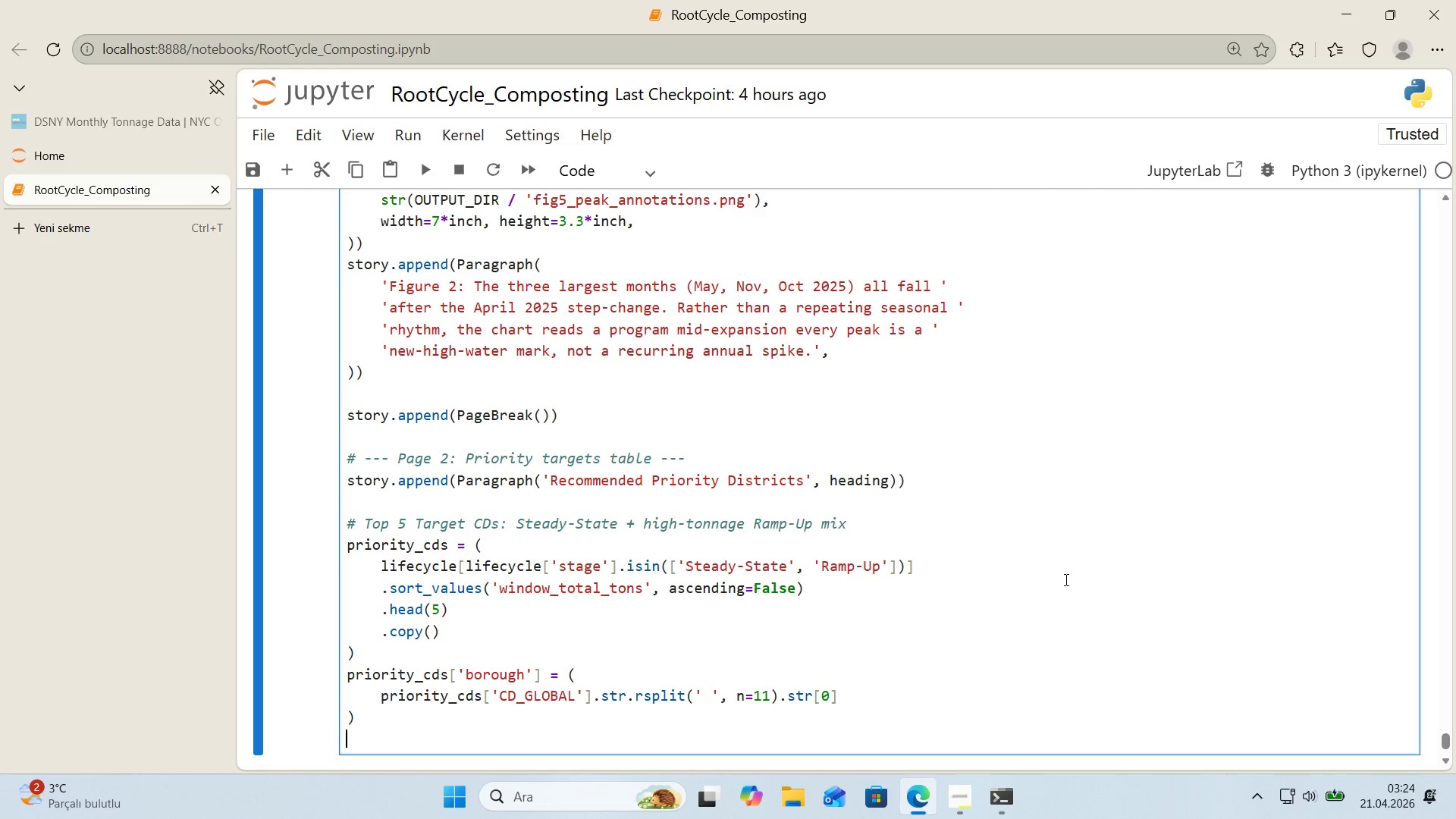 
key(Enter)
 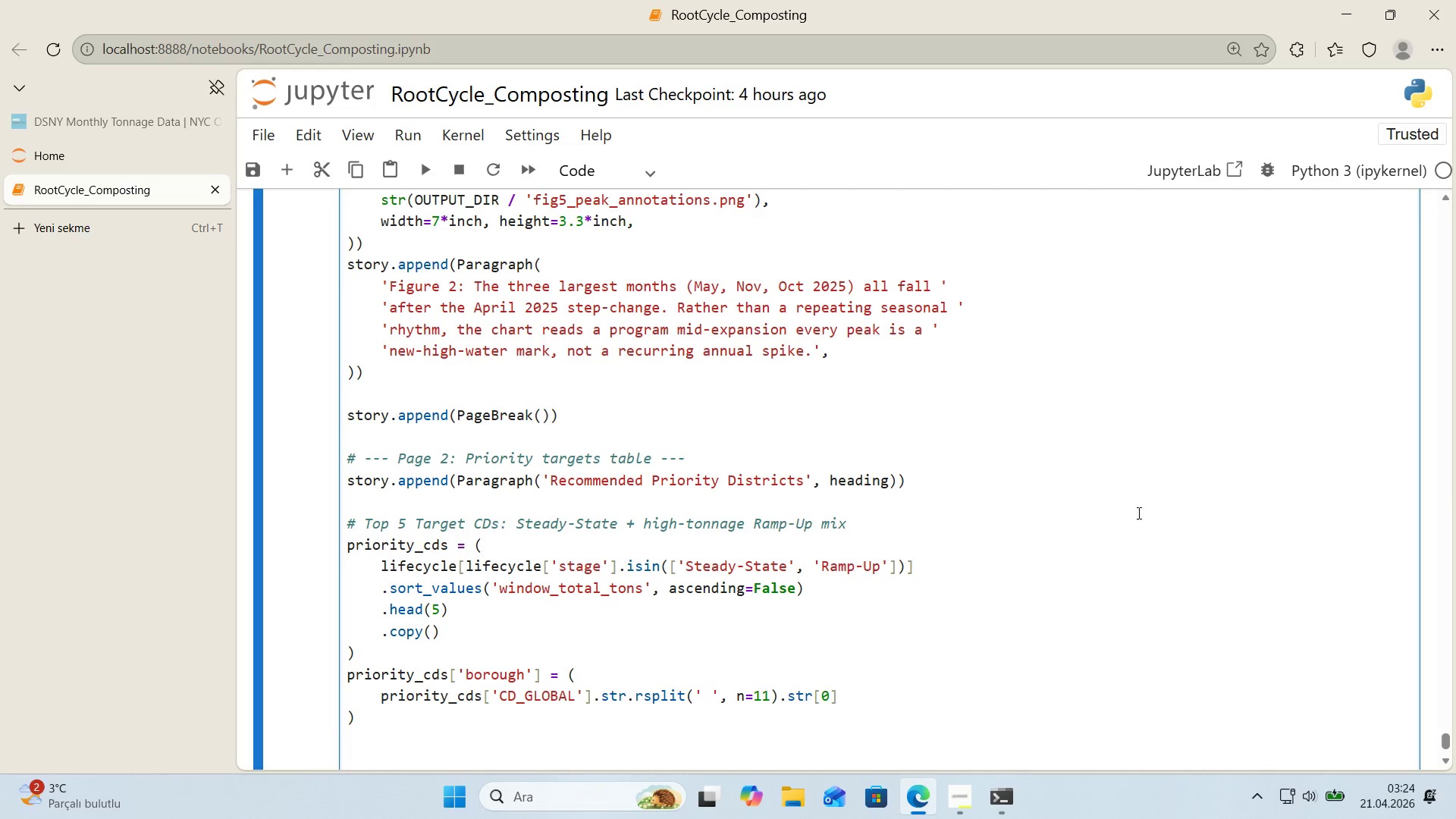 
key(T)
 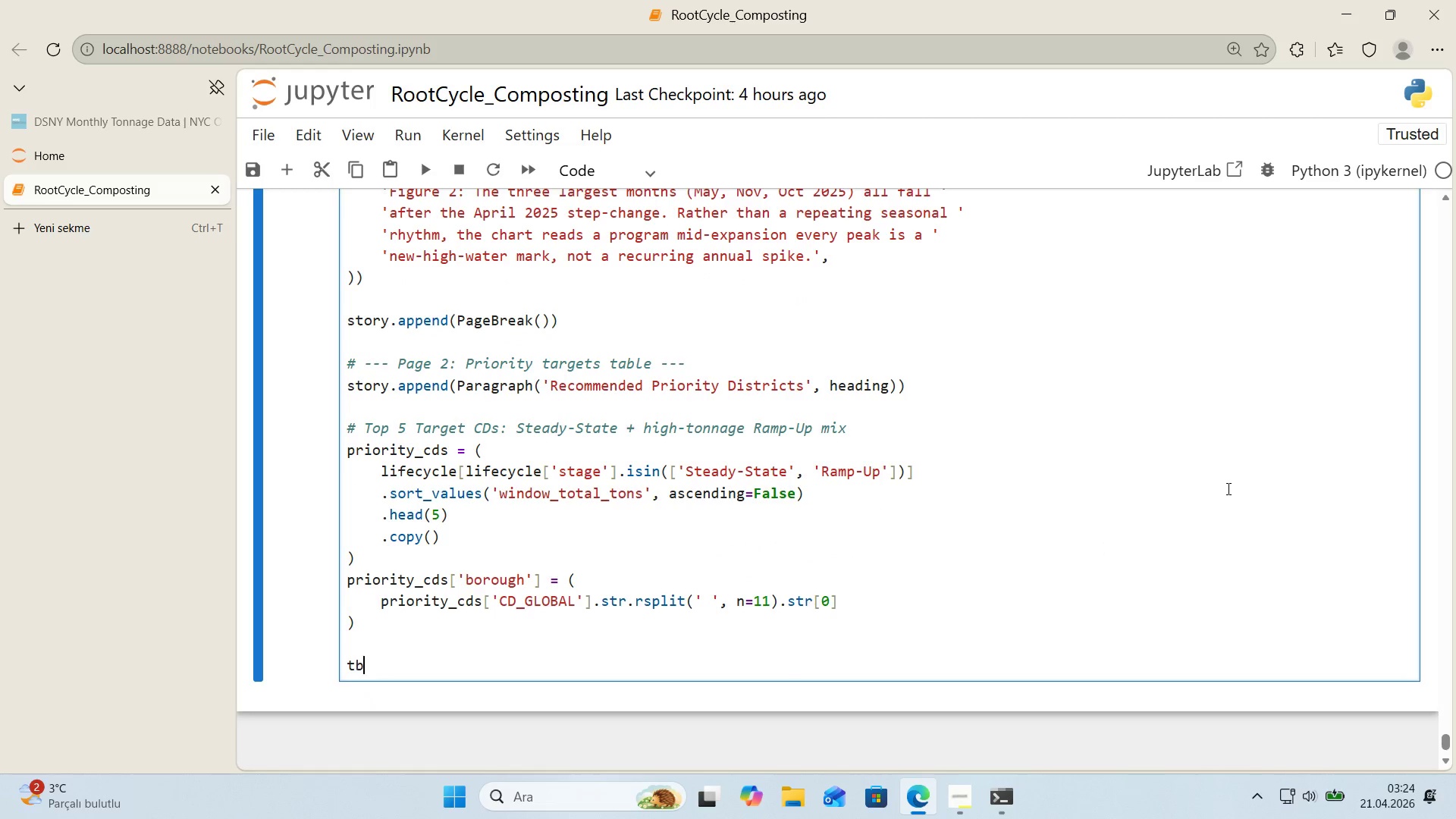 
scroll: coordinate [1159, 500], scroll_direction: down, amount: 1.0
 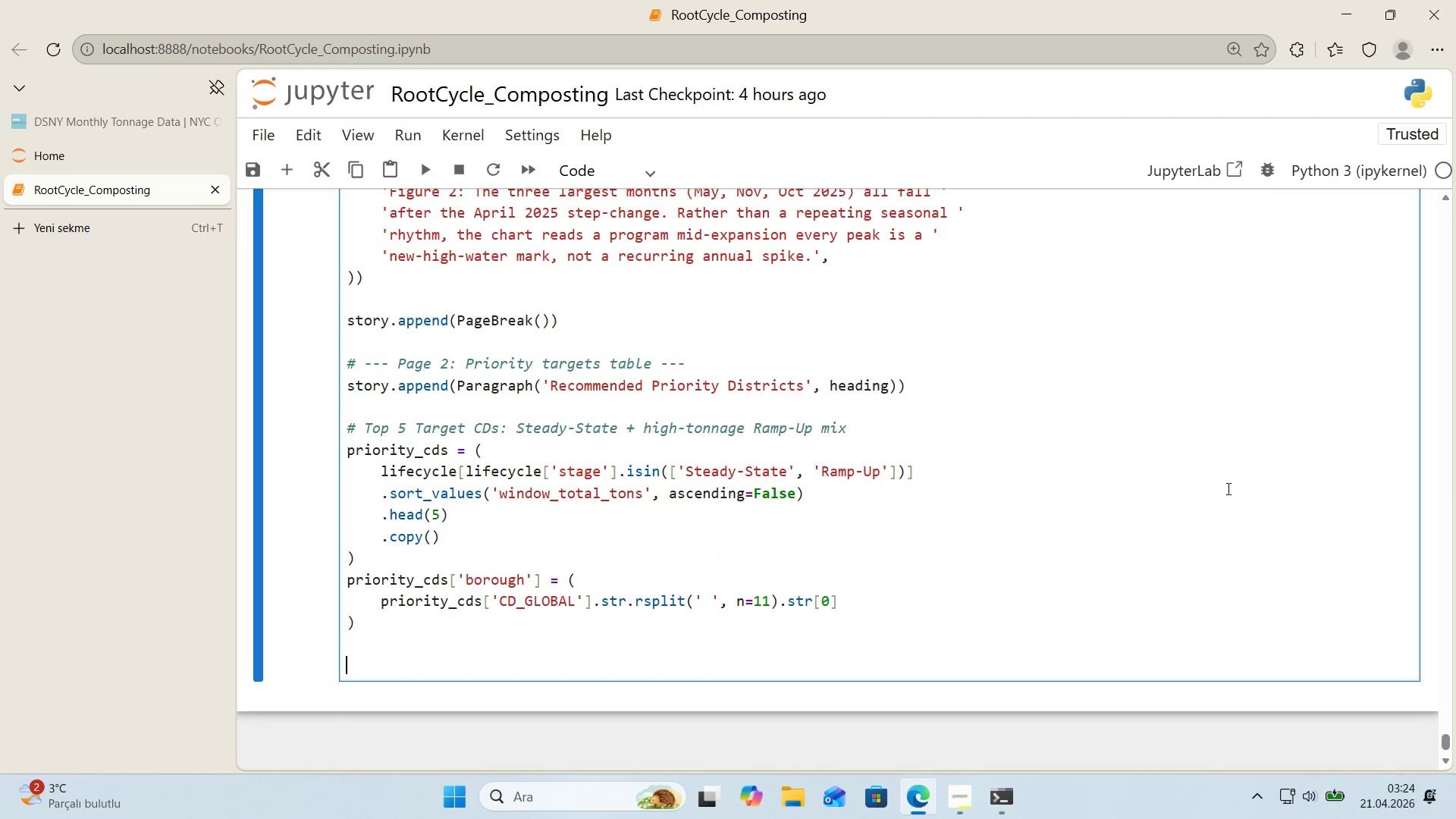 
type(bl_data ) )
 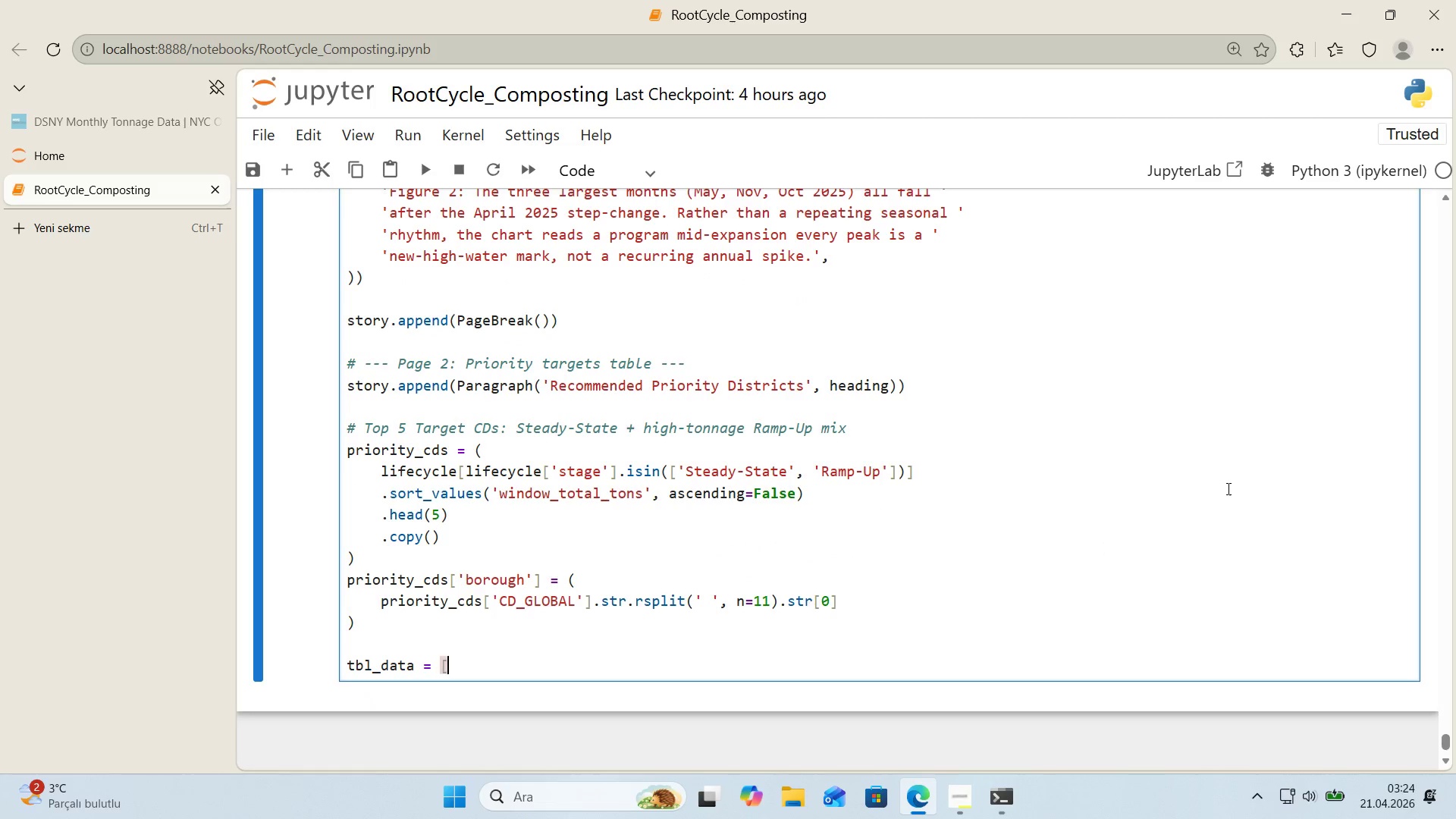 
key(Alt+Control+8)
 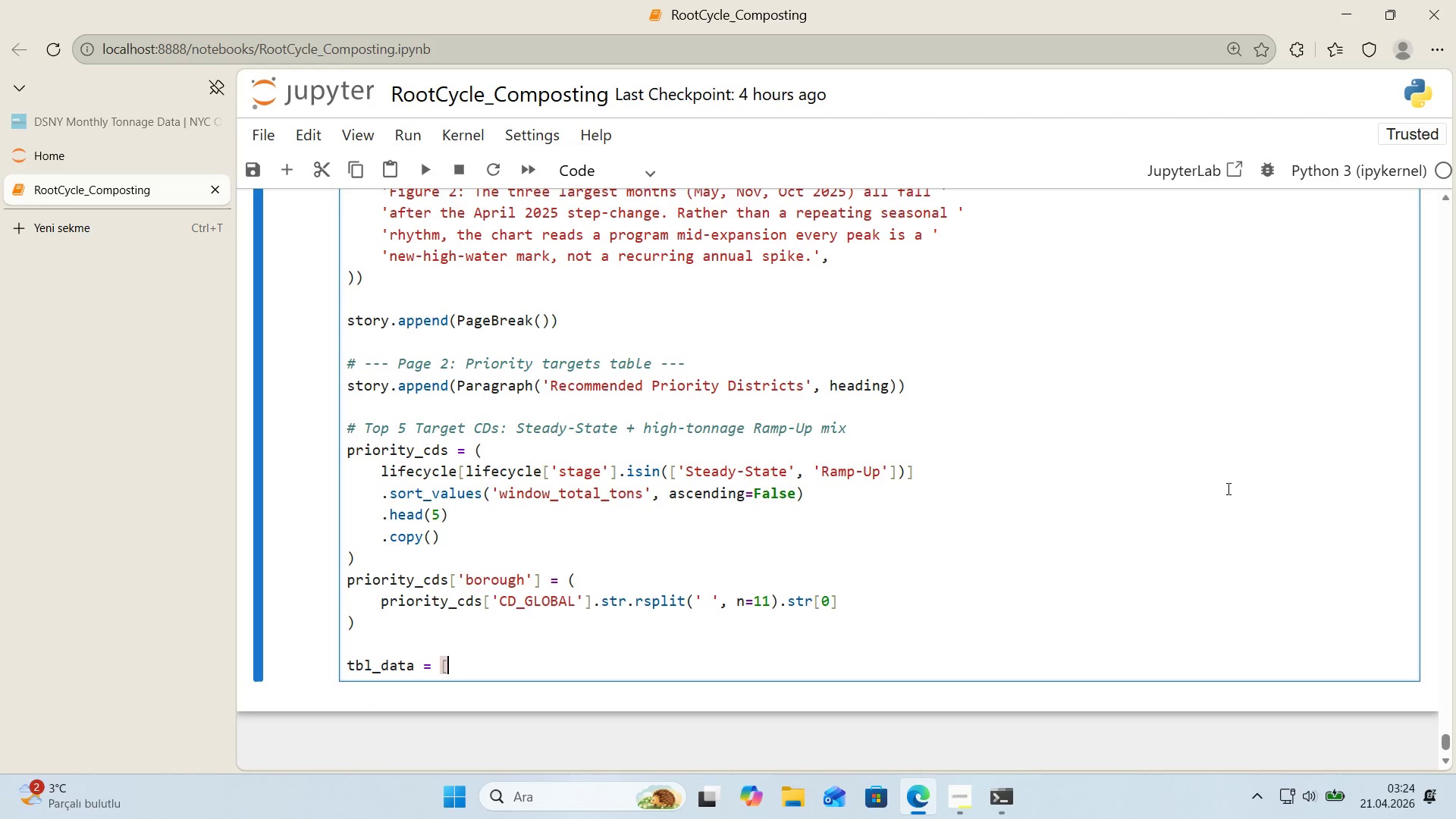 
key(Alt+Control+9)
 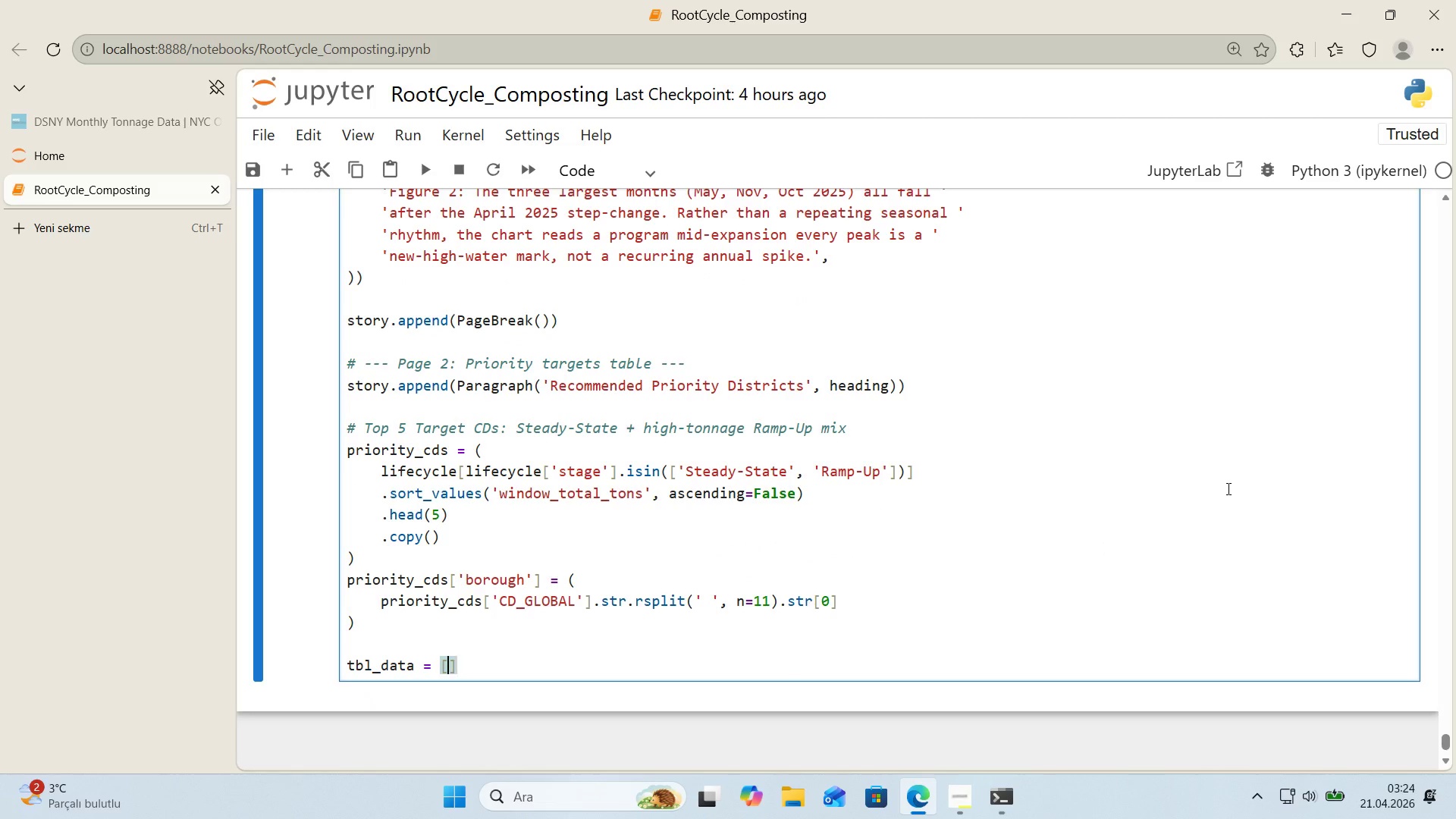 
key(ArrowLeft)
 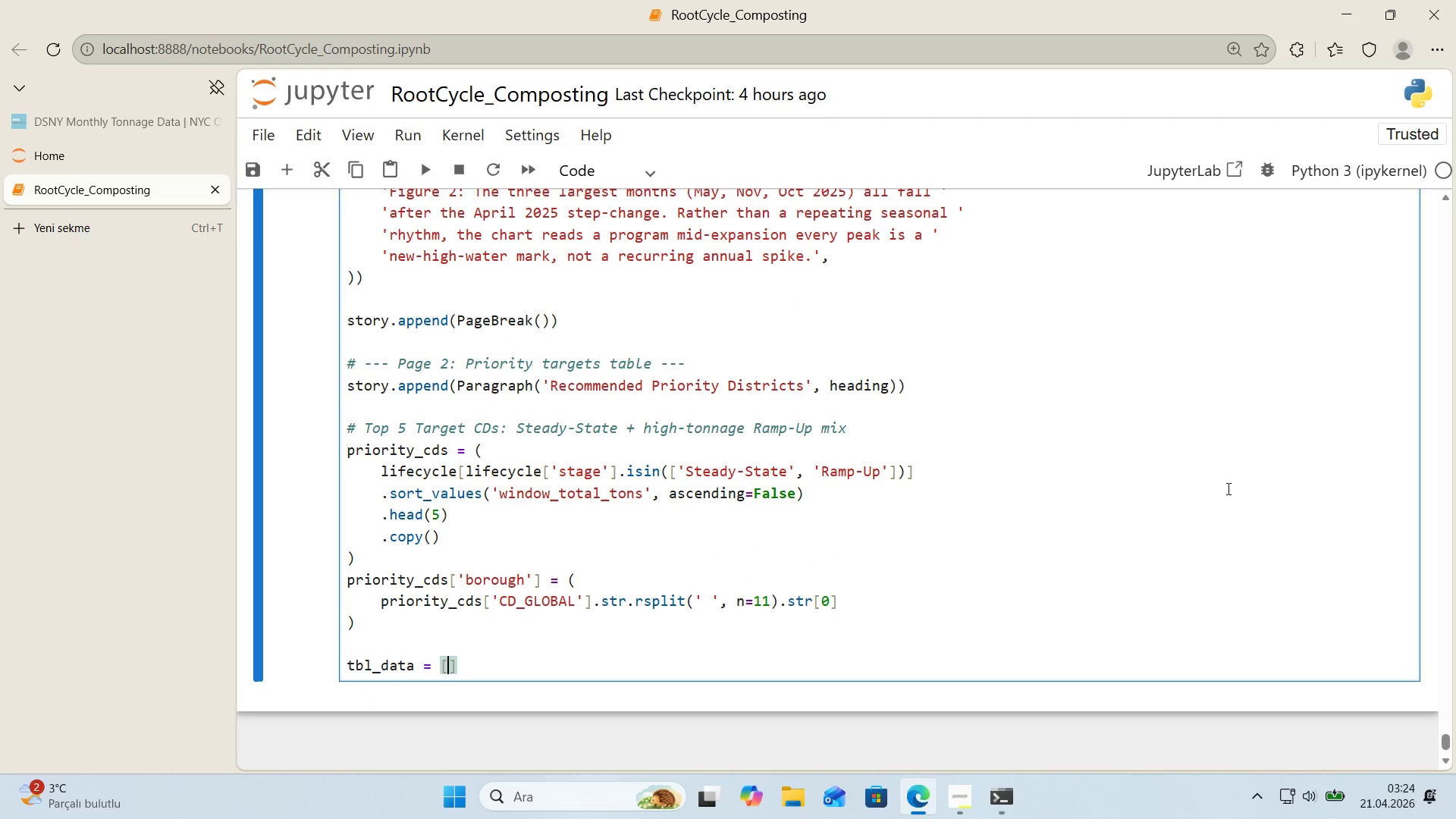 
key(Alt+Control+8)
 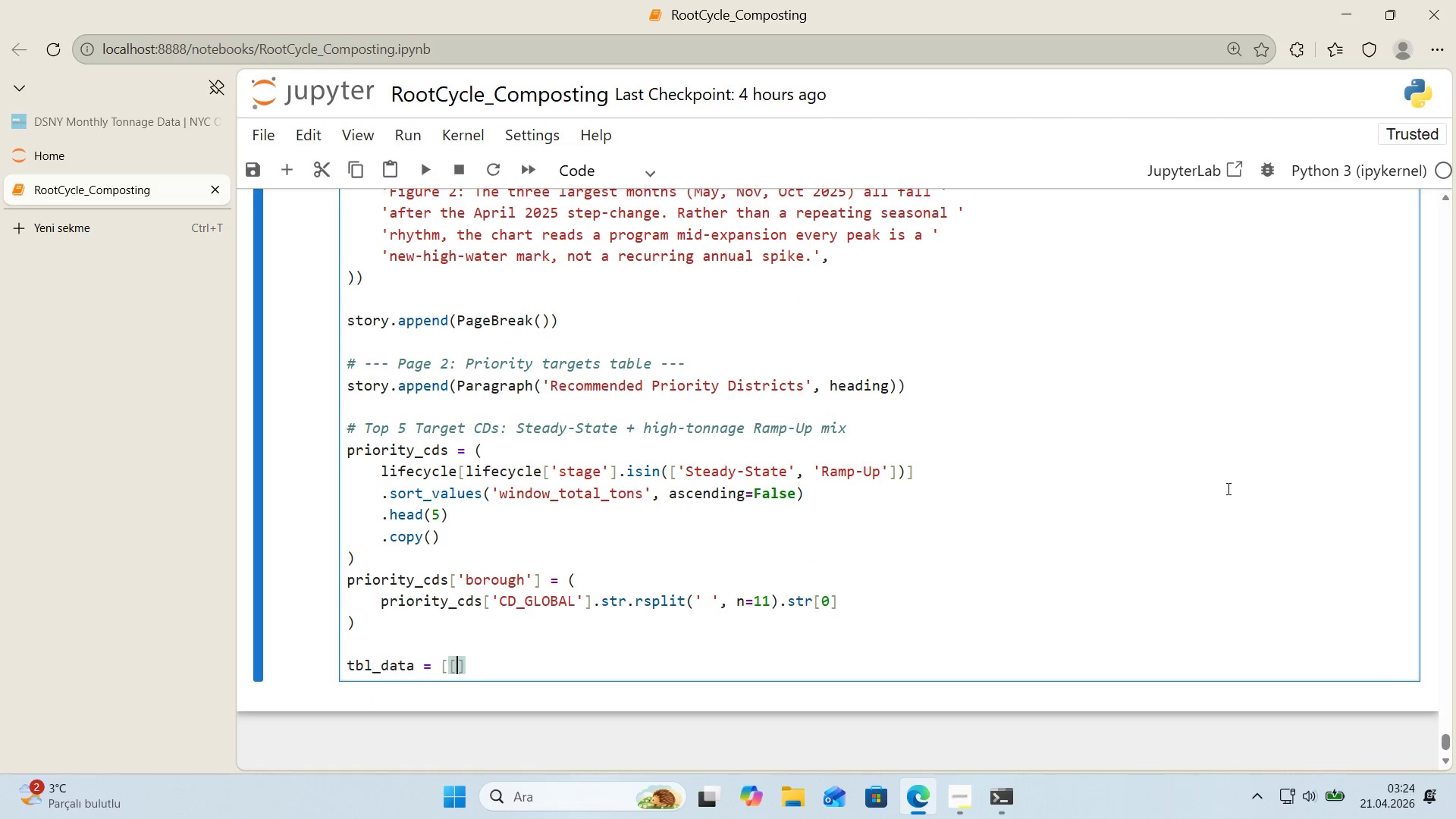 
key(Alt+Control+9)
 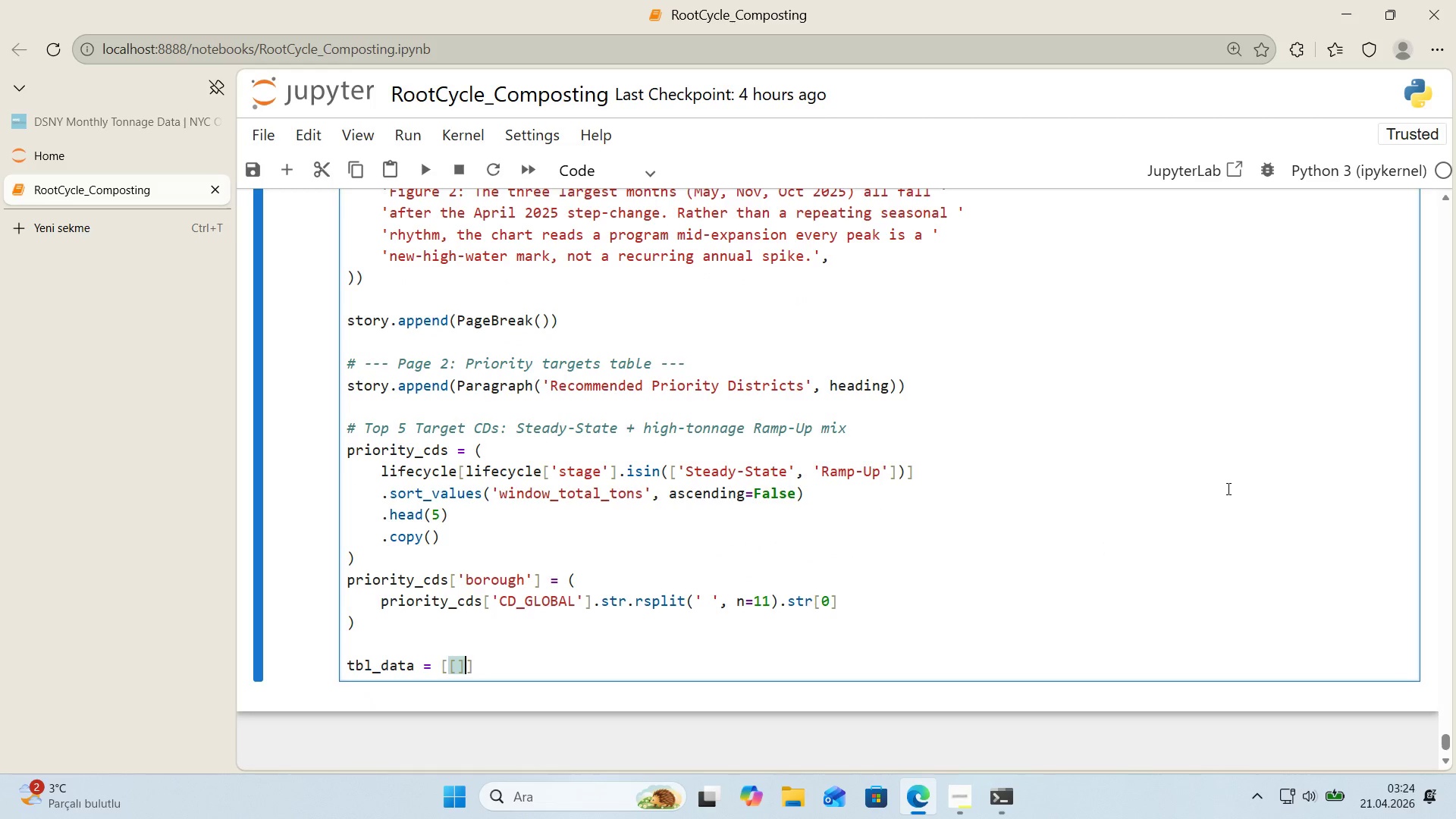 
key(ArrowLeft)
 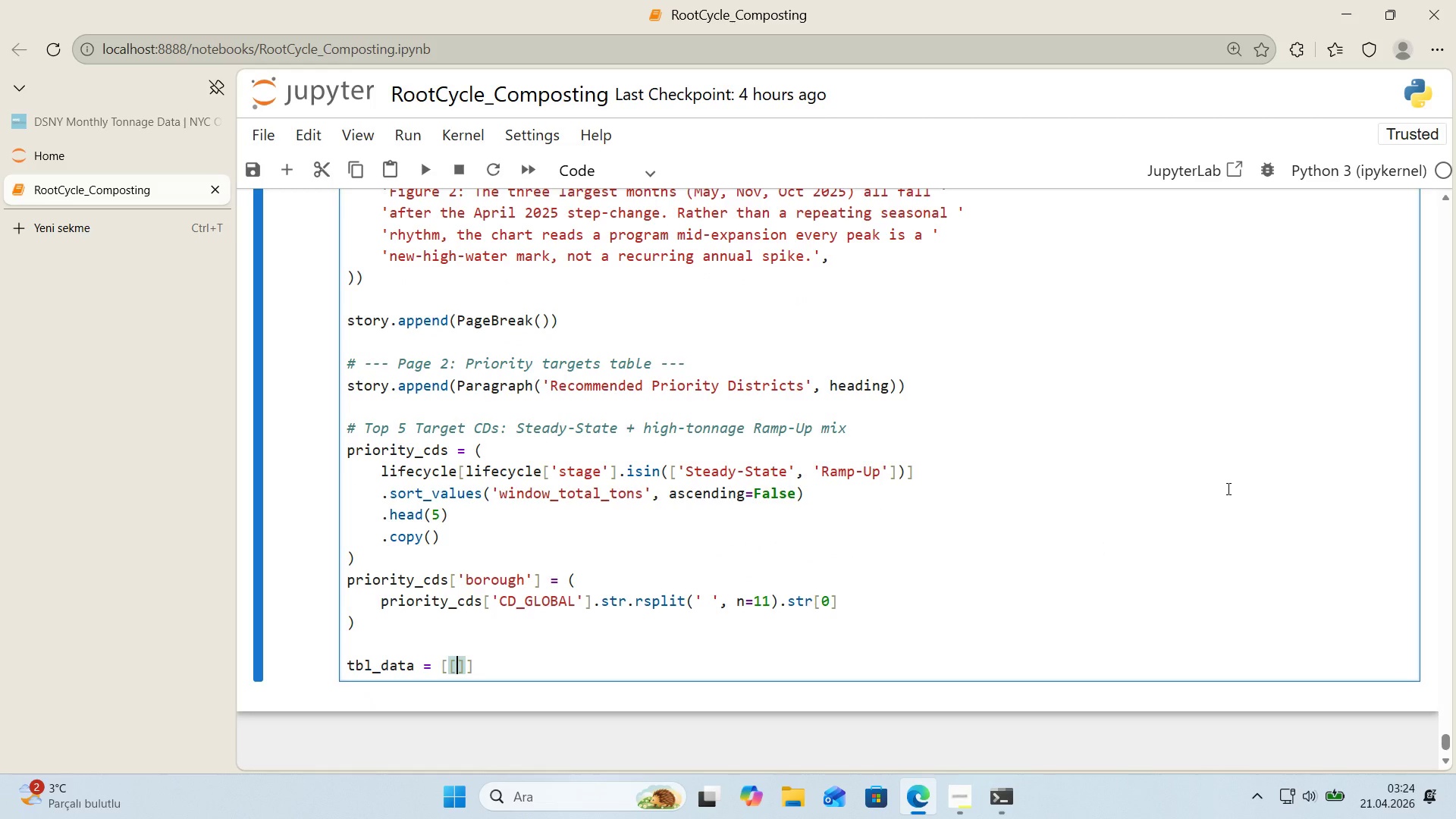 
type(@@)
 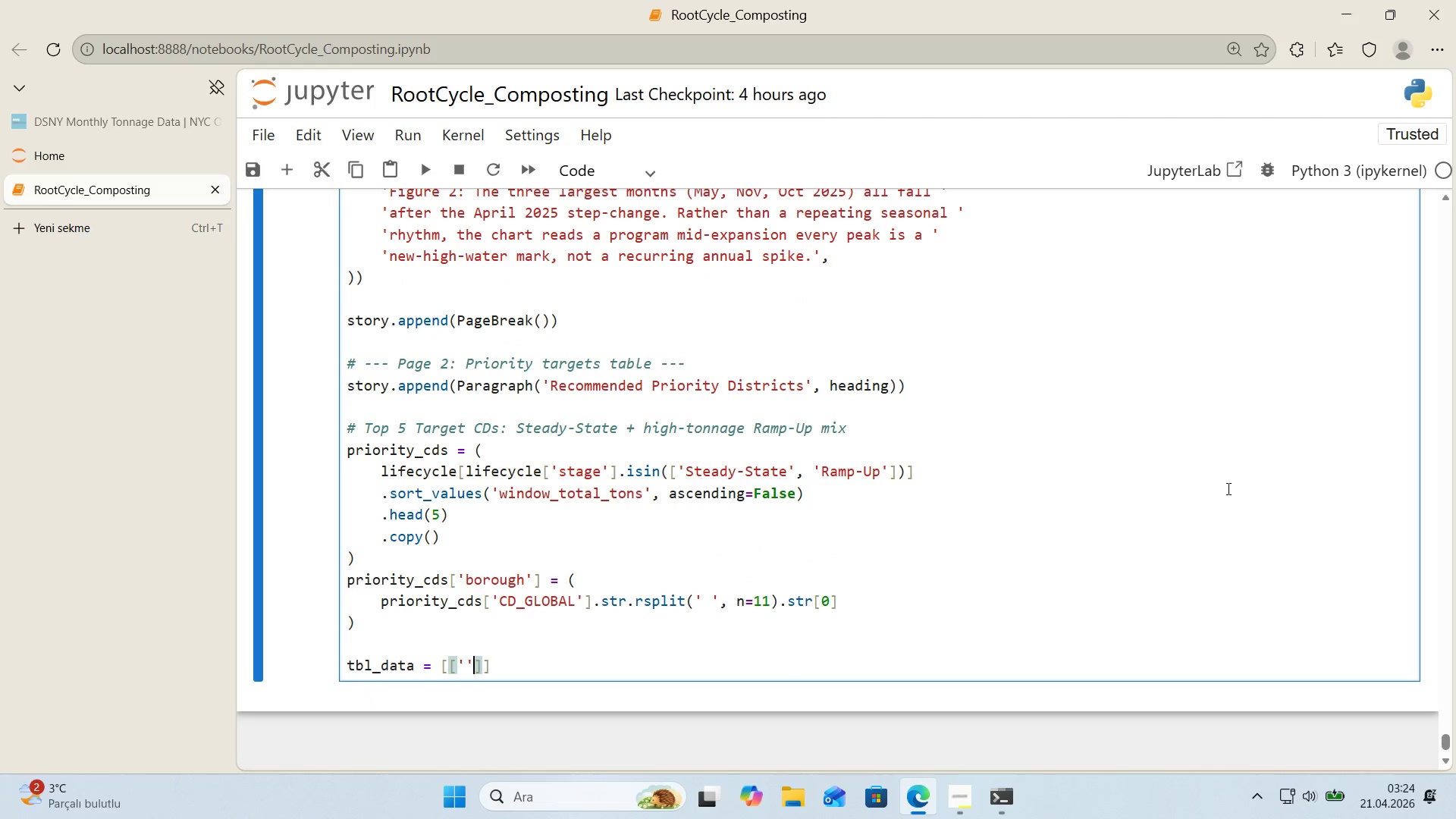 
key(ArrowLeft)
 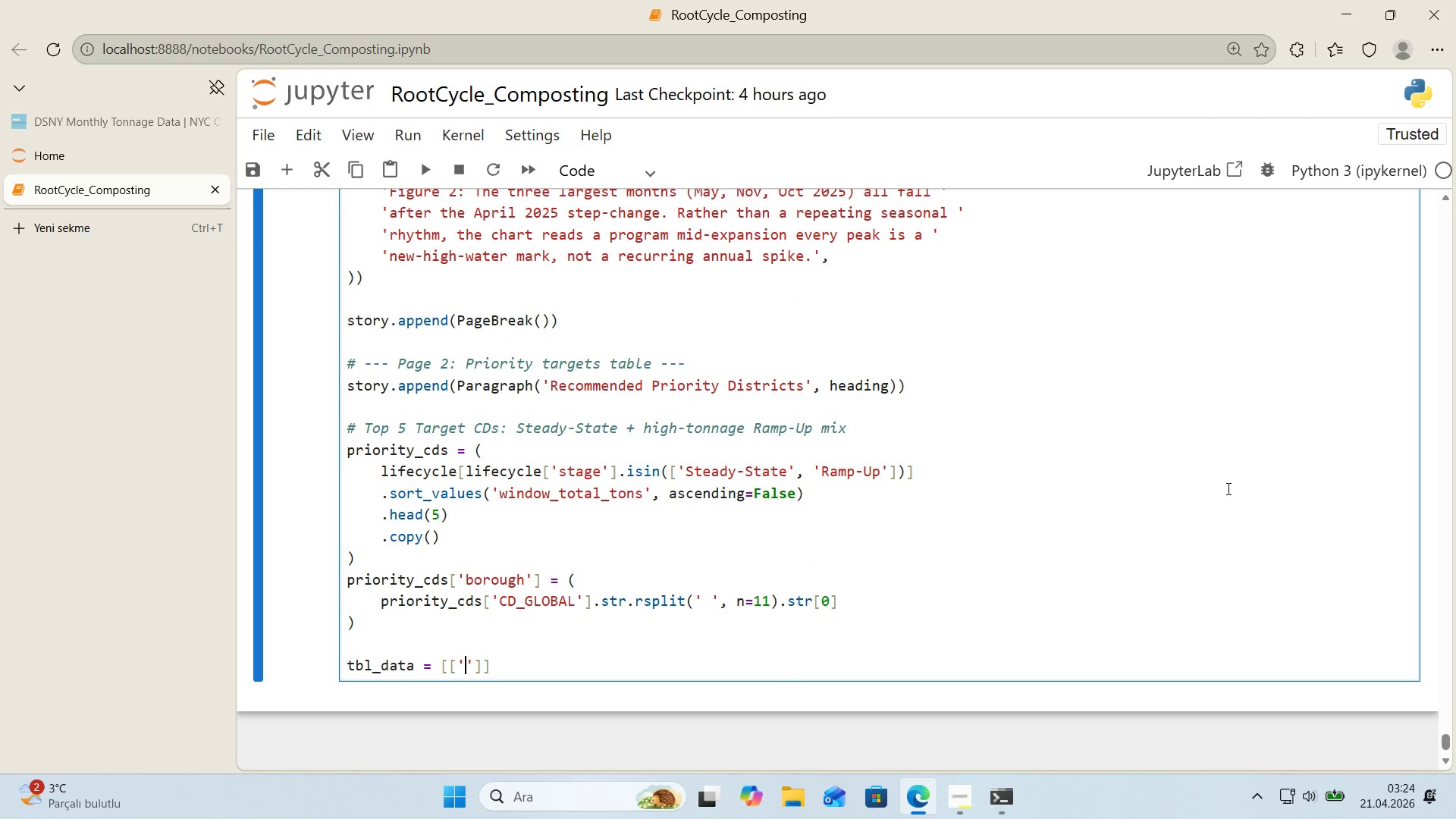 
type(Rank)
 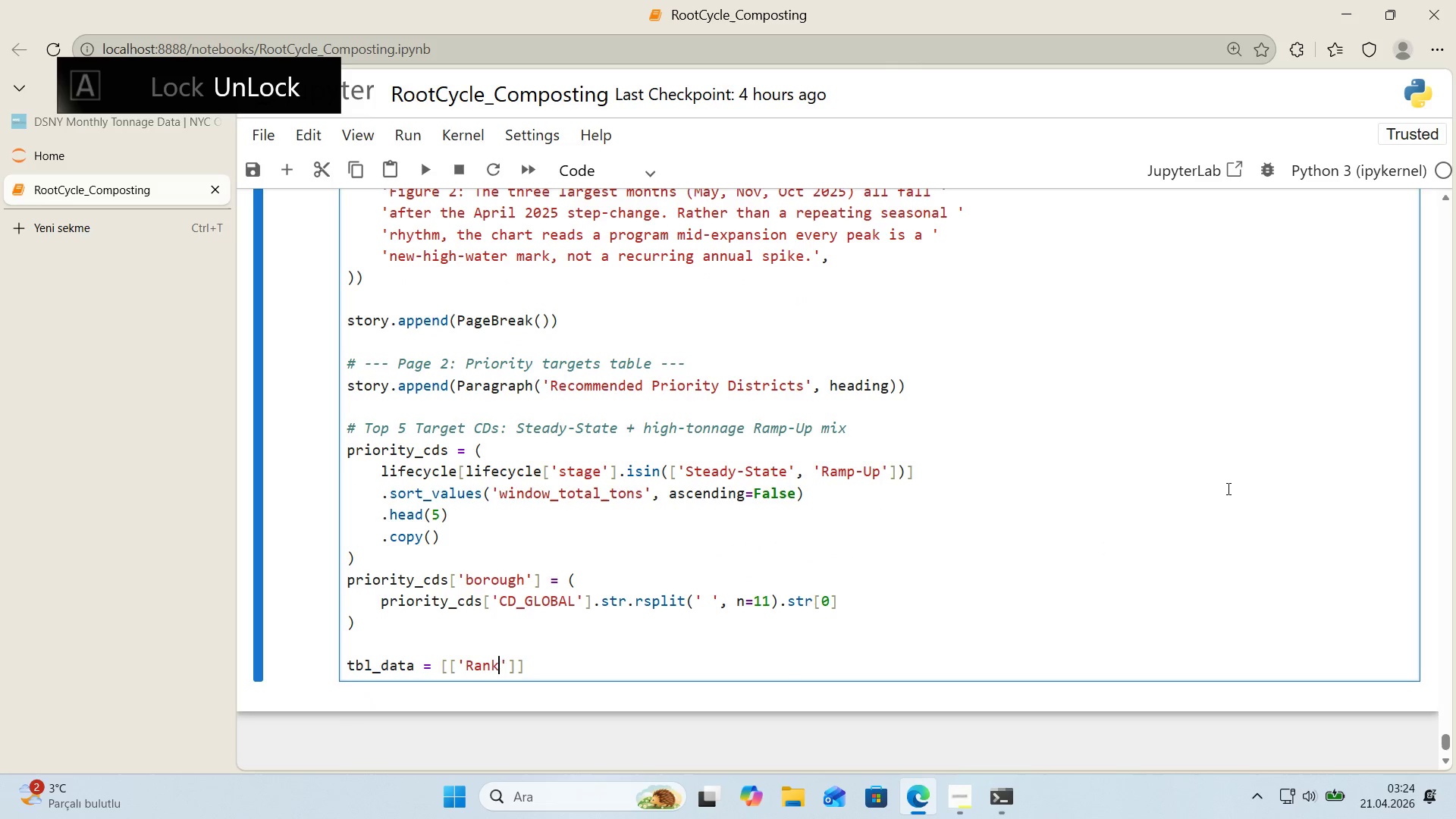 
key(ArrowRight)
 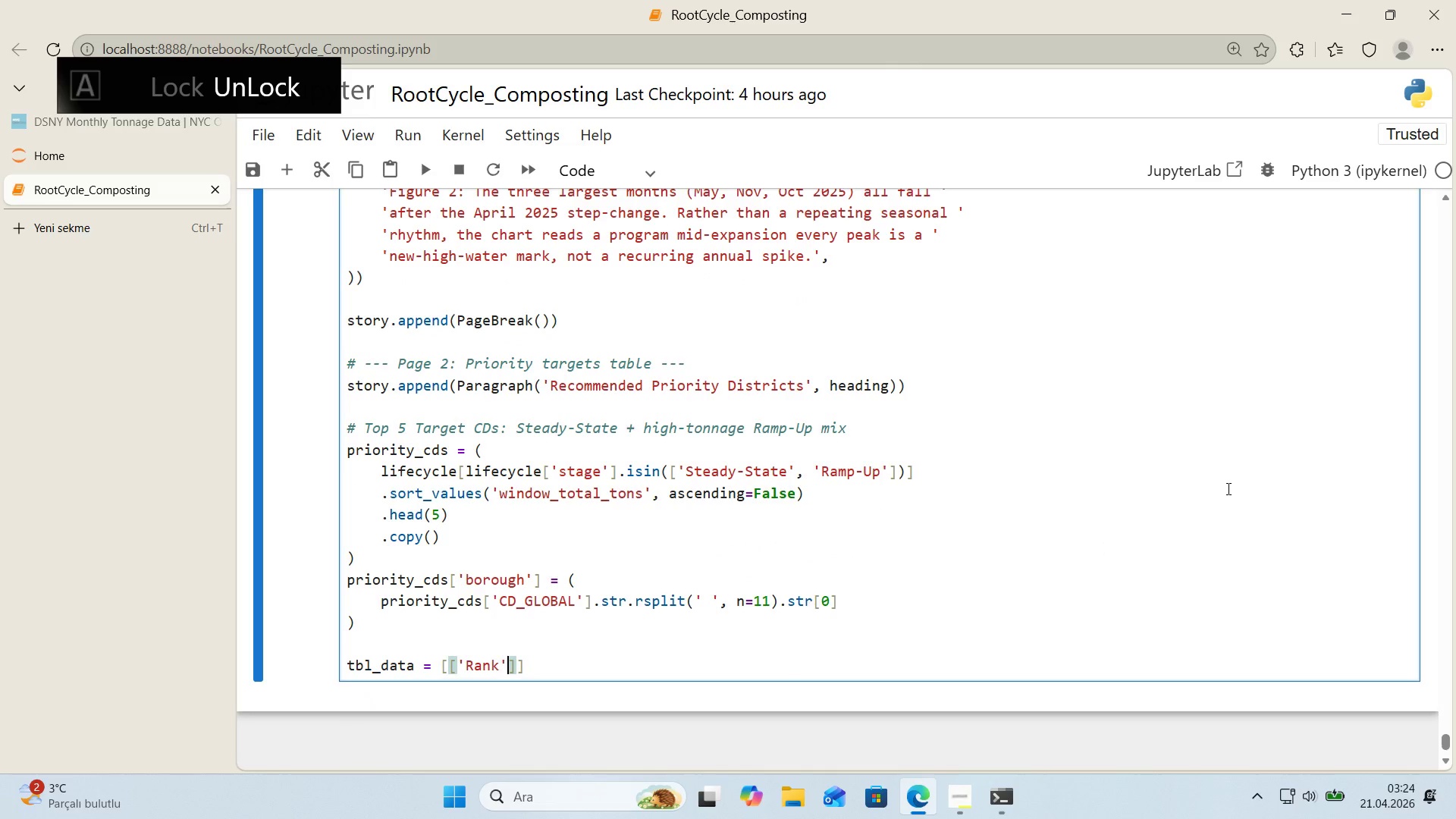 
type(, @@)
 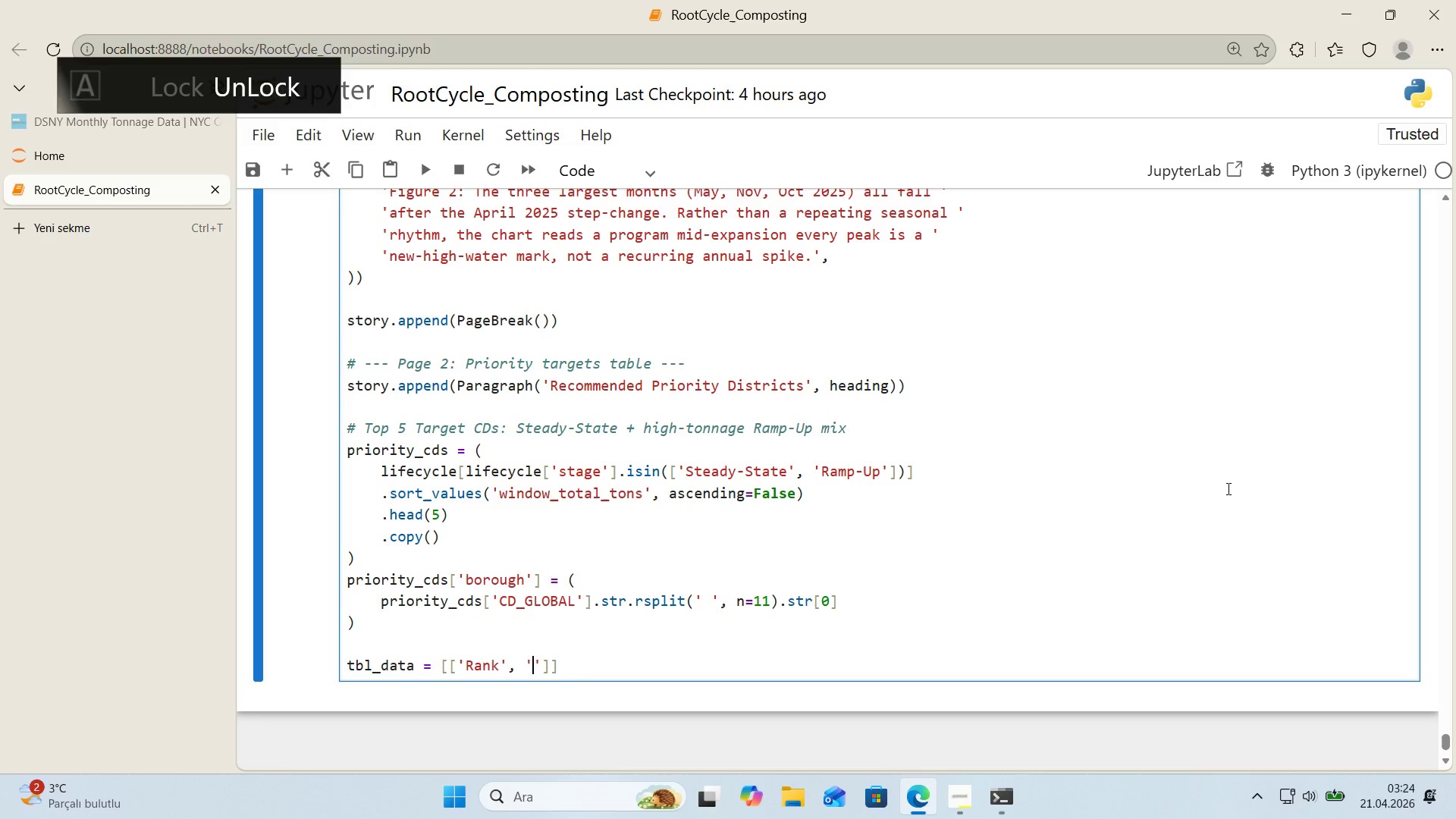 
 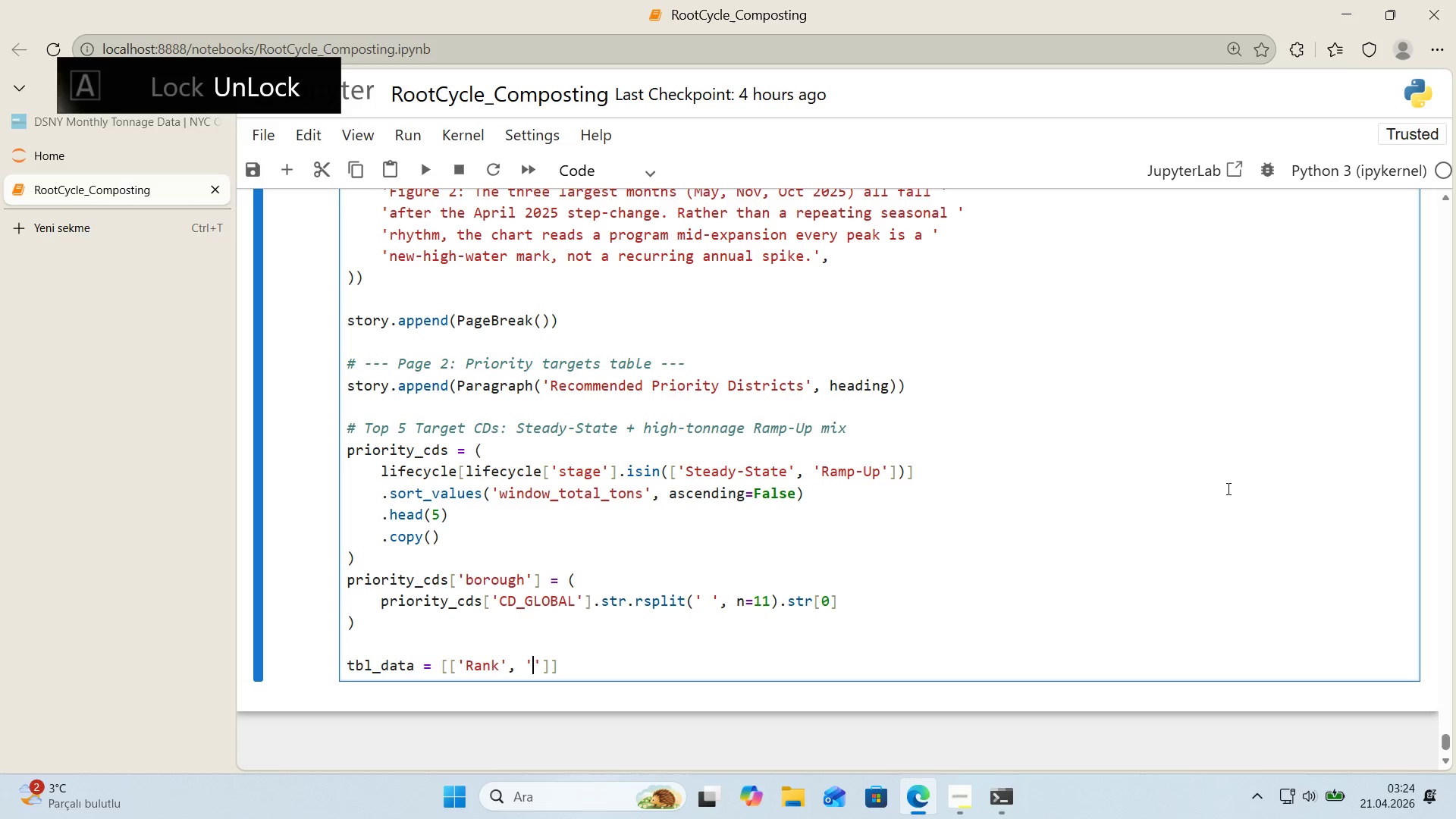 
key(ArrowLeft)
 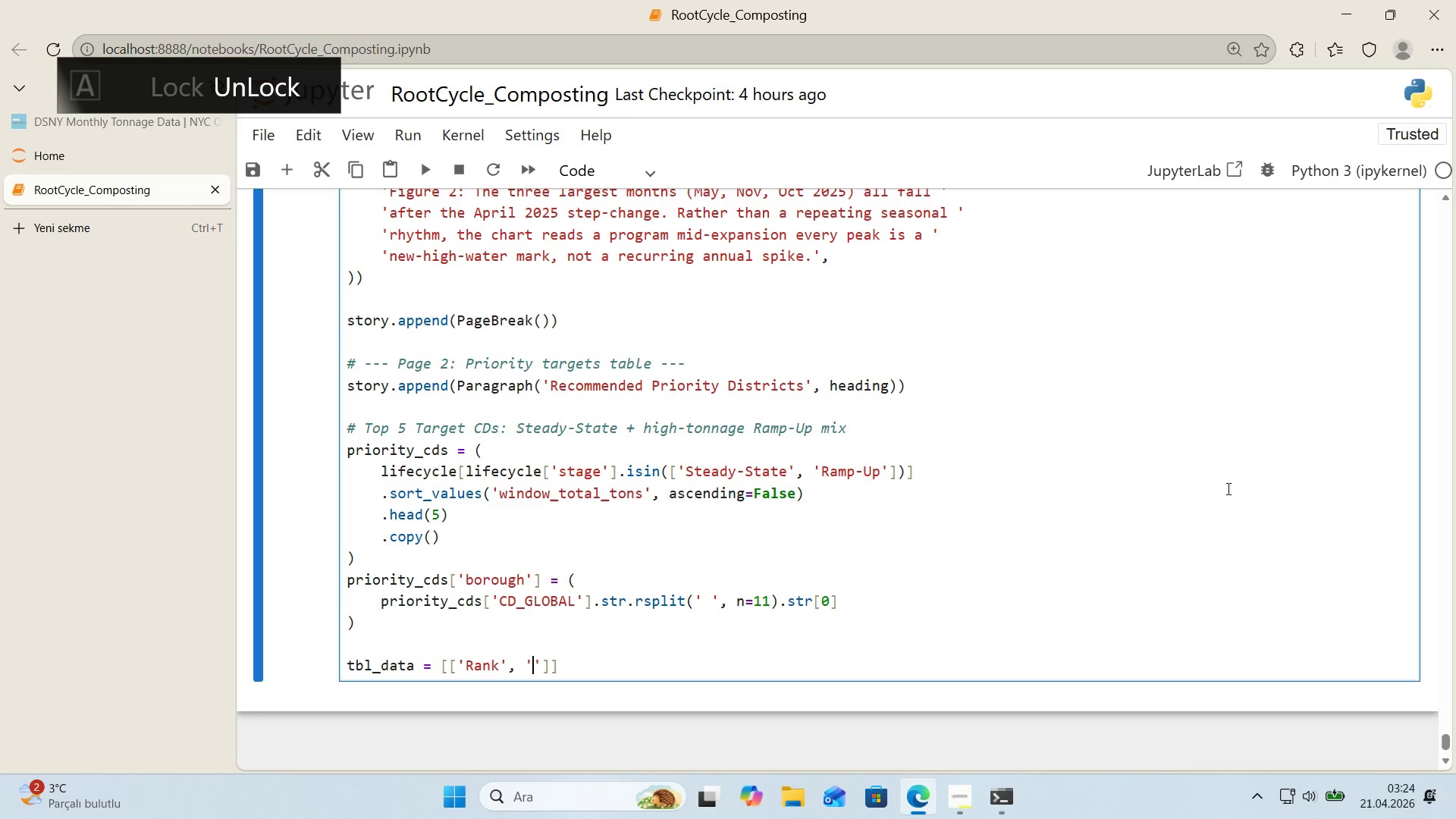 
type(Commun'ty_)
key(Backspace)
type( d)
key(Backspace)
type(D'str'ct)
 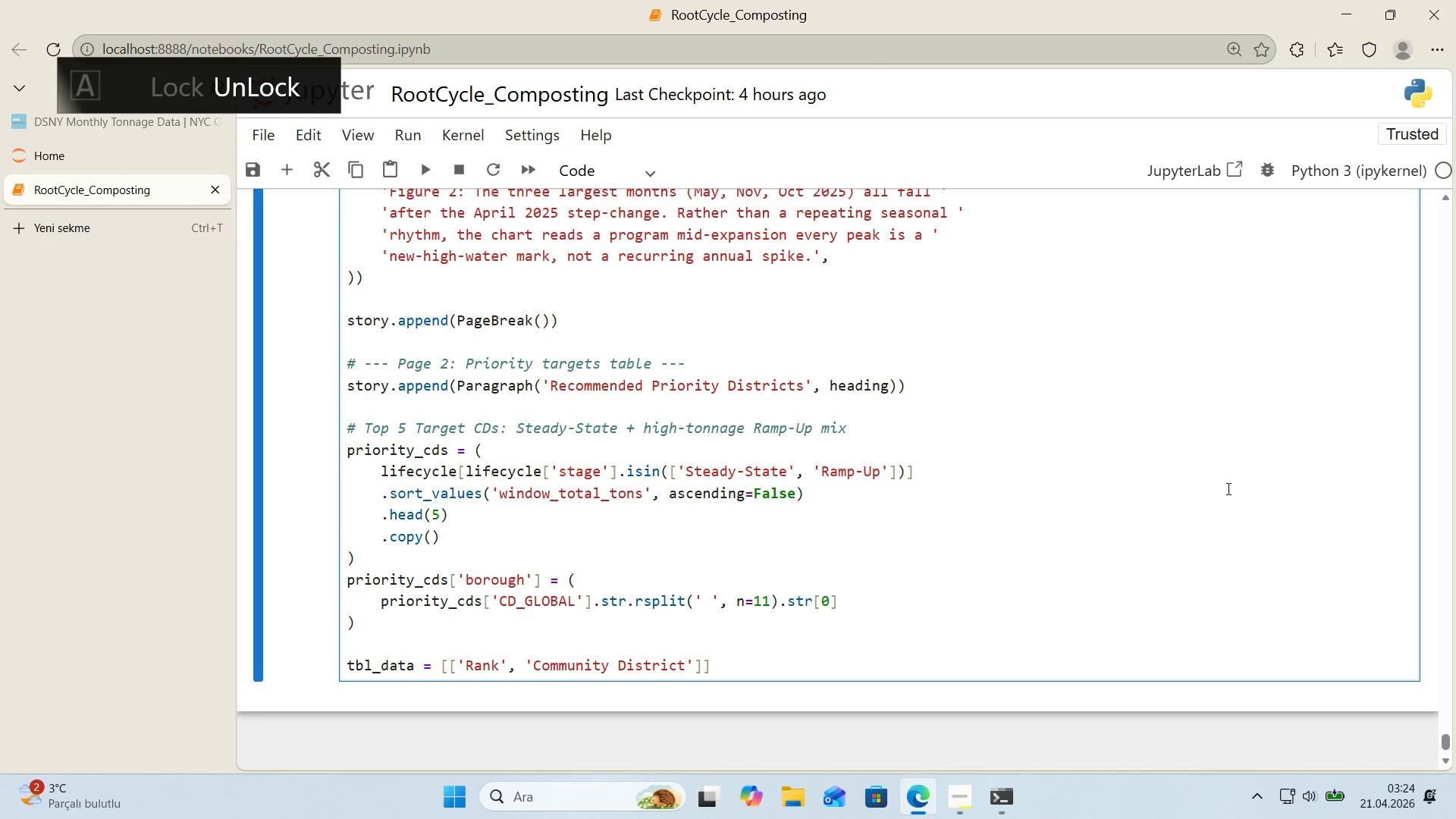 
key(ArrowRight)
 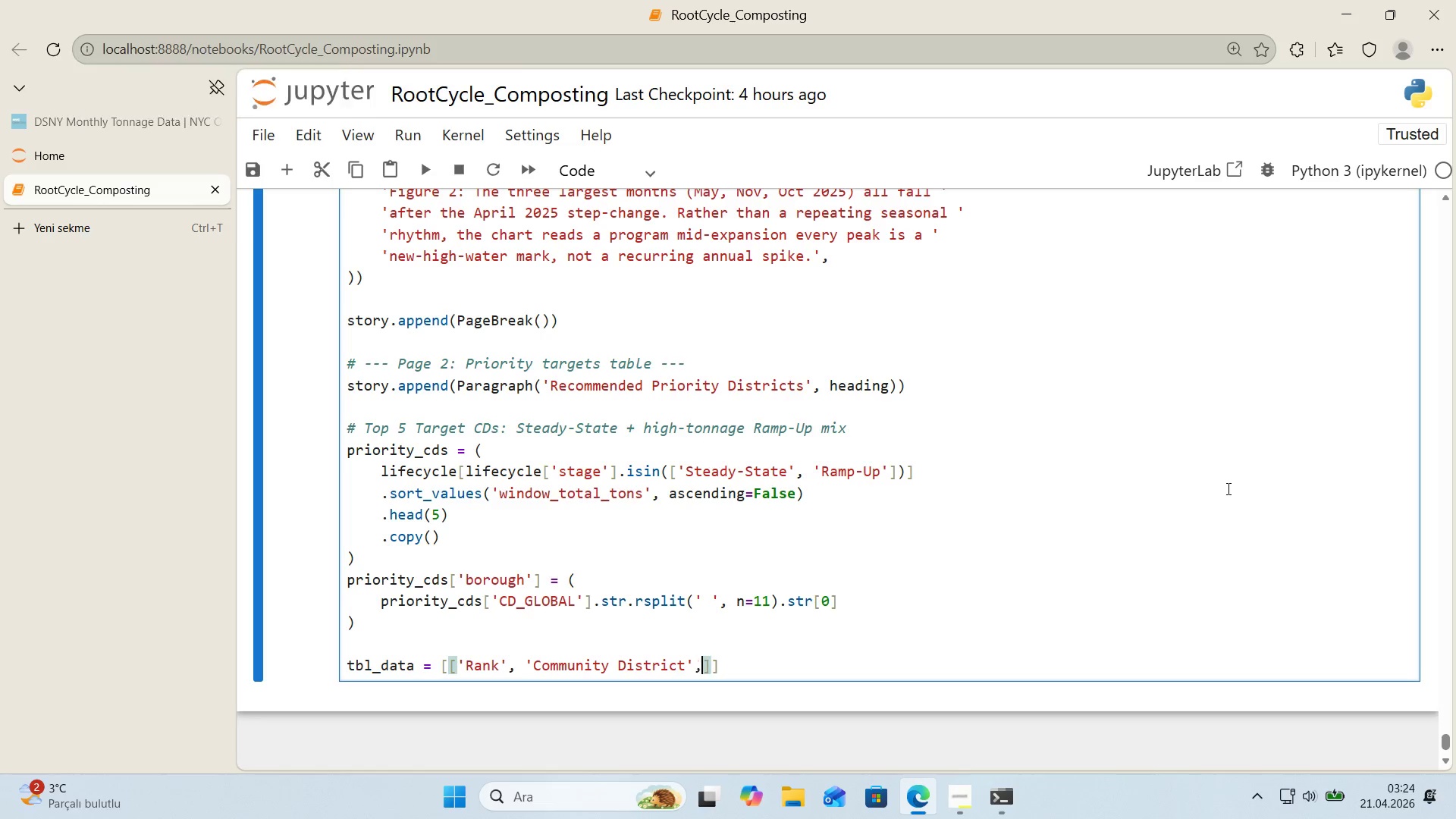 
type(, @@)
 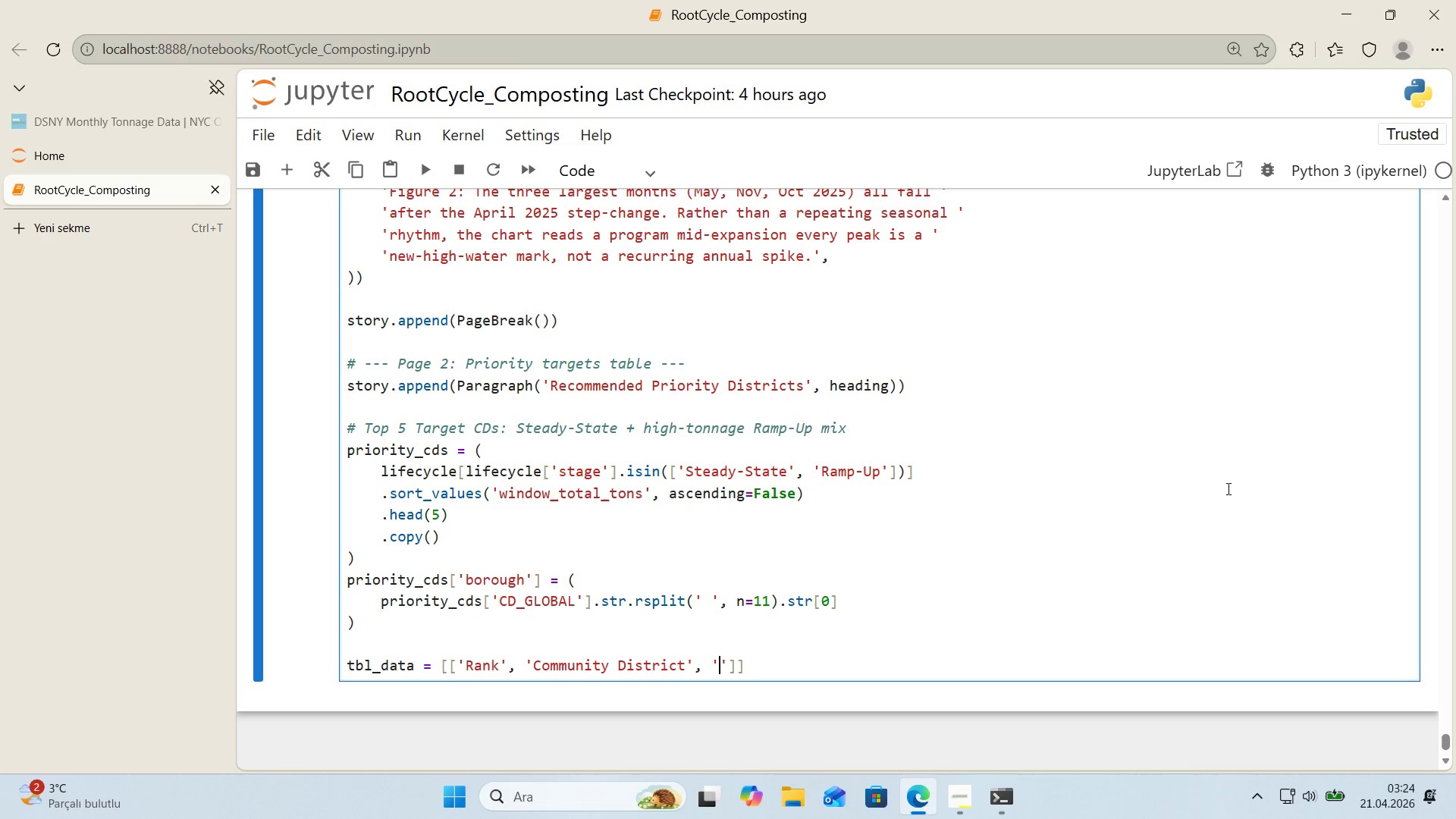 
 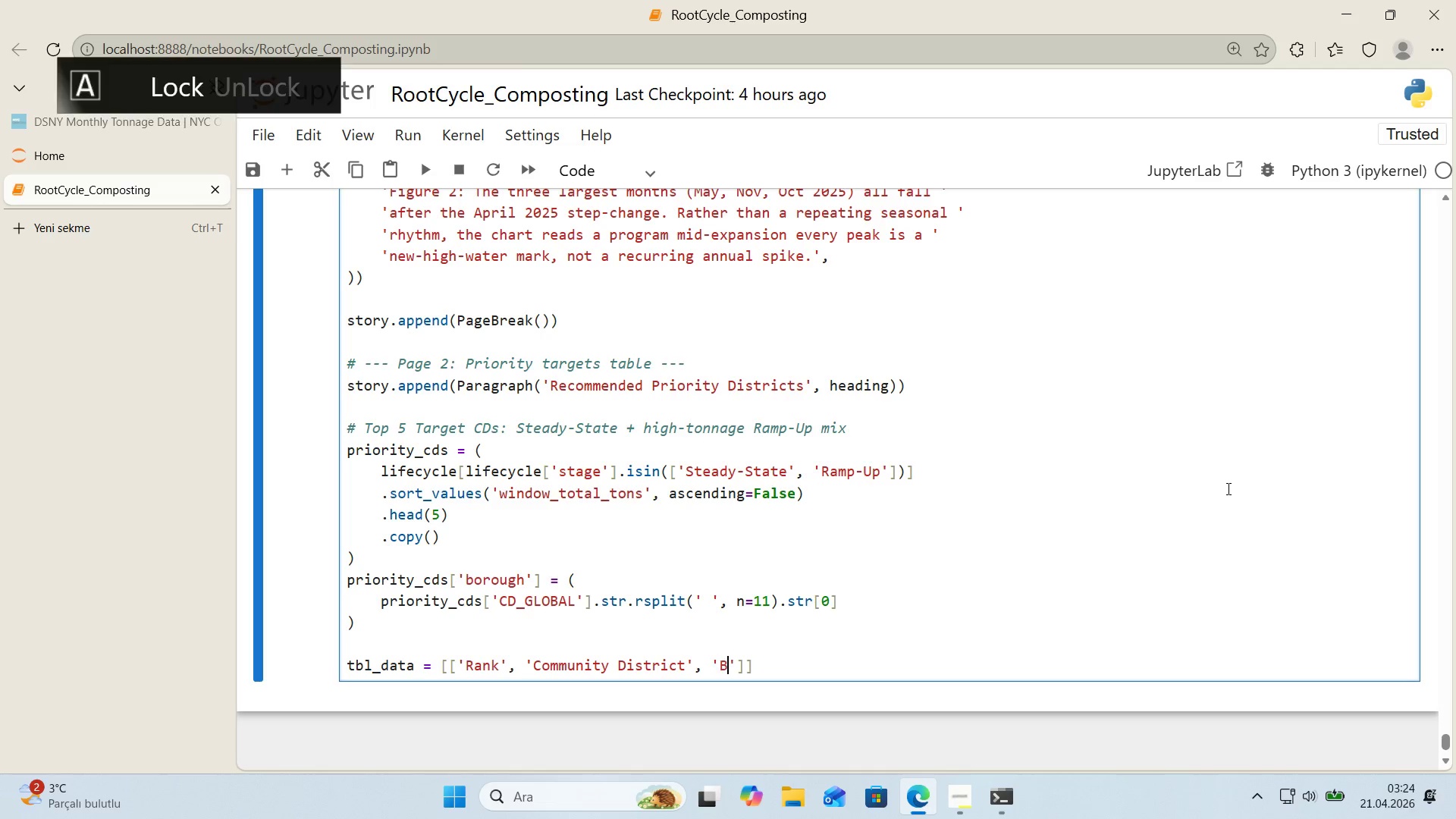 
key(ArrowLeft)
 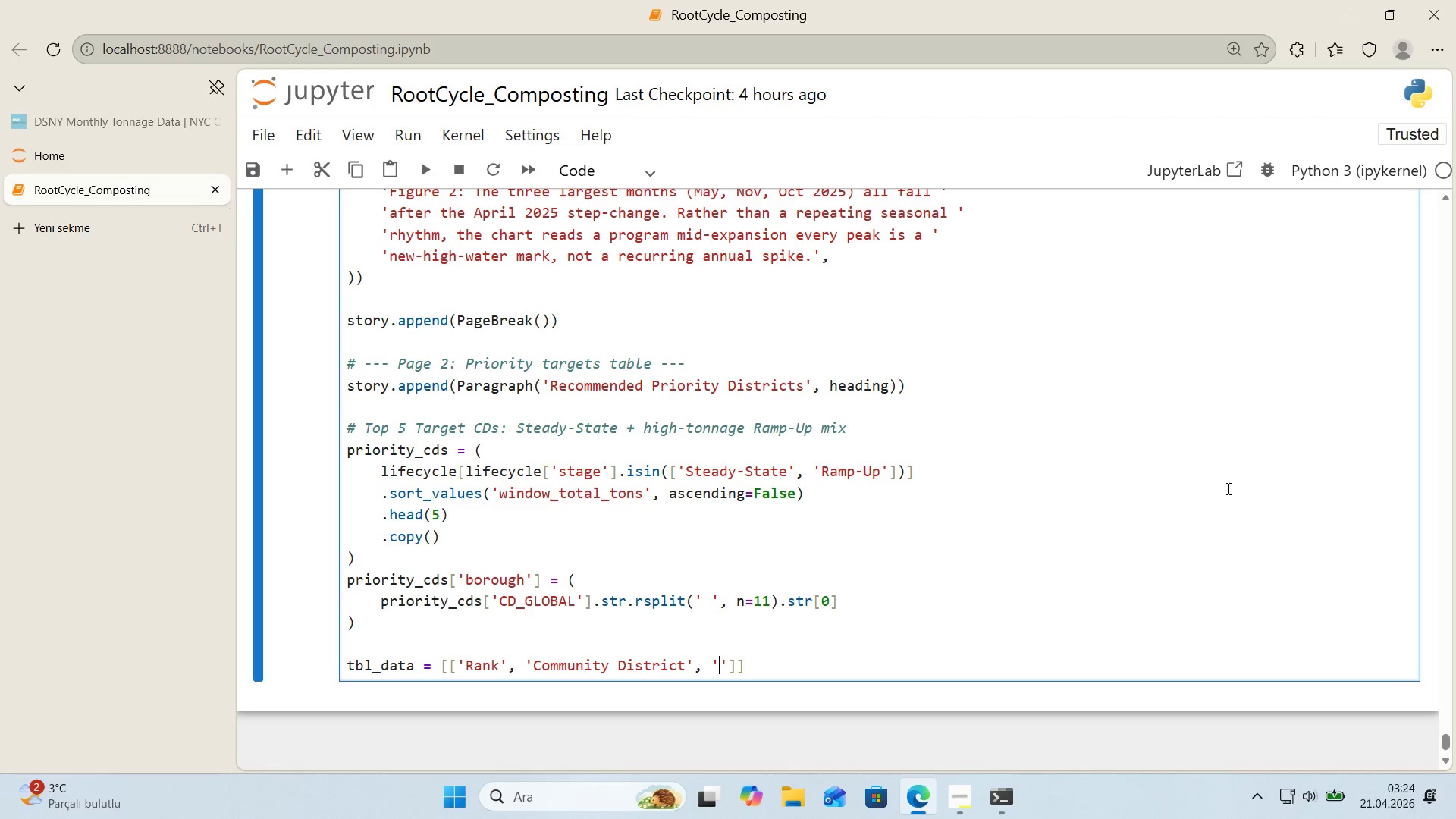 
type(Borough)
 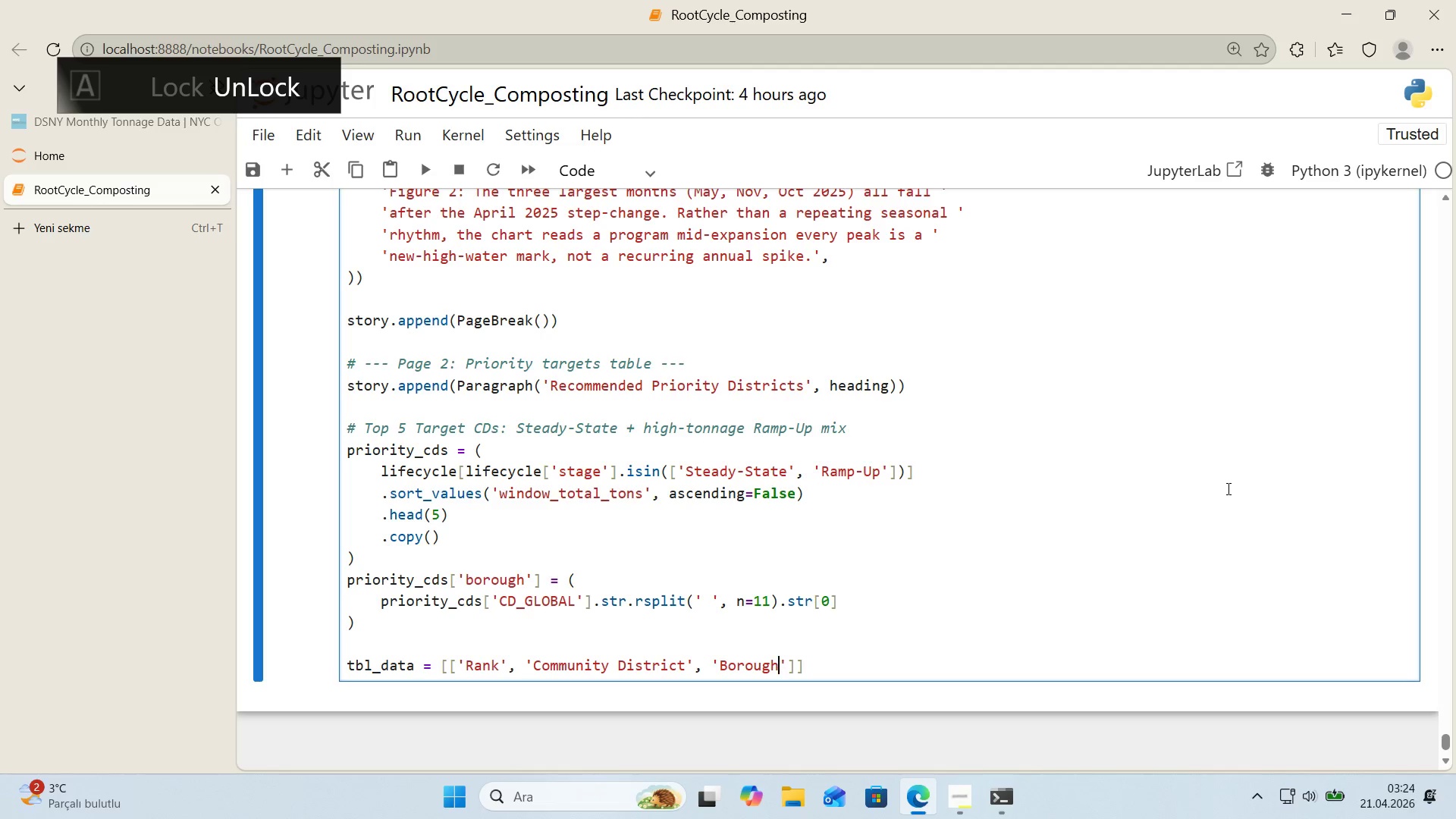 
key(ArrowRight)
 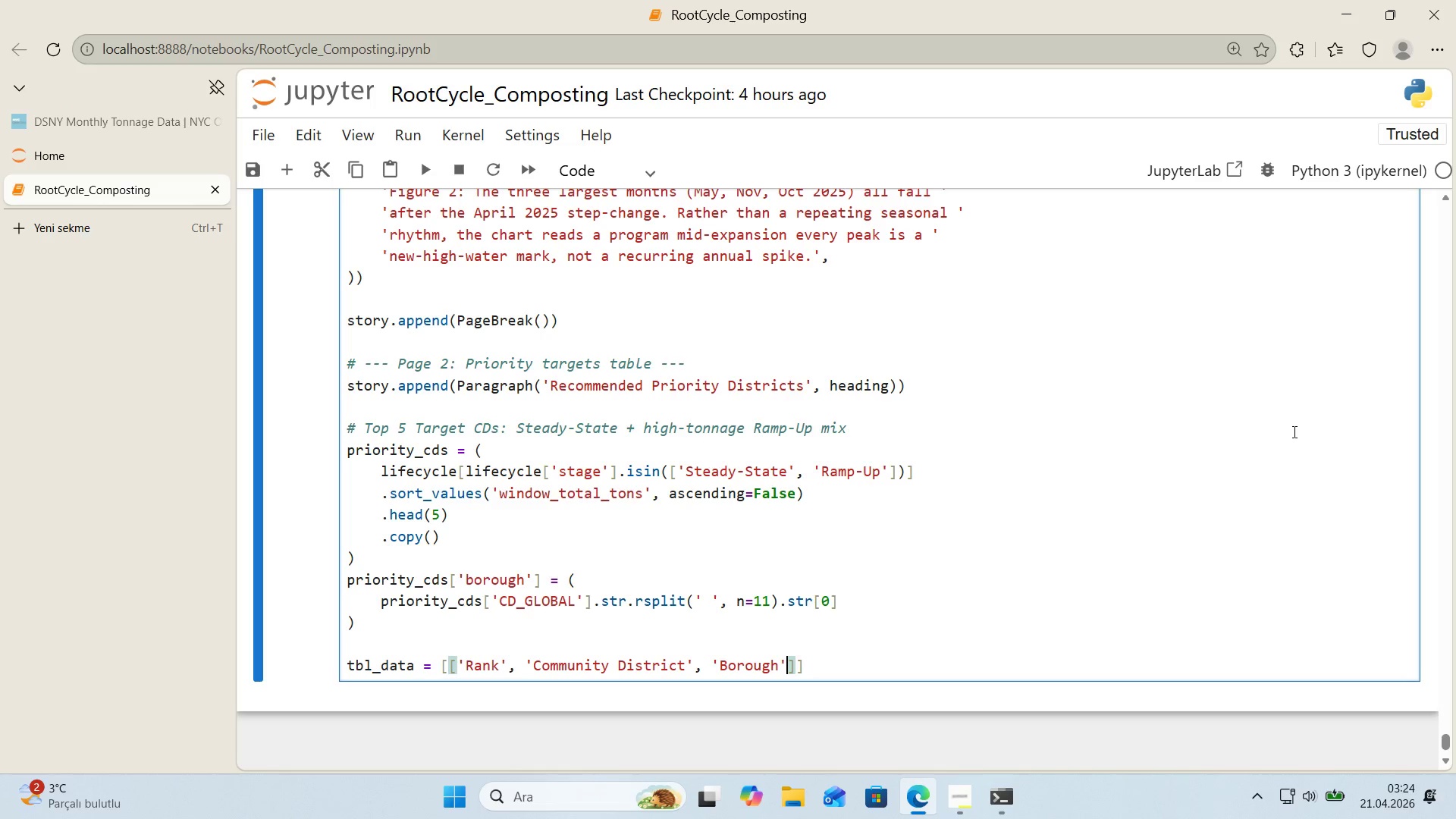 
key(Comma)
 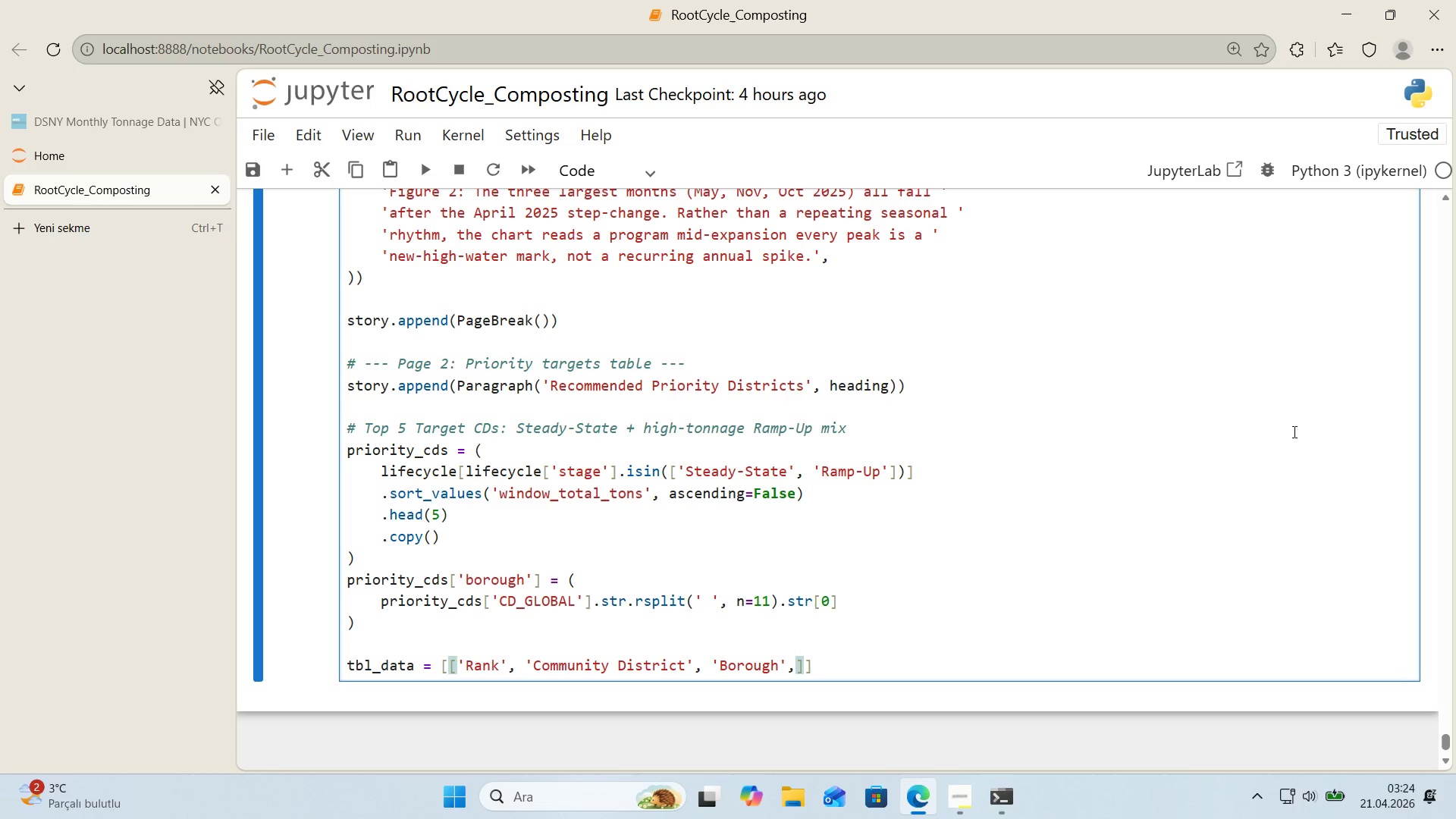 
key(Enter)
 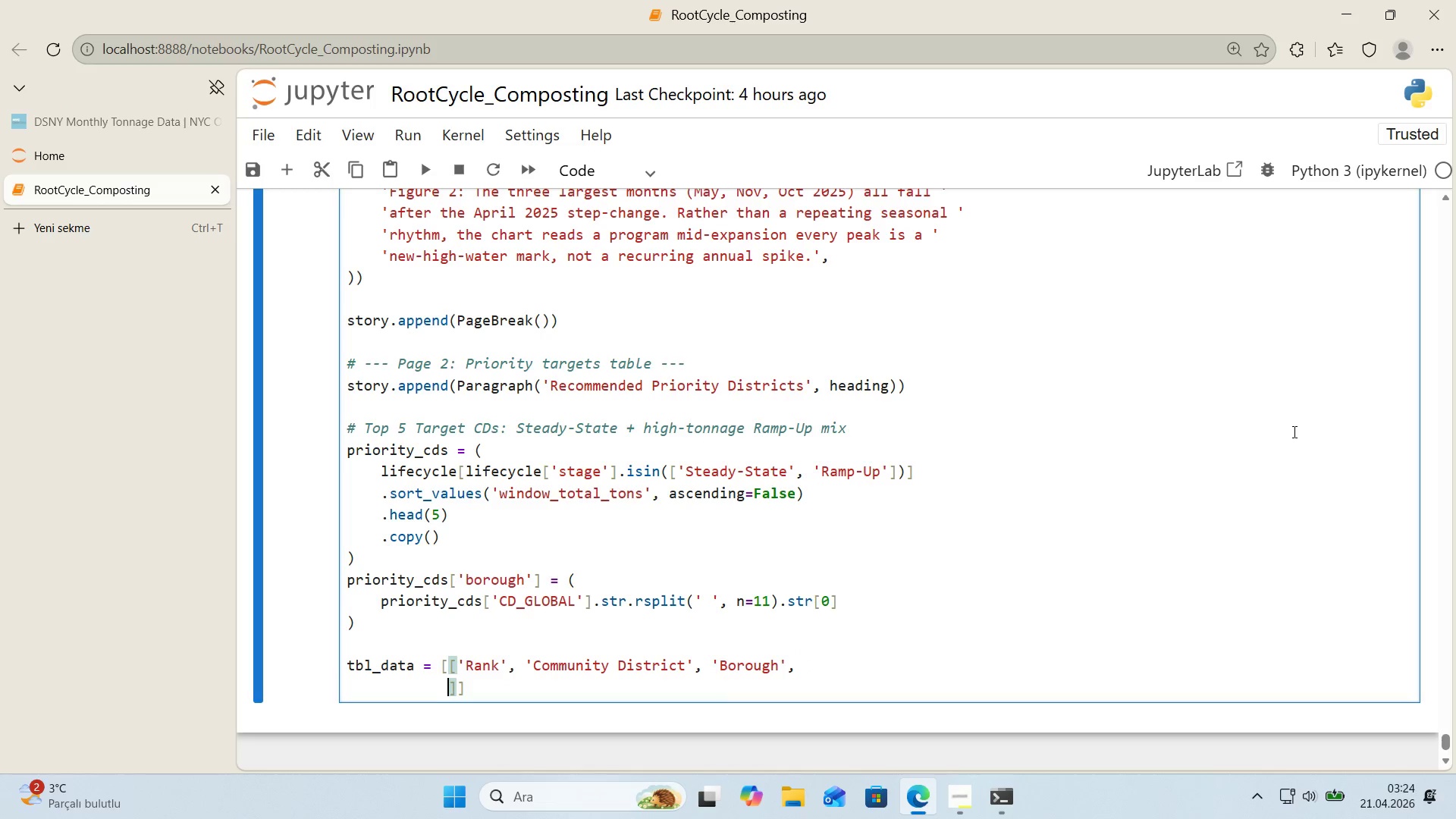 
type(@@)
 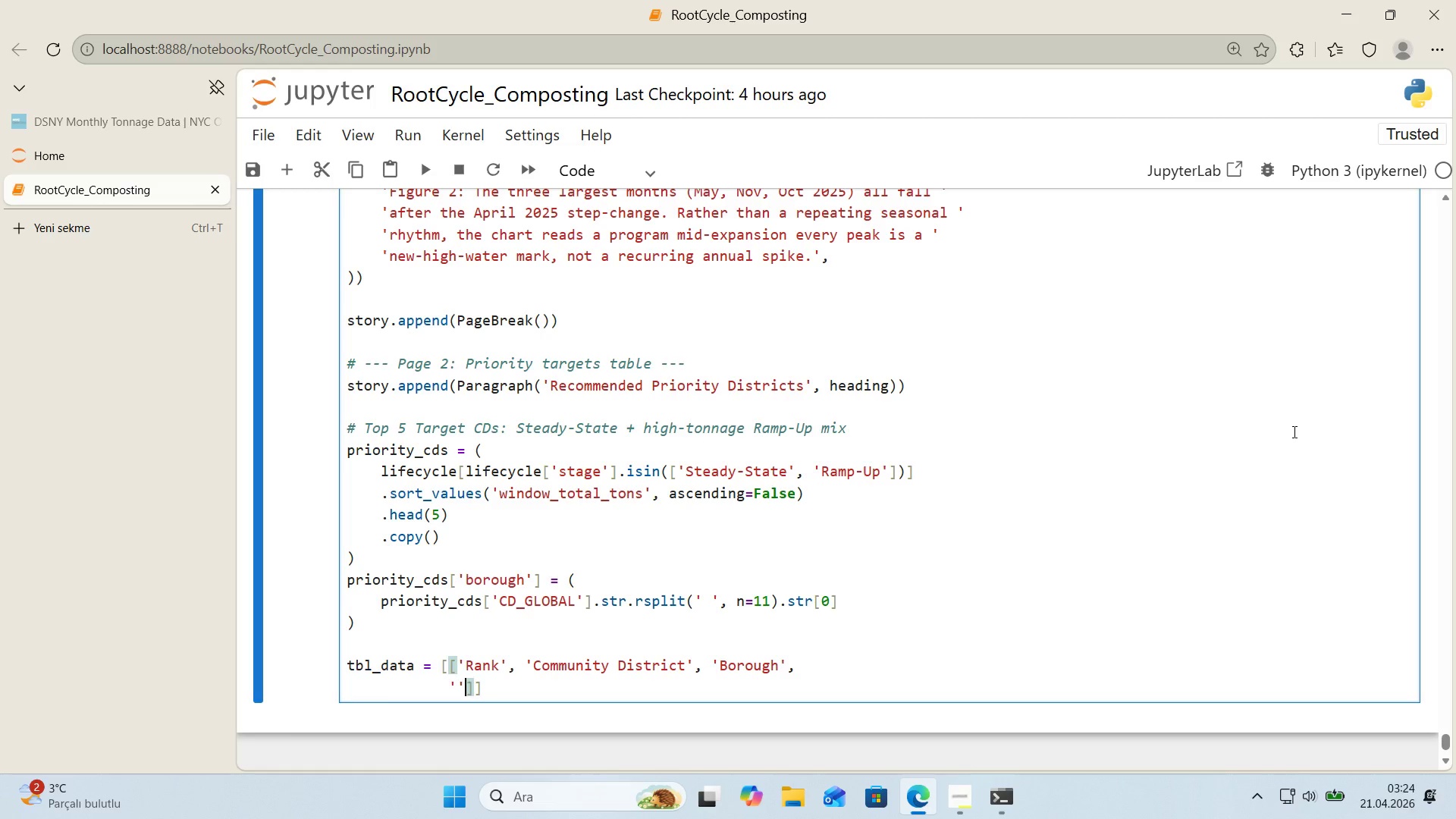 
key(ArrowLeft)
 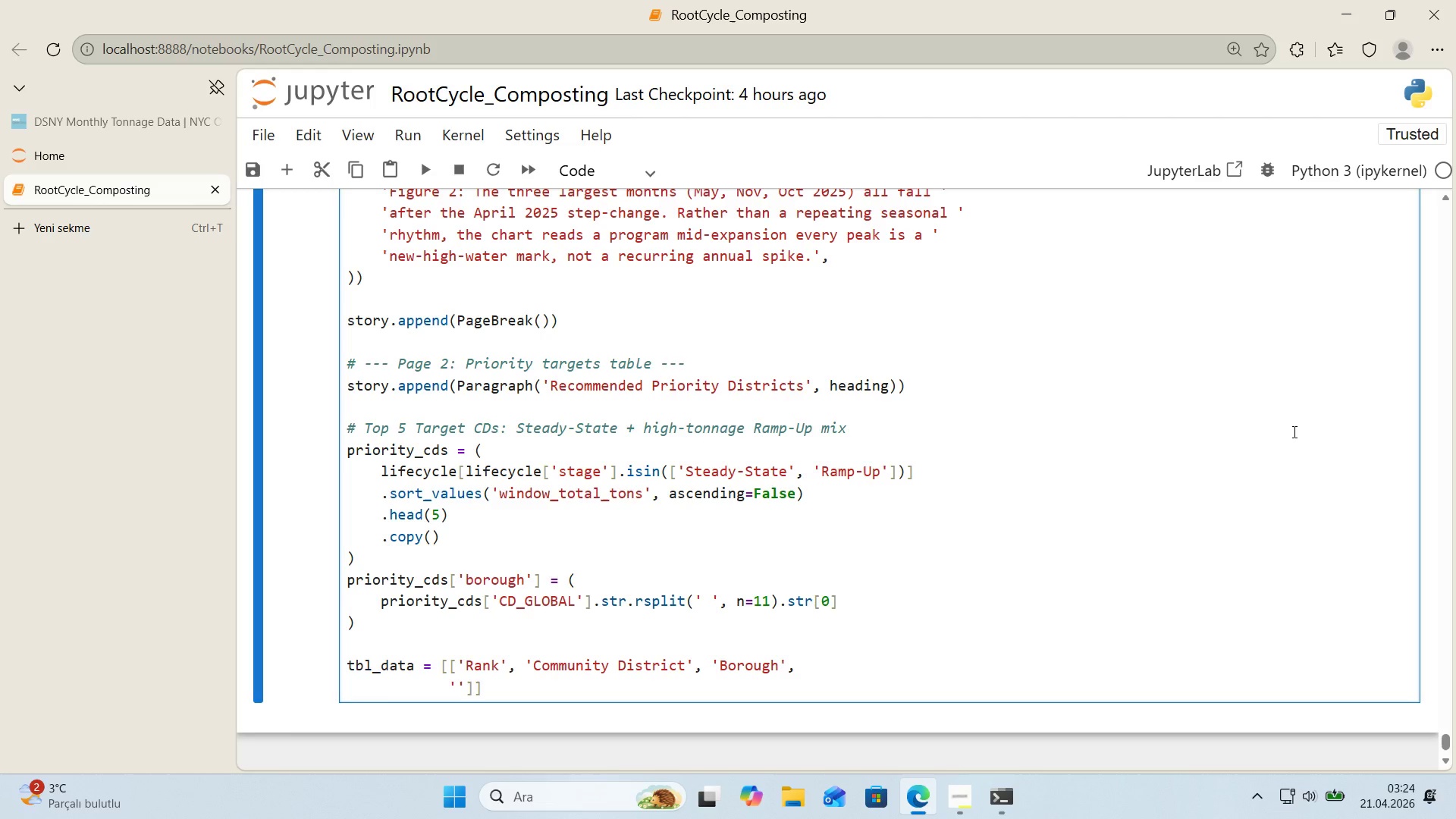 
type(24-mo Tons)
 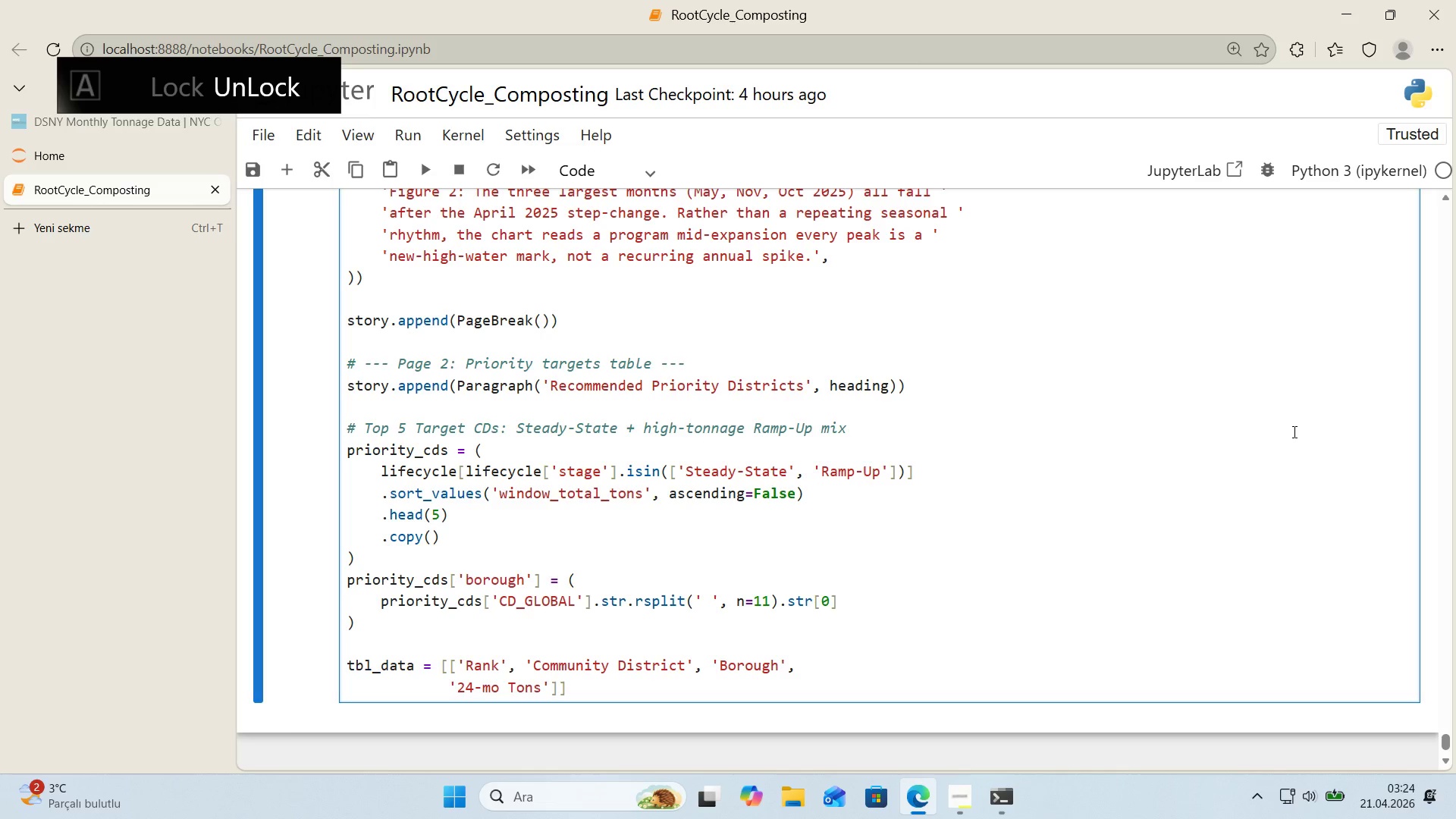 
key(ArrowRight)
 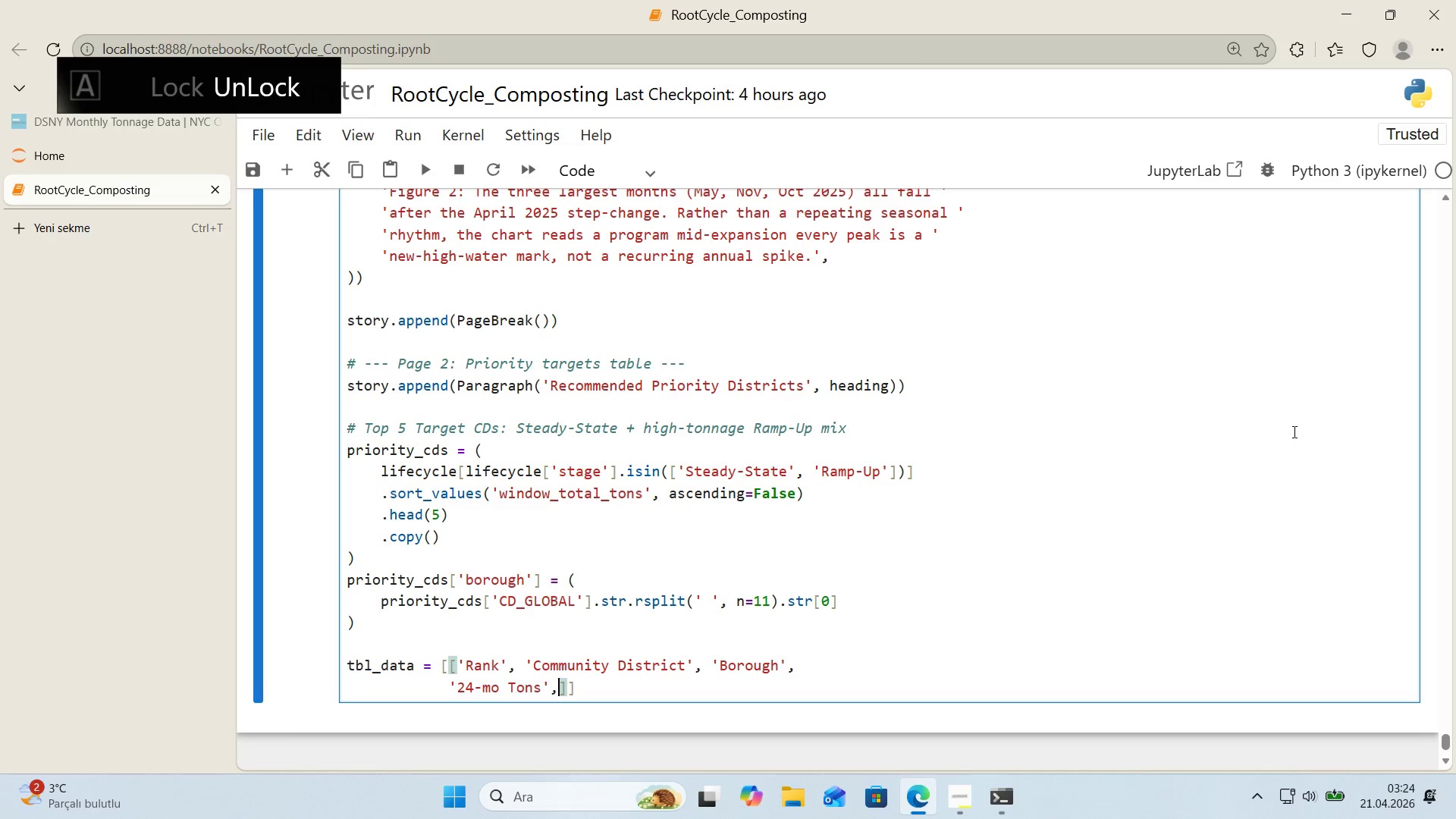 
type(, @@)
 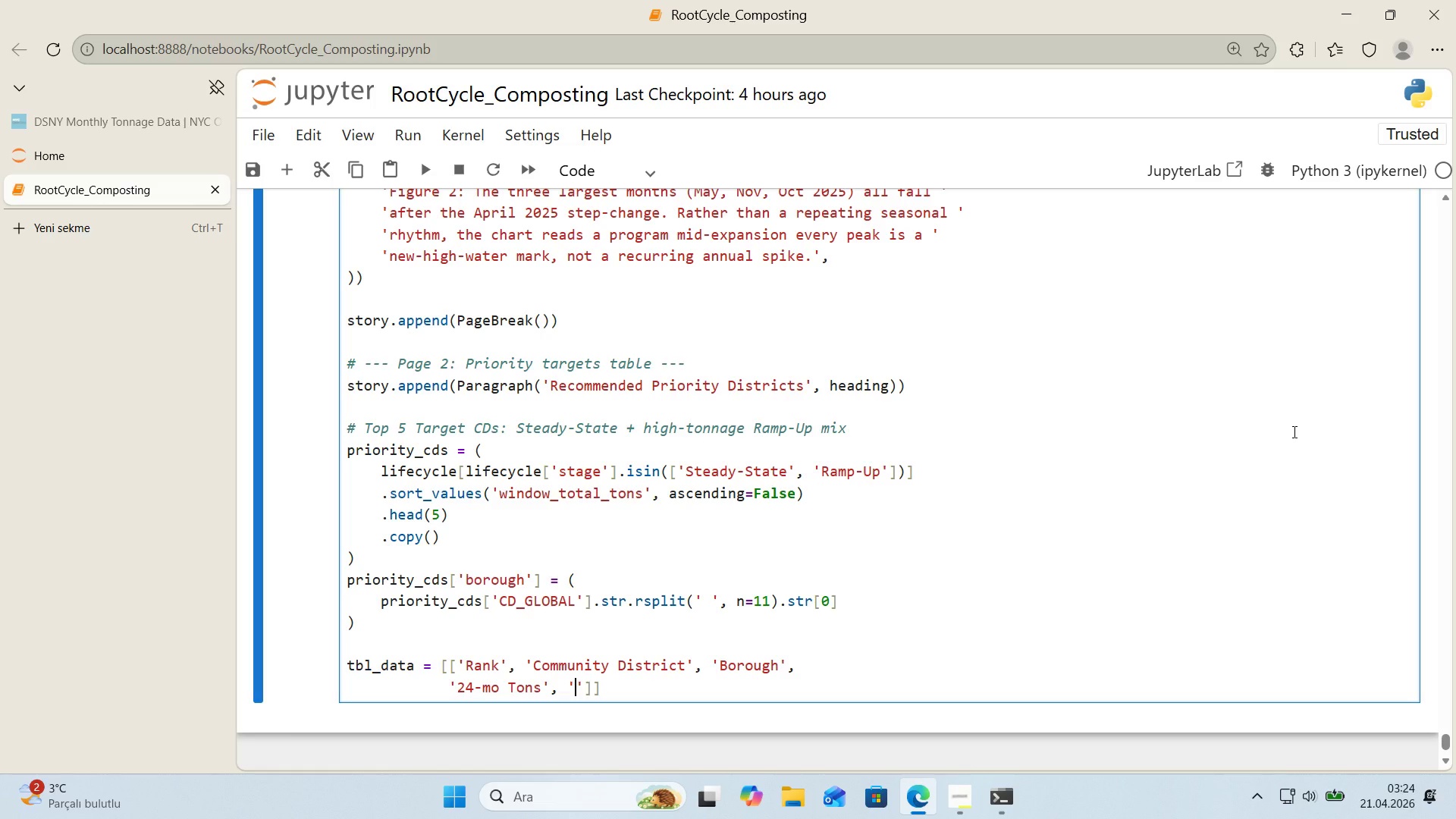 
 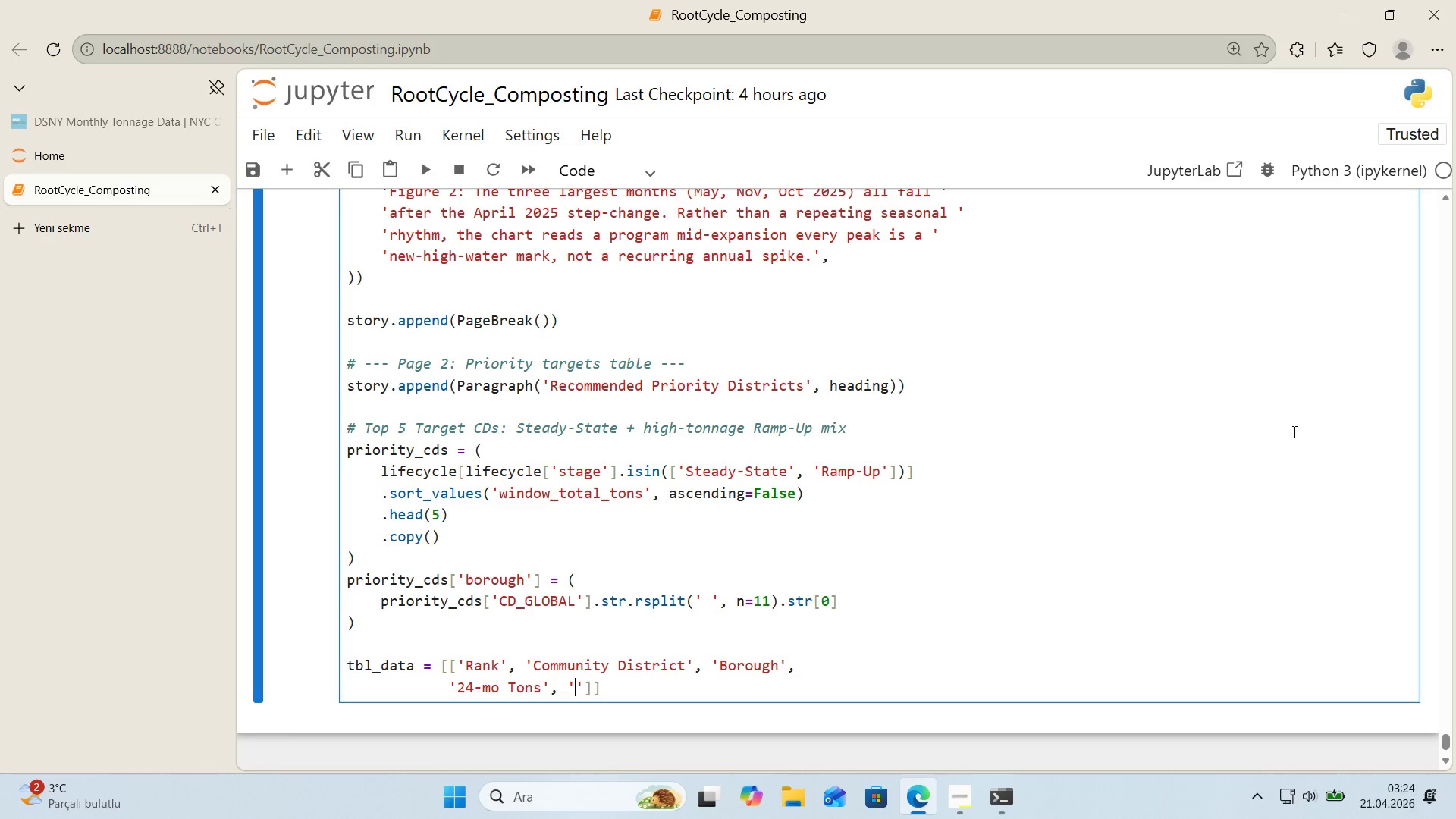 
key(ArrowLeft)
 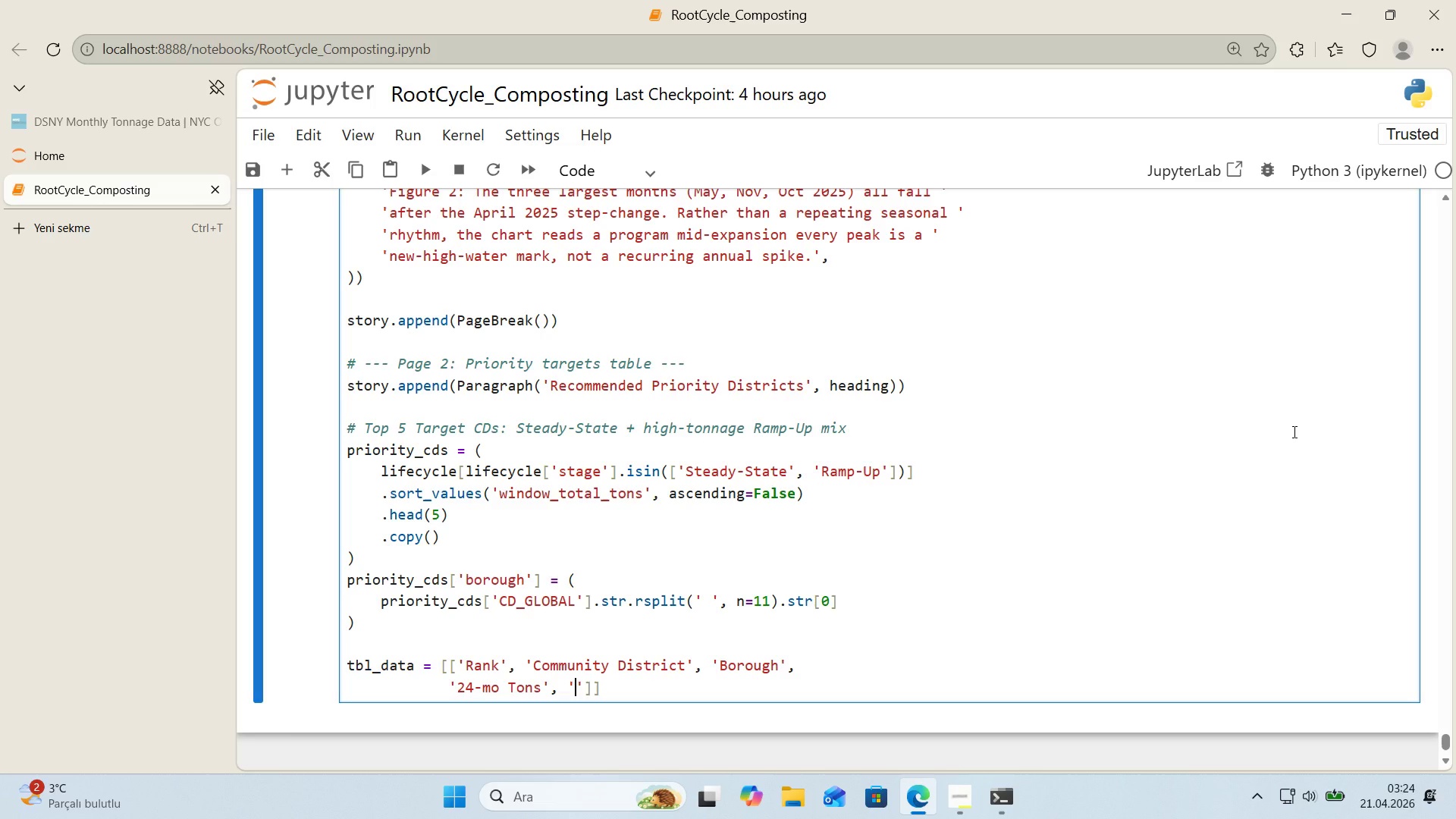 
type(Growth)
 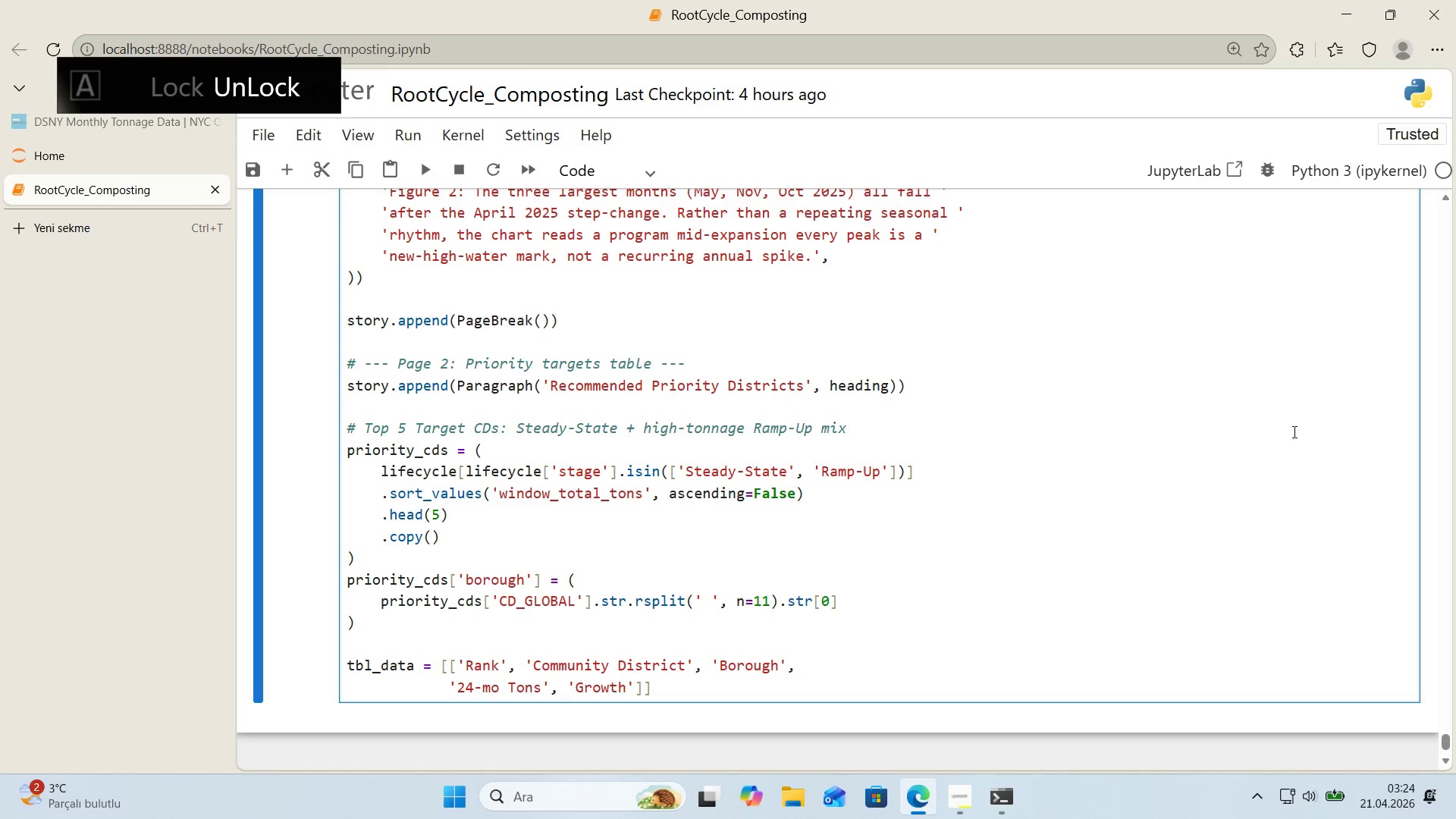 
key(ArrowRight)
 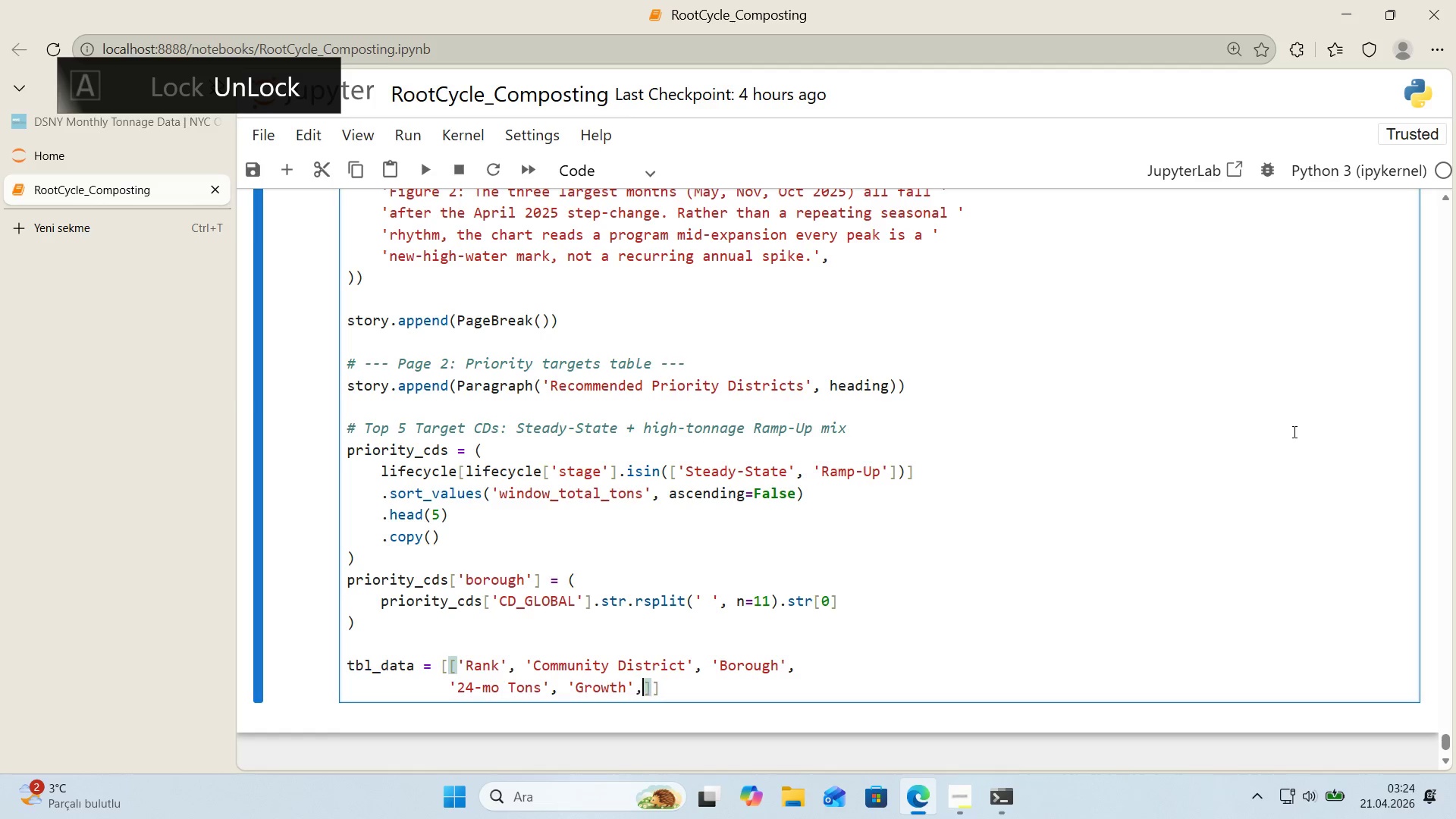 
type(, @@)
 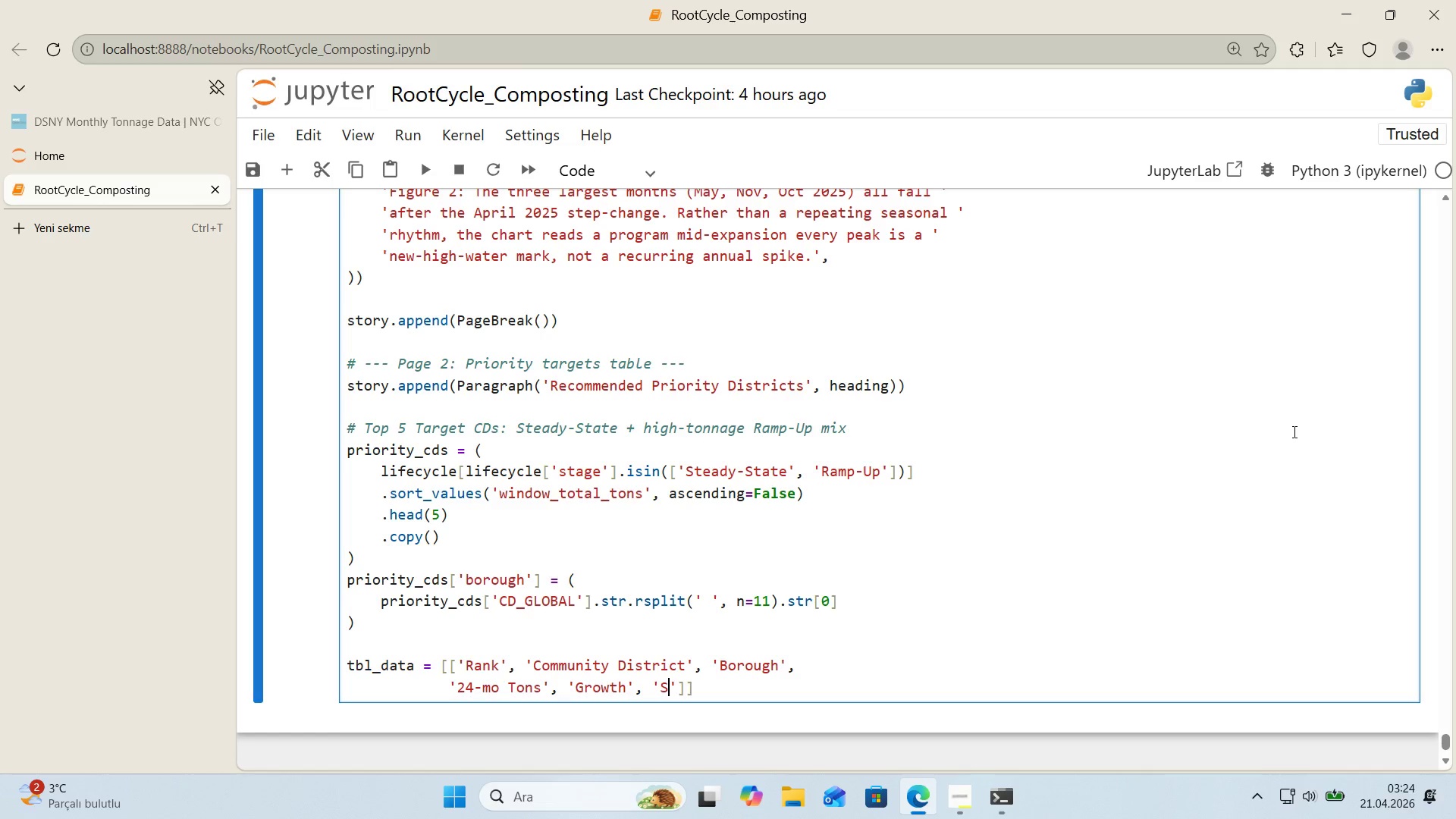 
 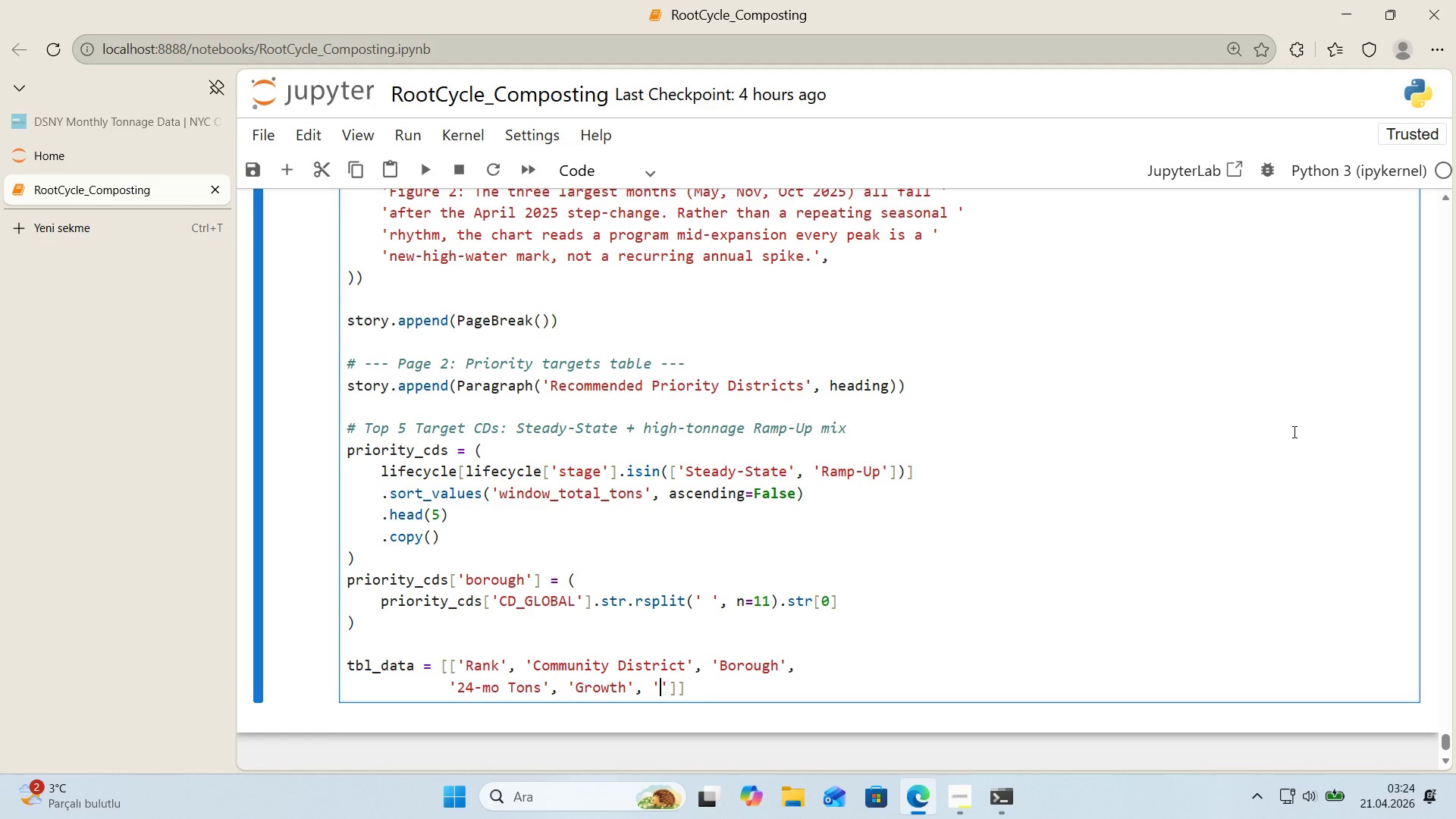 
key(ArrowLeft)
 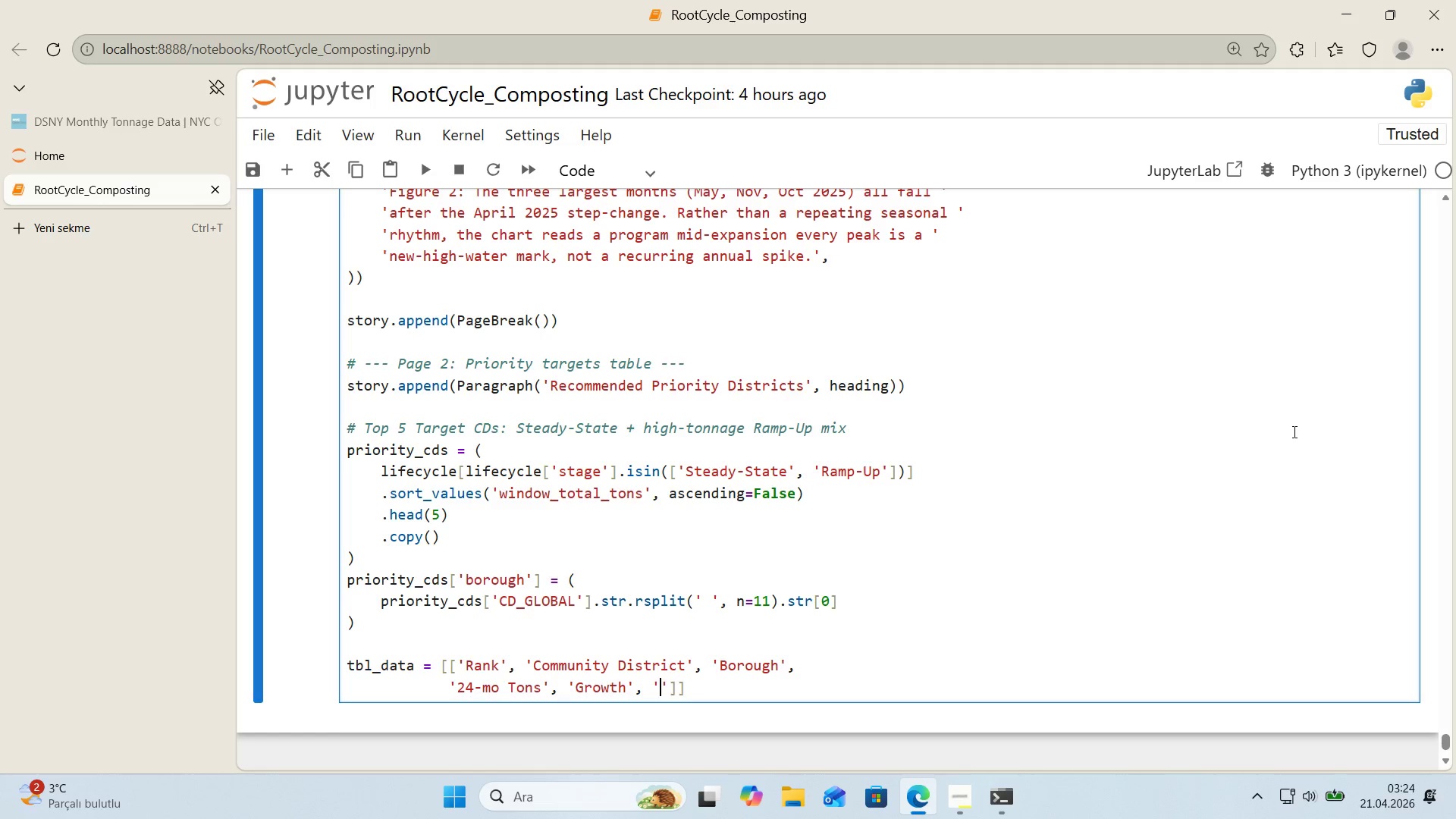 
type(Stage)
 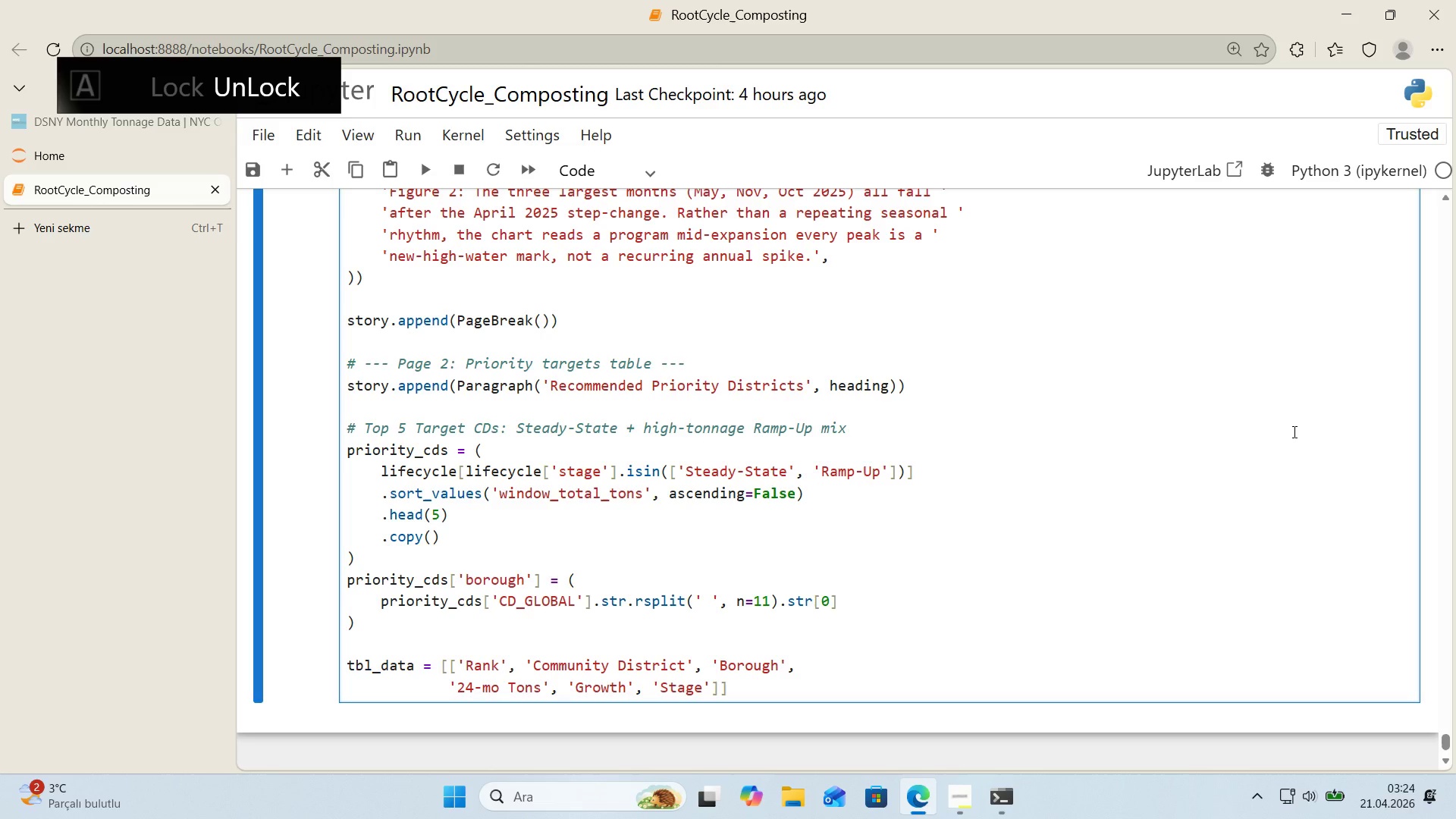 
key(ArrowRight)
 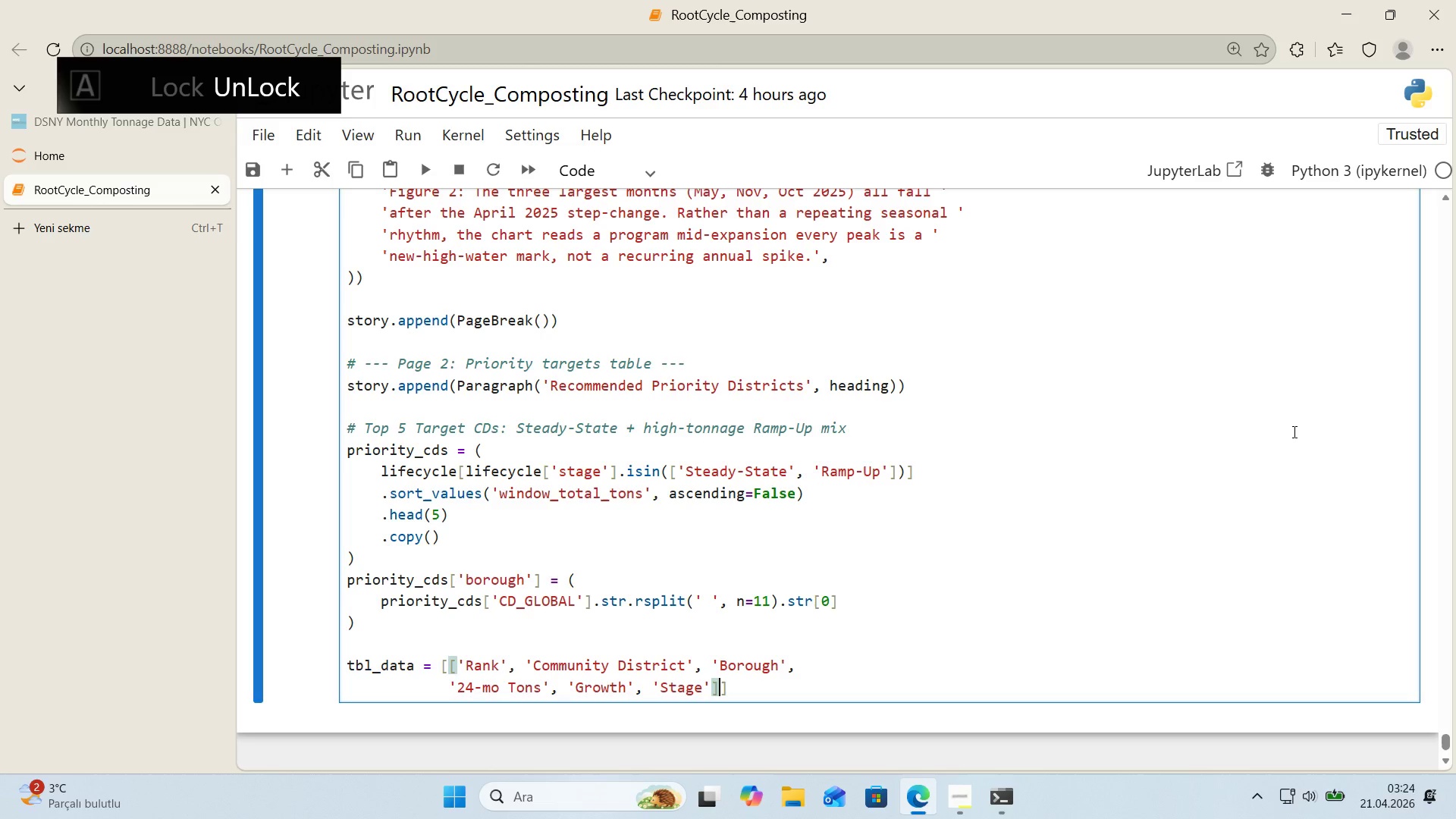 
key(ArrowRight)
 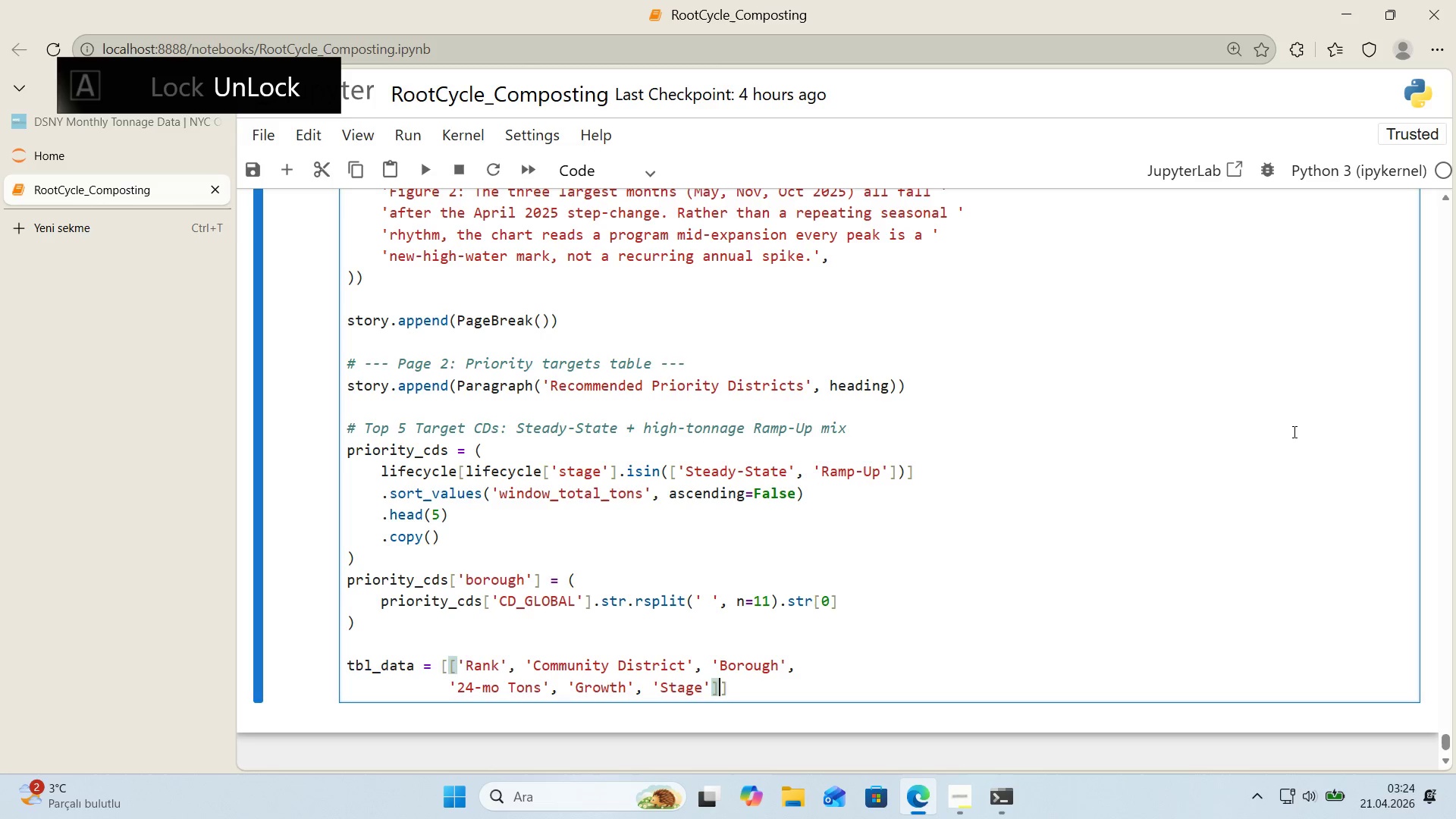 
key(ArrowRight)
 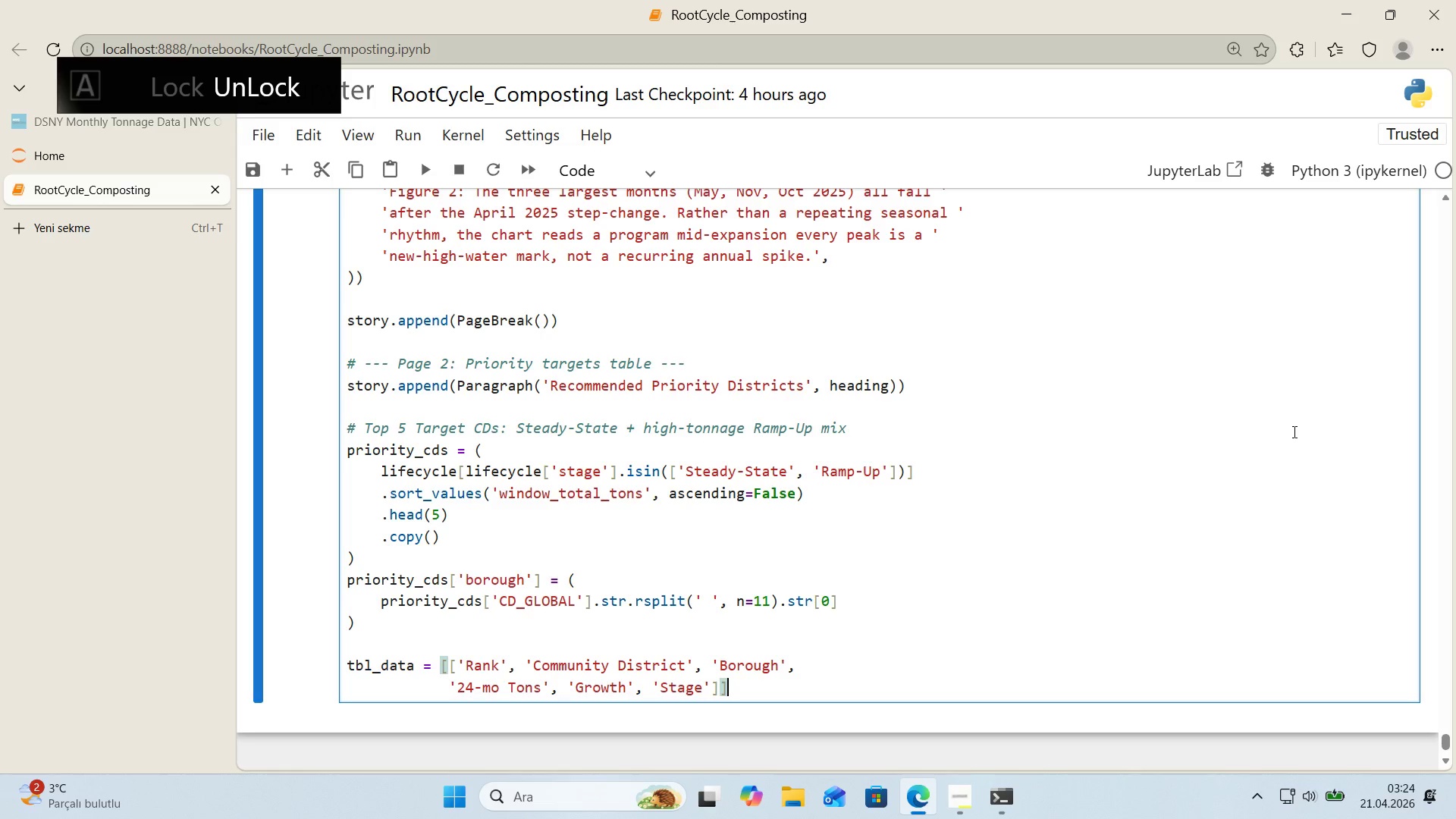 
key(Enter)
 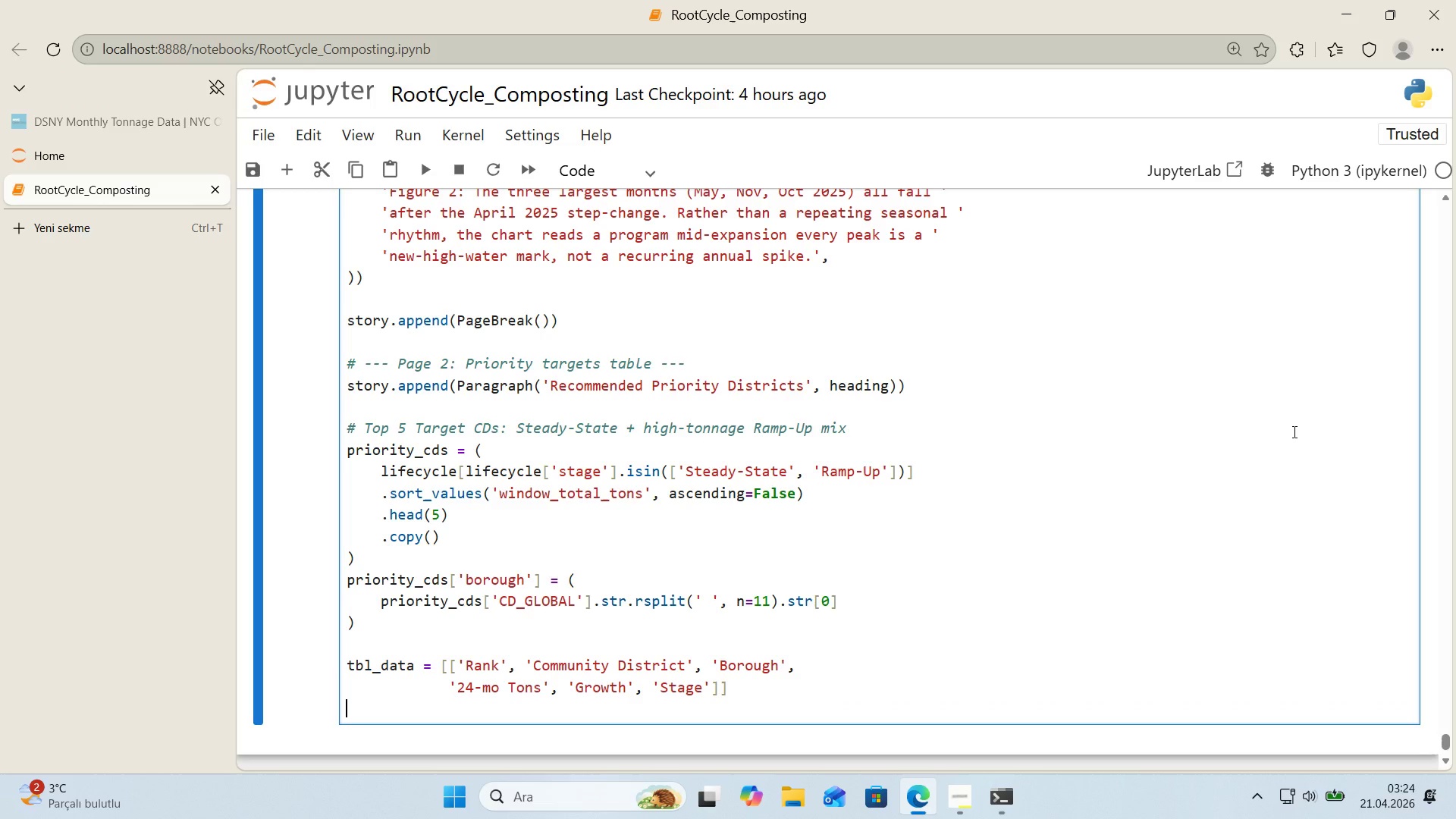 
type(for rank, *()
 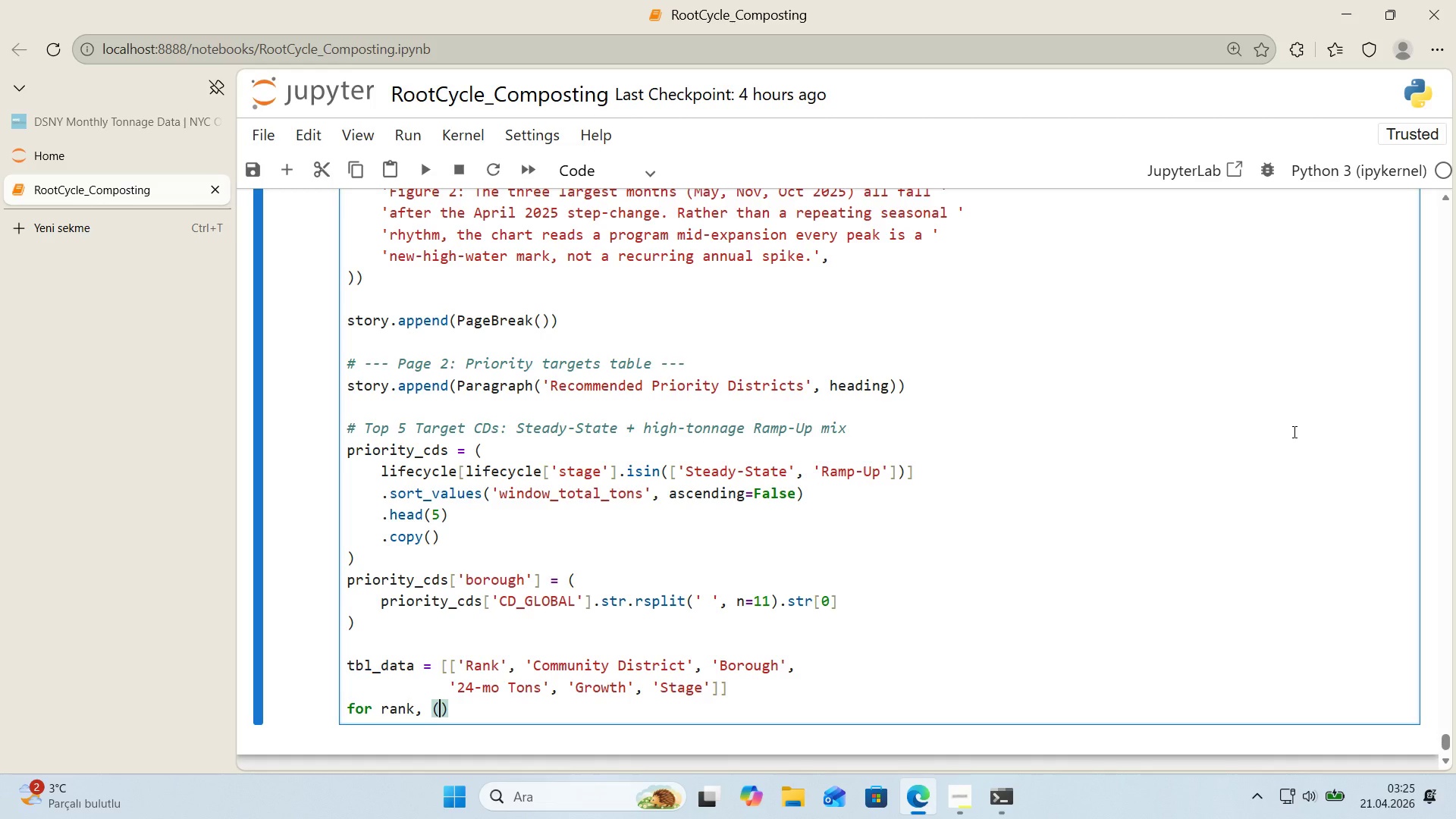 
 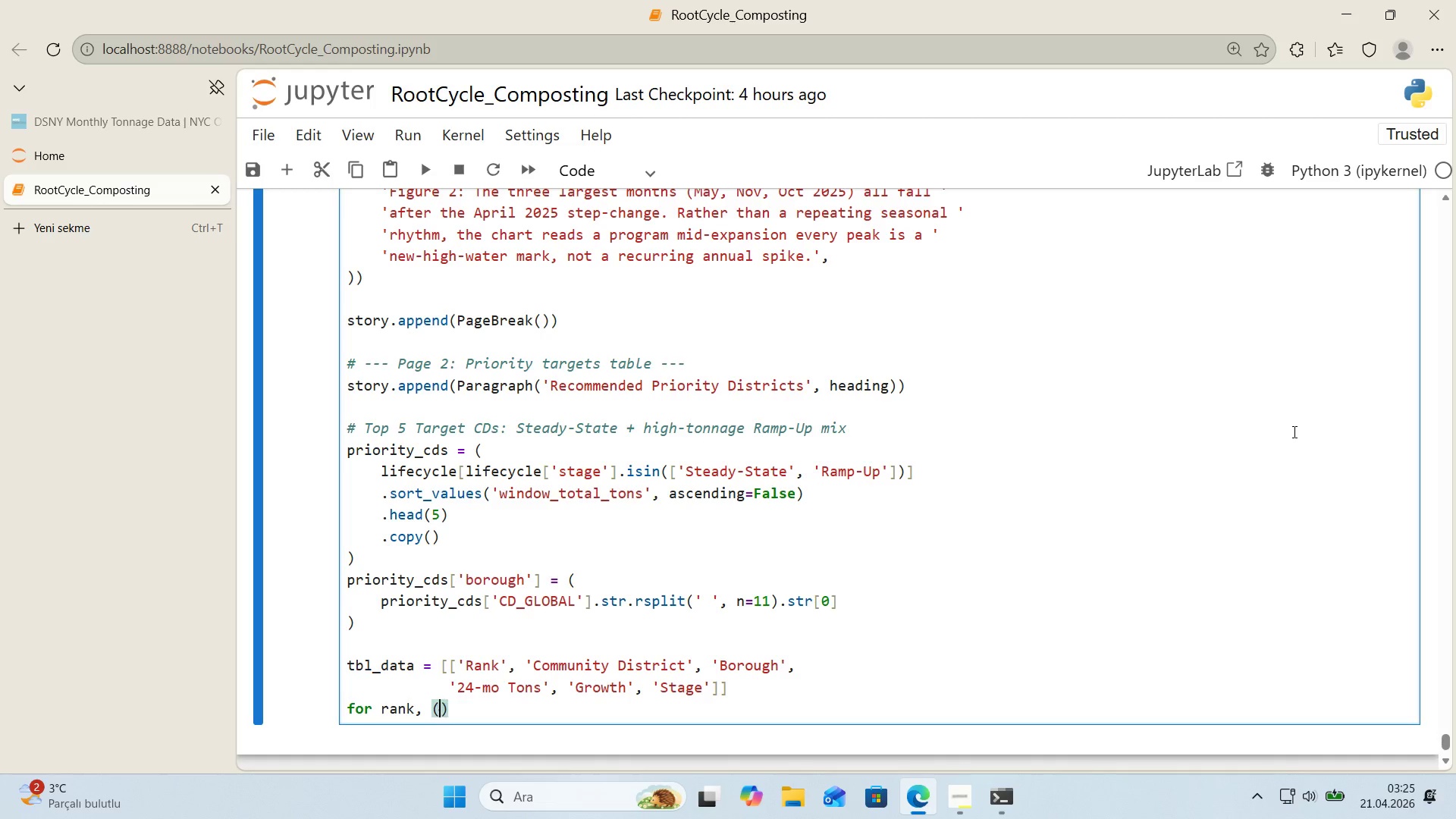 
key(ArrowLeft)
 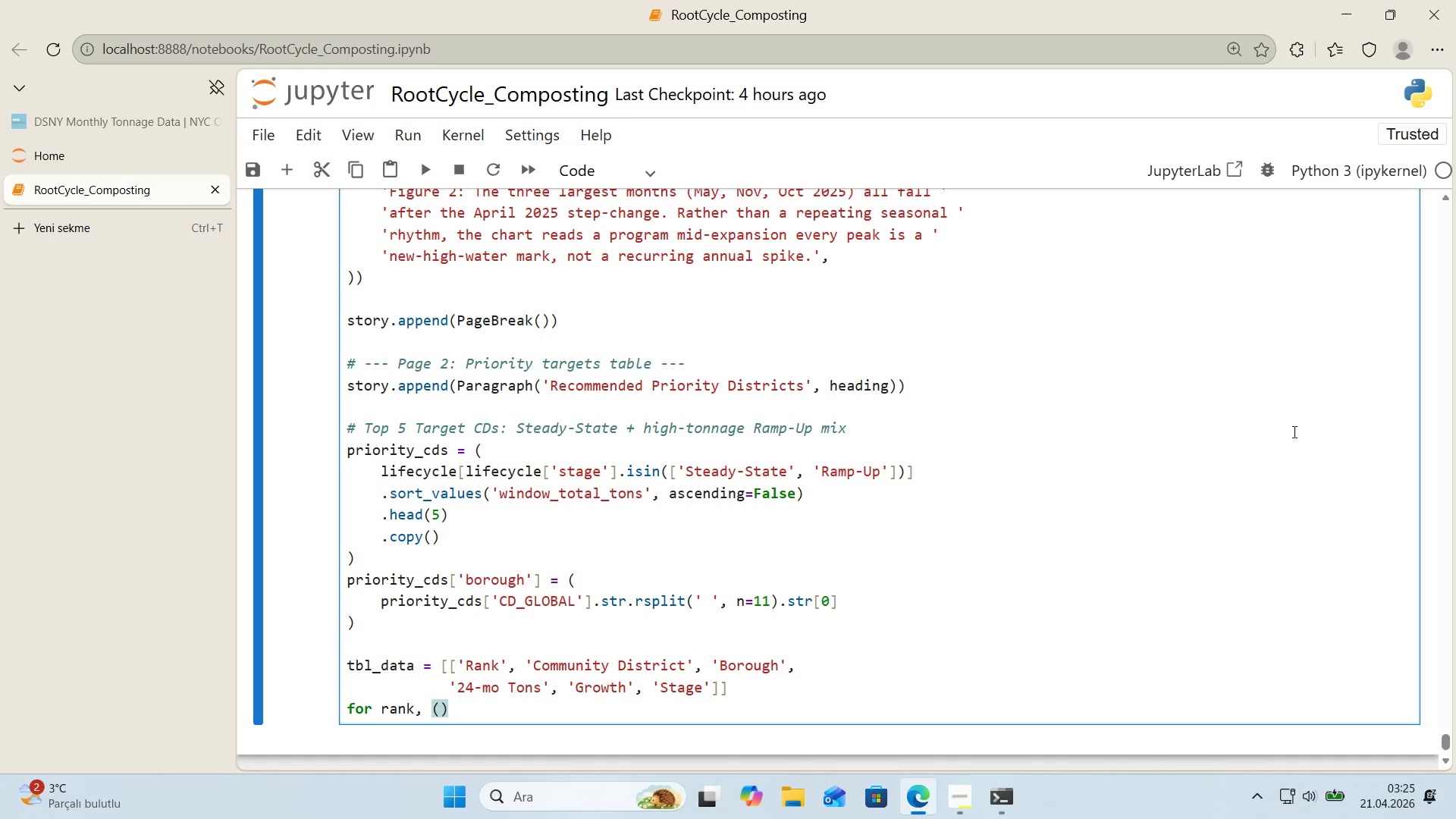 
key(Shift+Minus)
 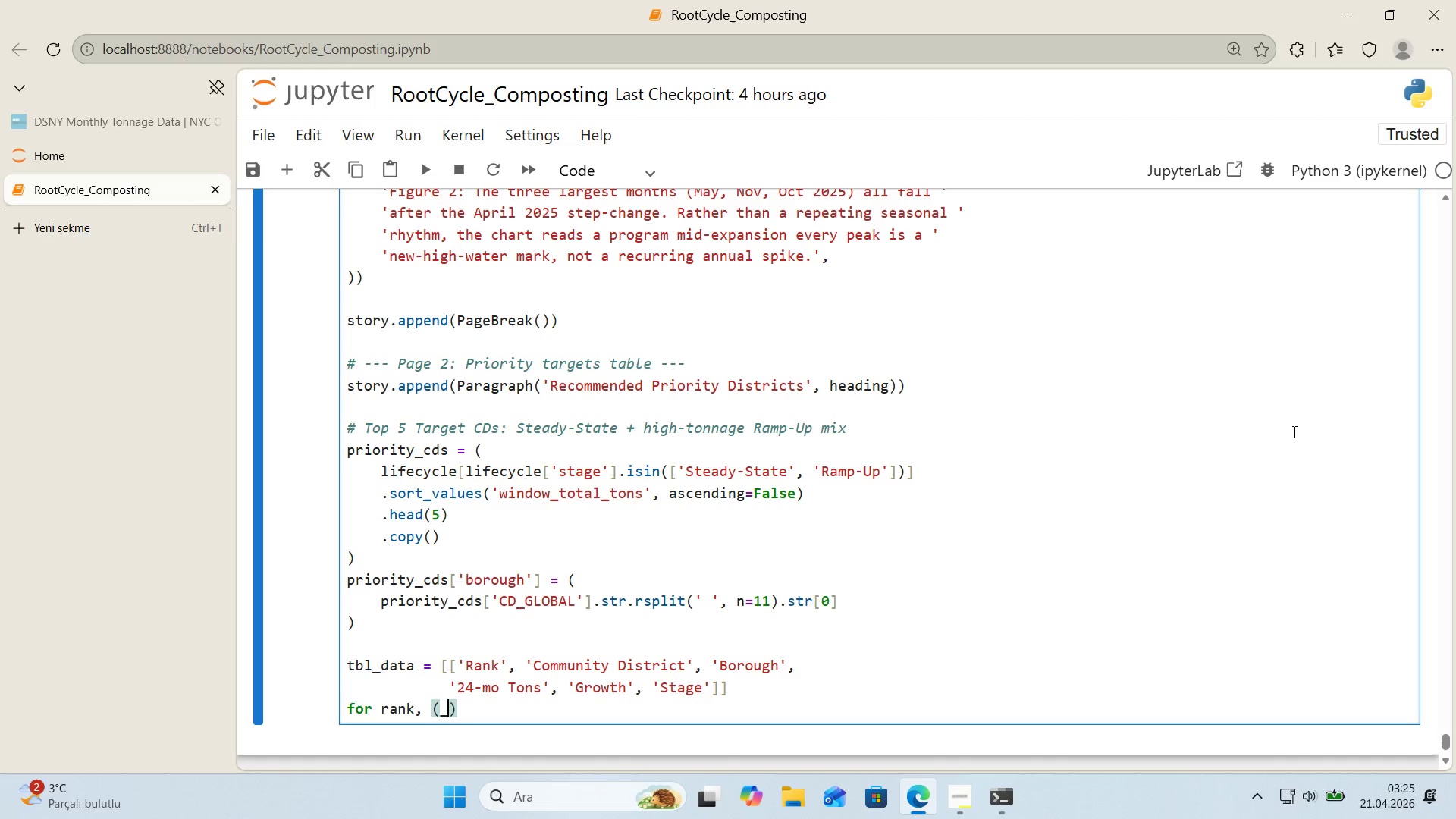 
key(Comma)
 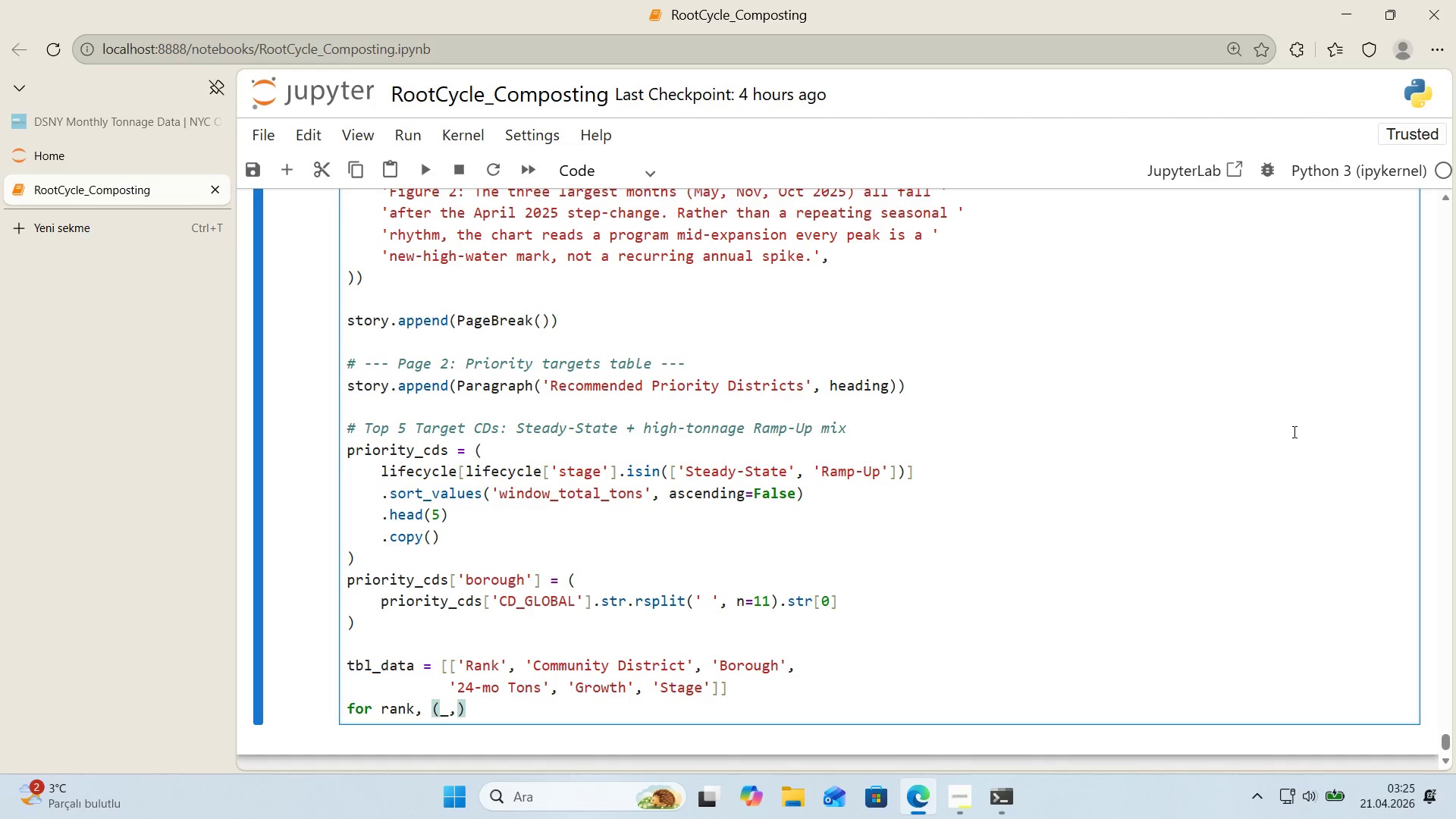 
key(Space)
 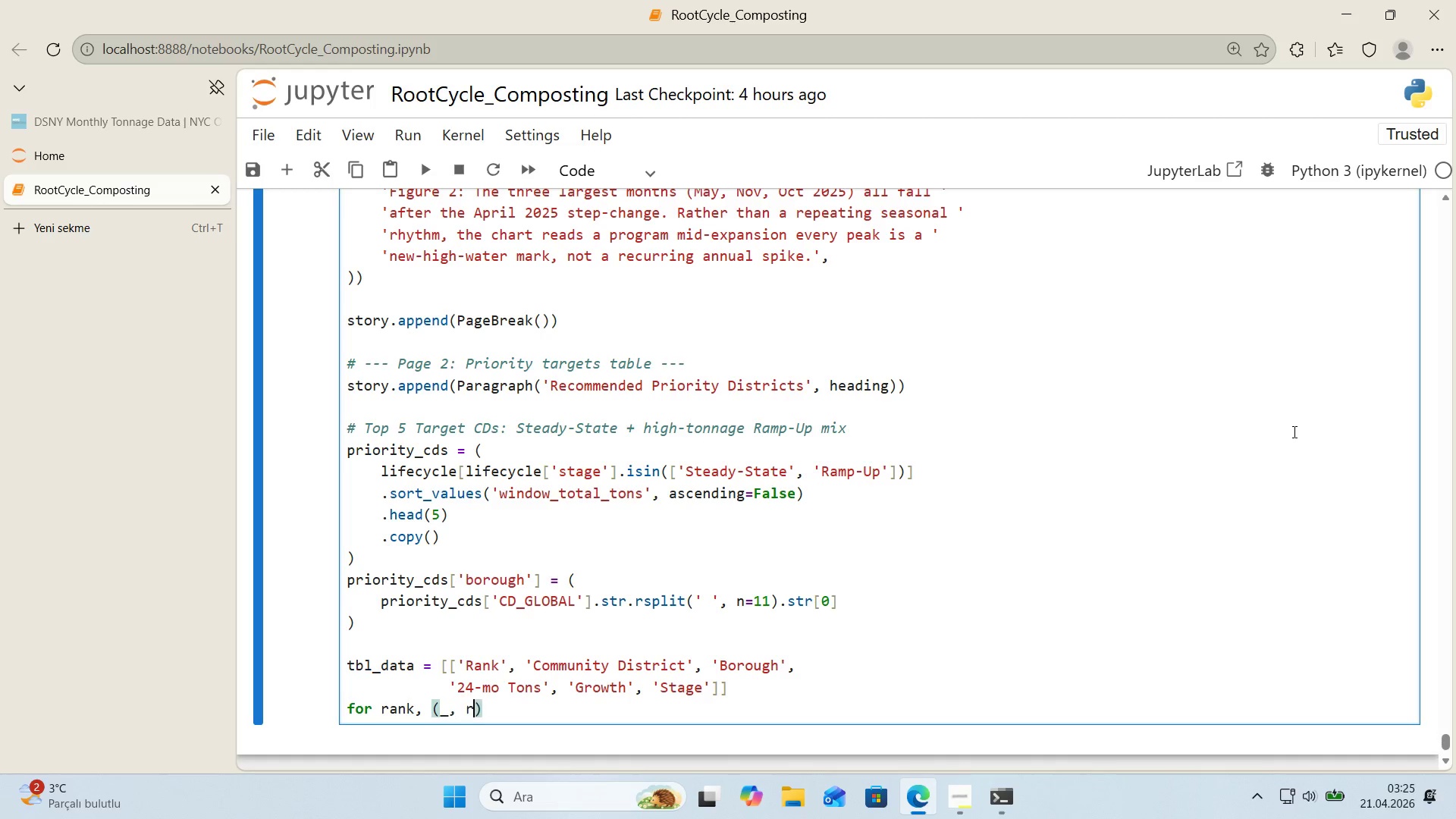 
key(R)
 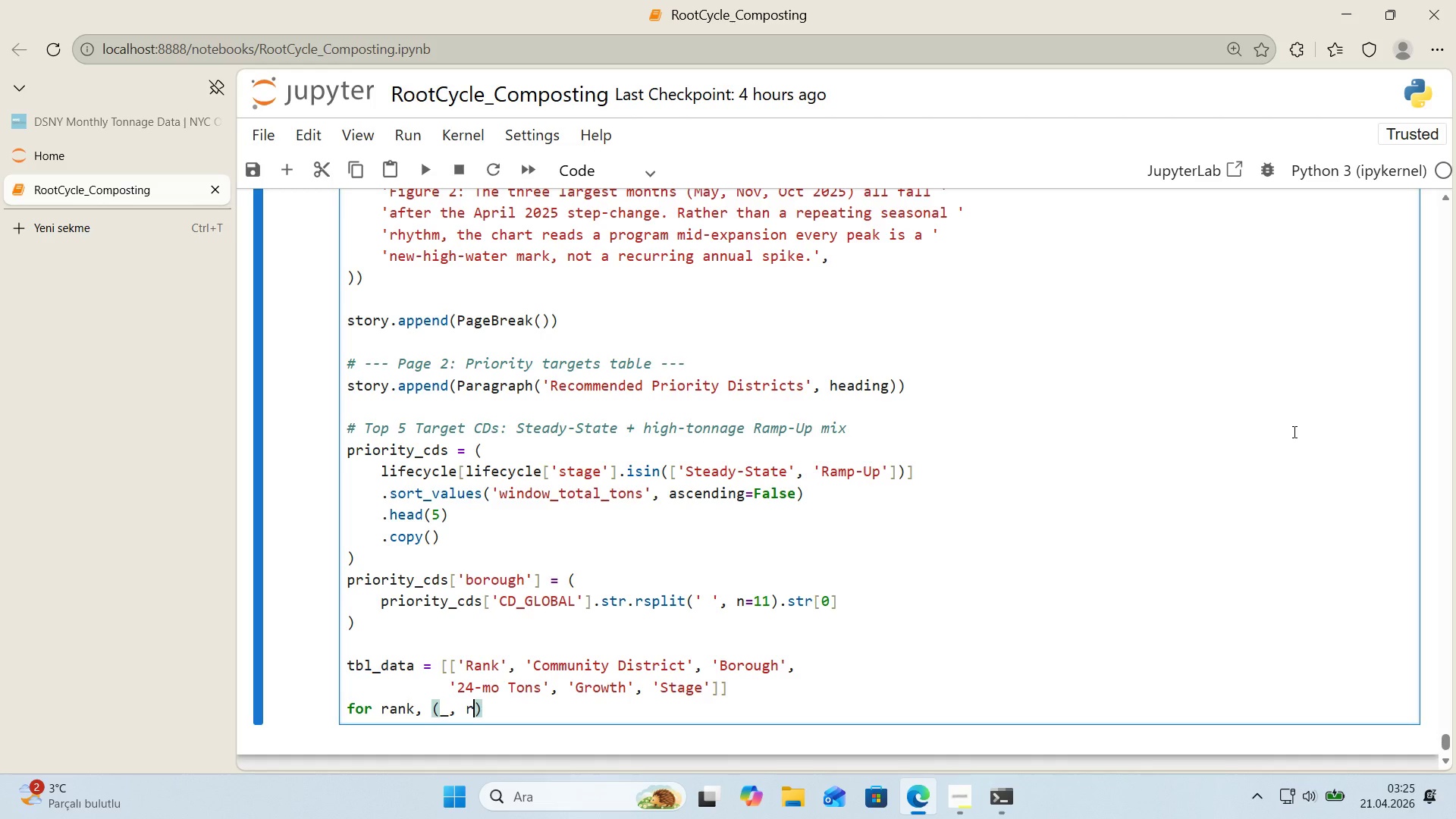 
key(ArrowRight)
 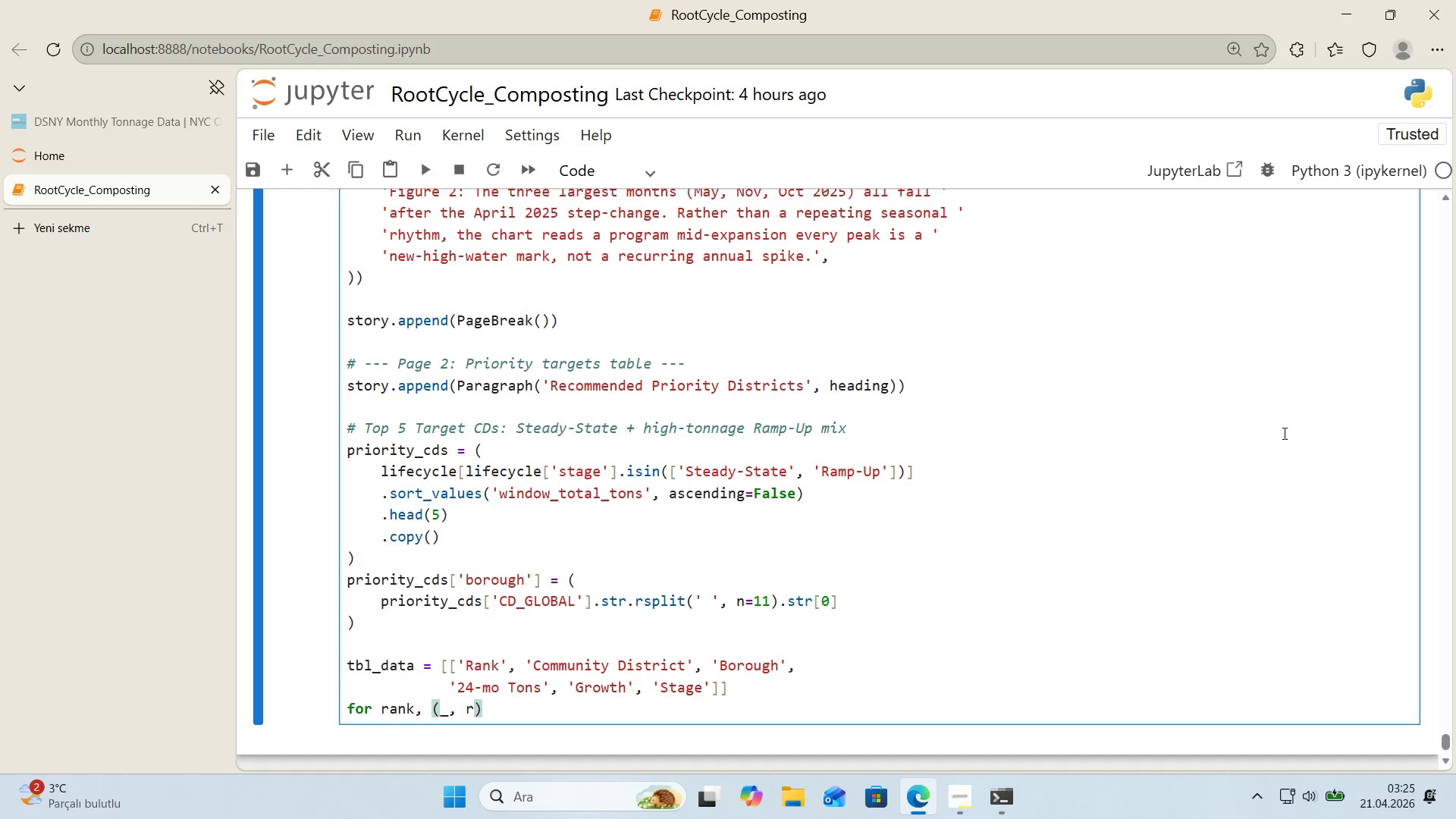 
scroll: coordinate [1282, 434], scroll_direction: down, amount: 1.0
 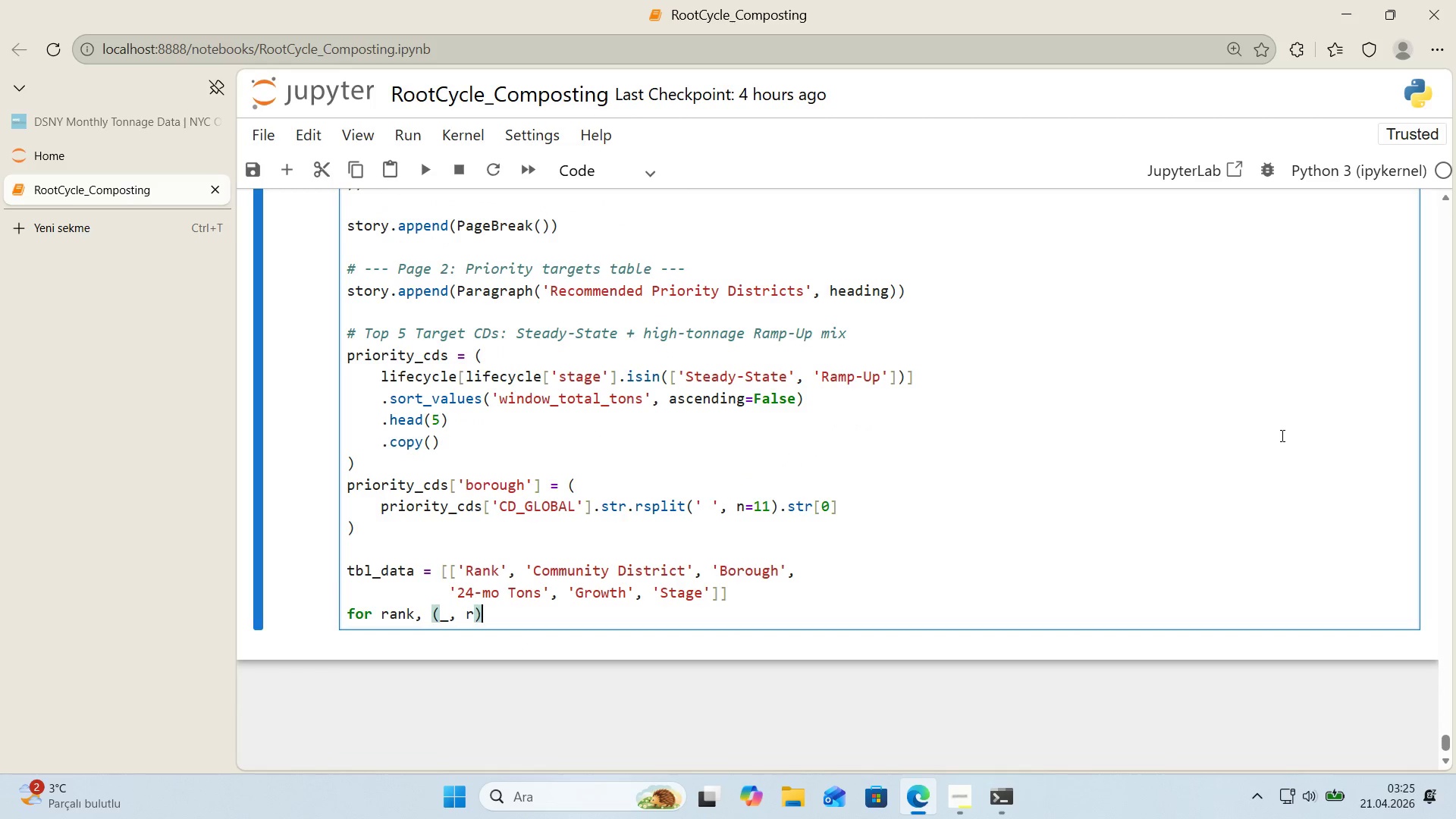 
type( 'n enumerate*()
 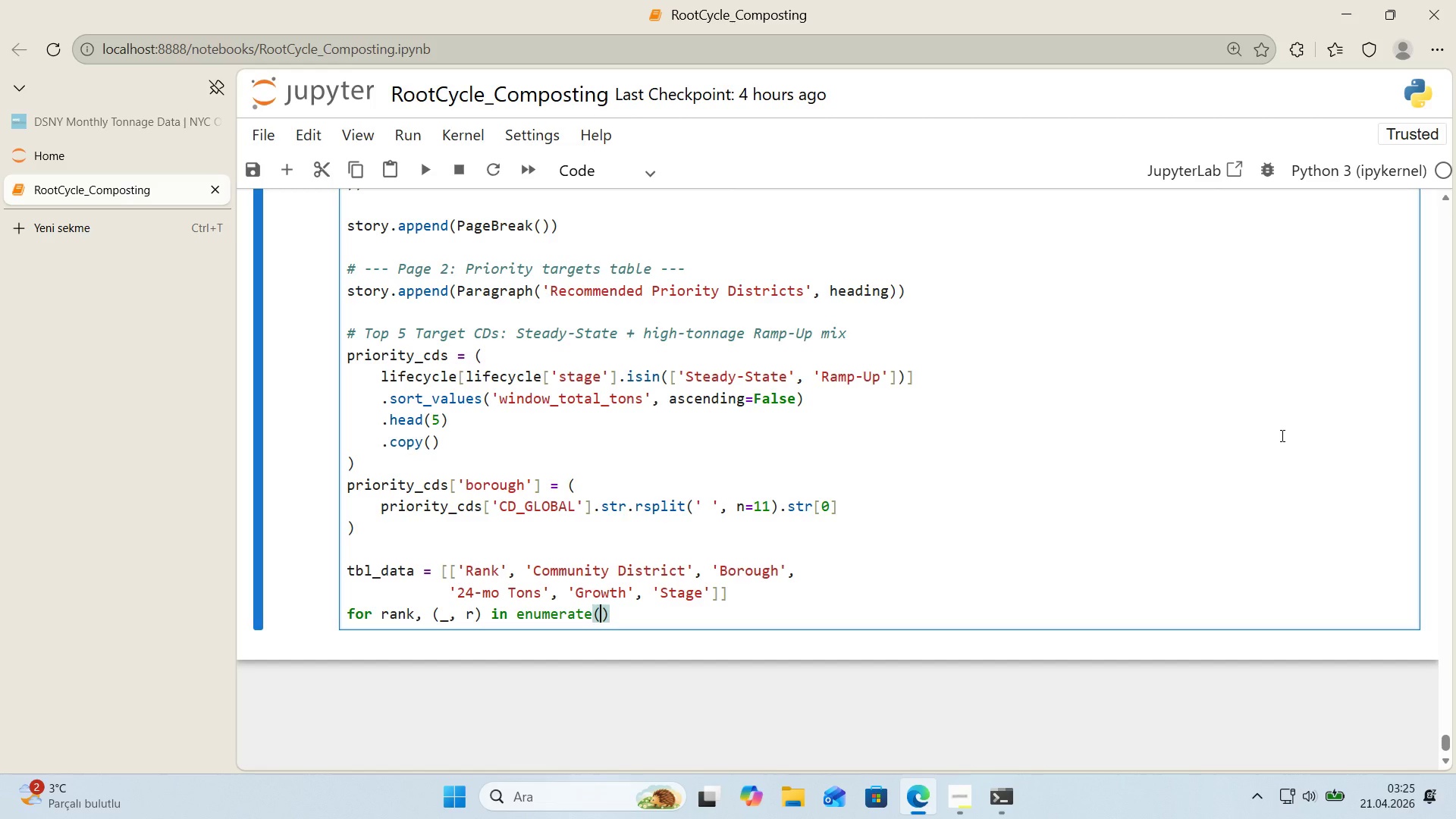 
 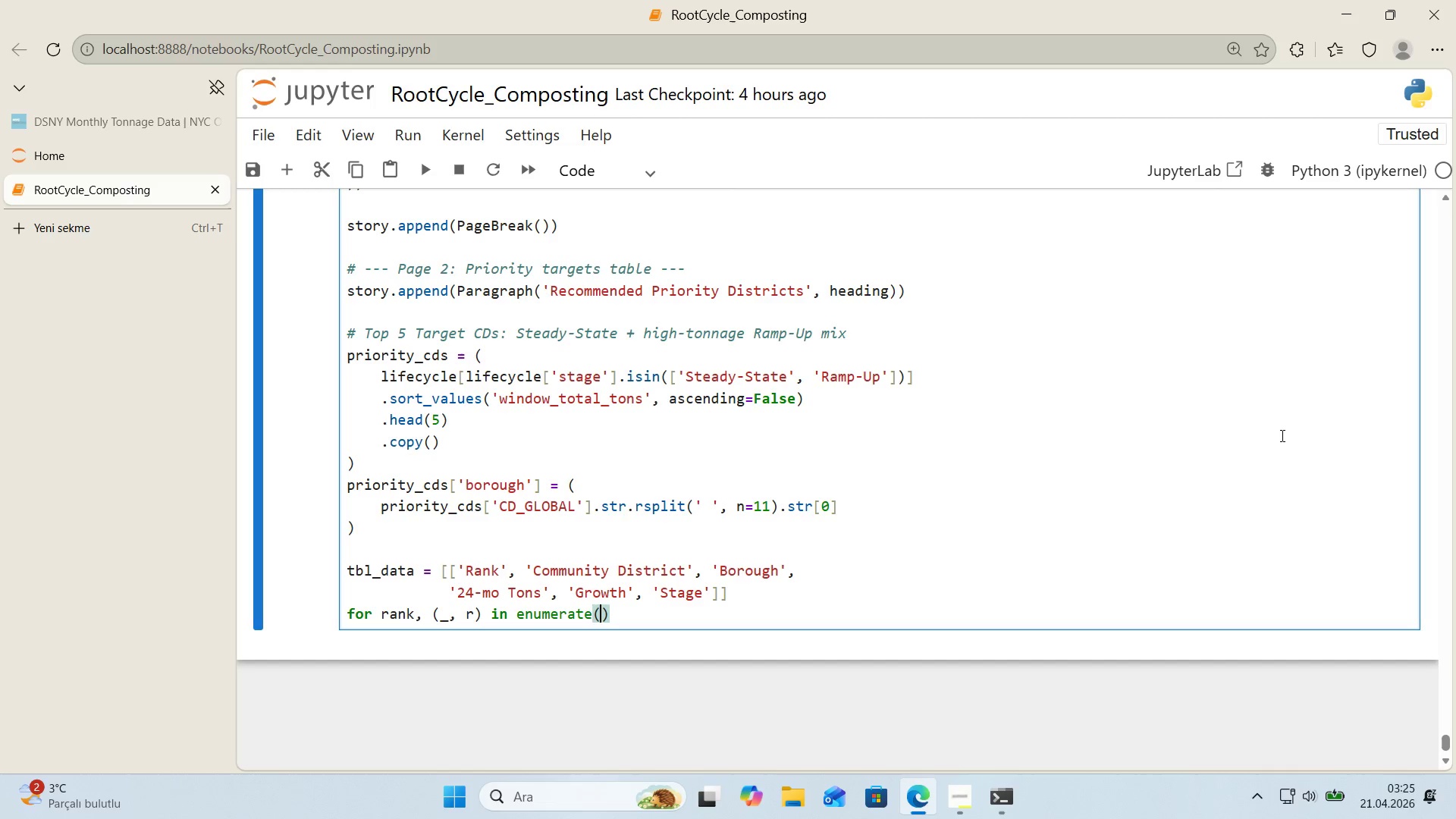 
key(ArrowLeft)
 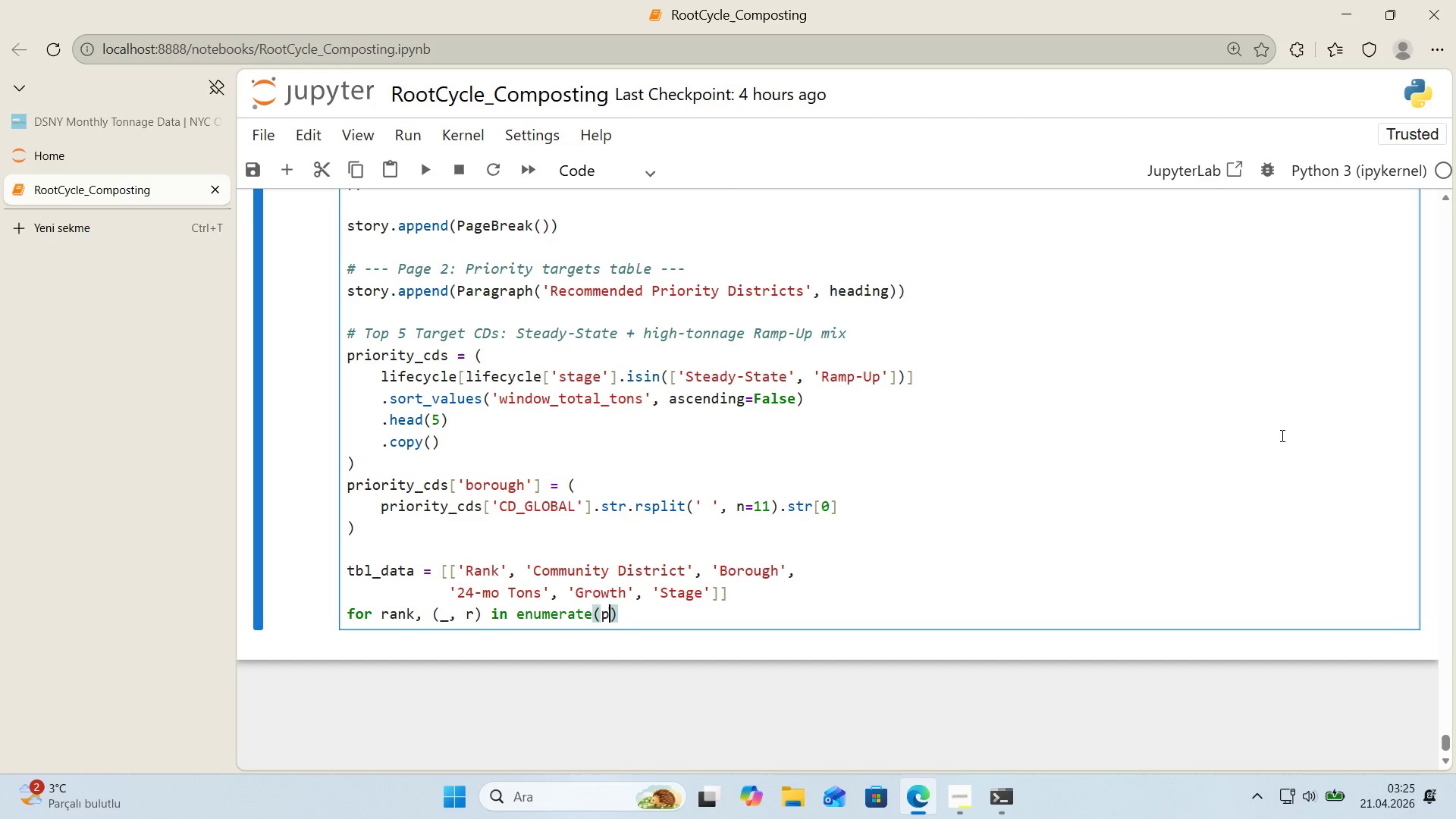 
type(pr'or'ty_cds.'tt)
key(Backspace)
type(errows*(,)
 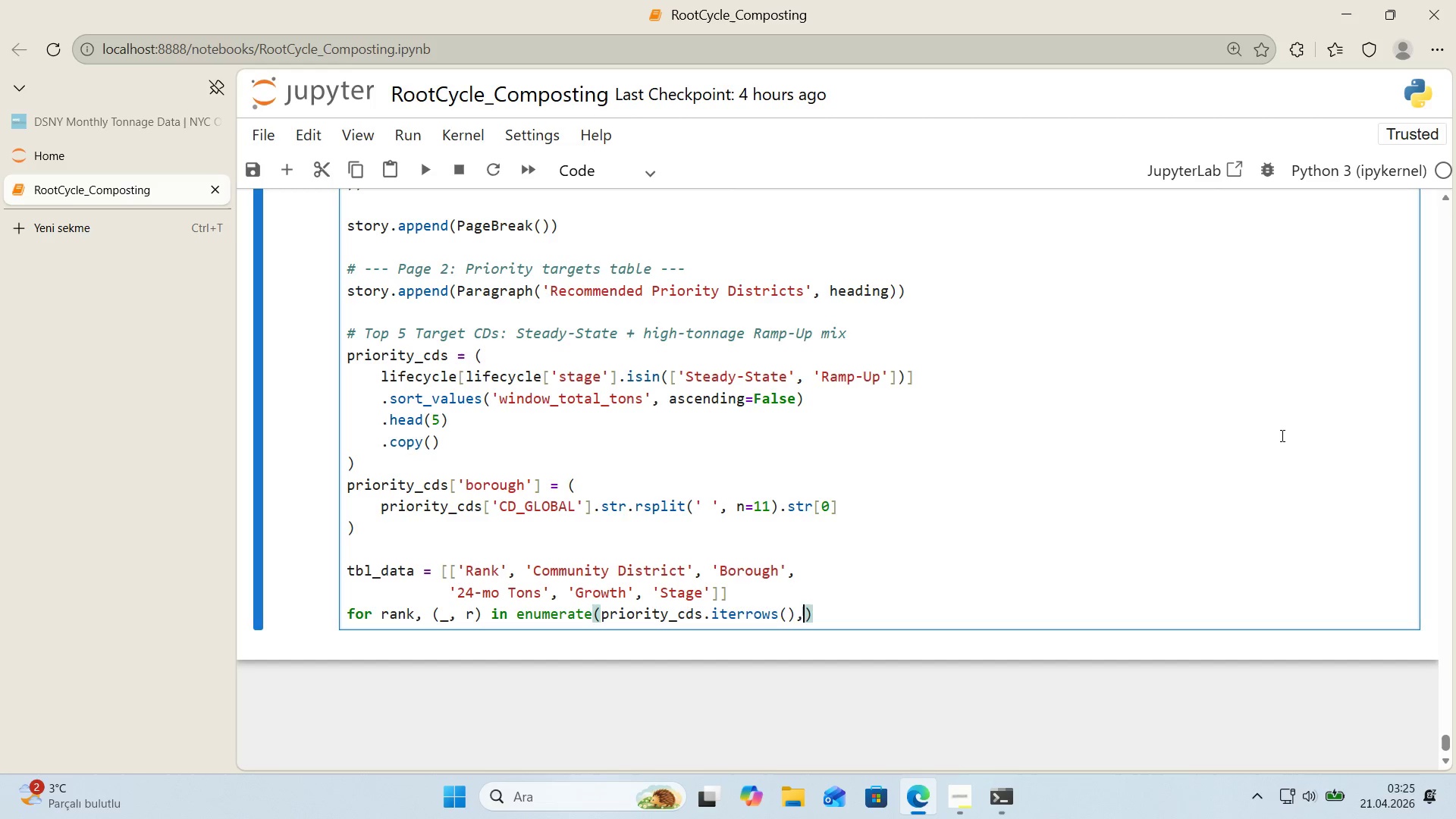 
type( start)1)
 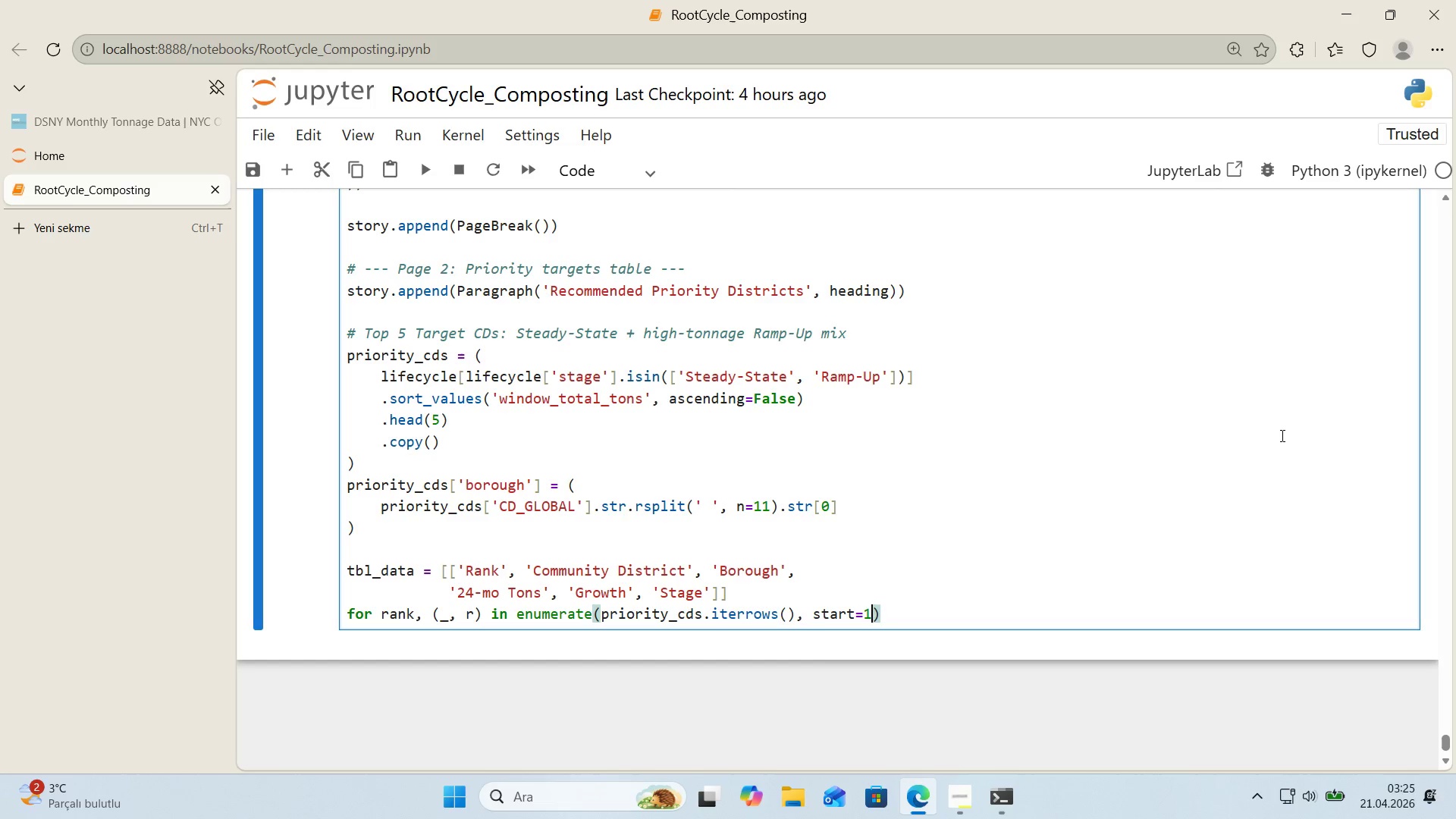 
key(ArrowRight)
 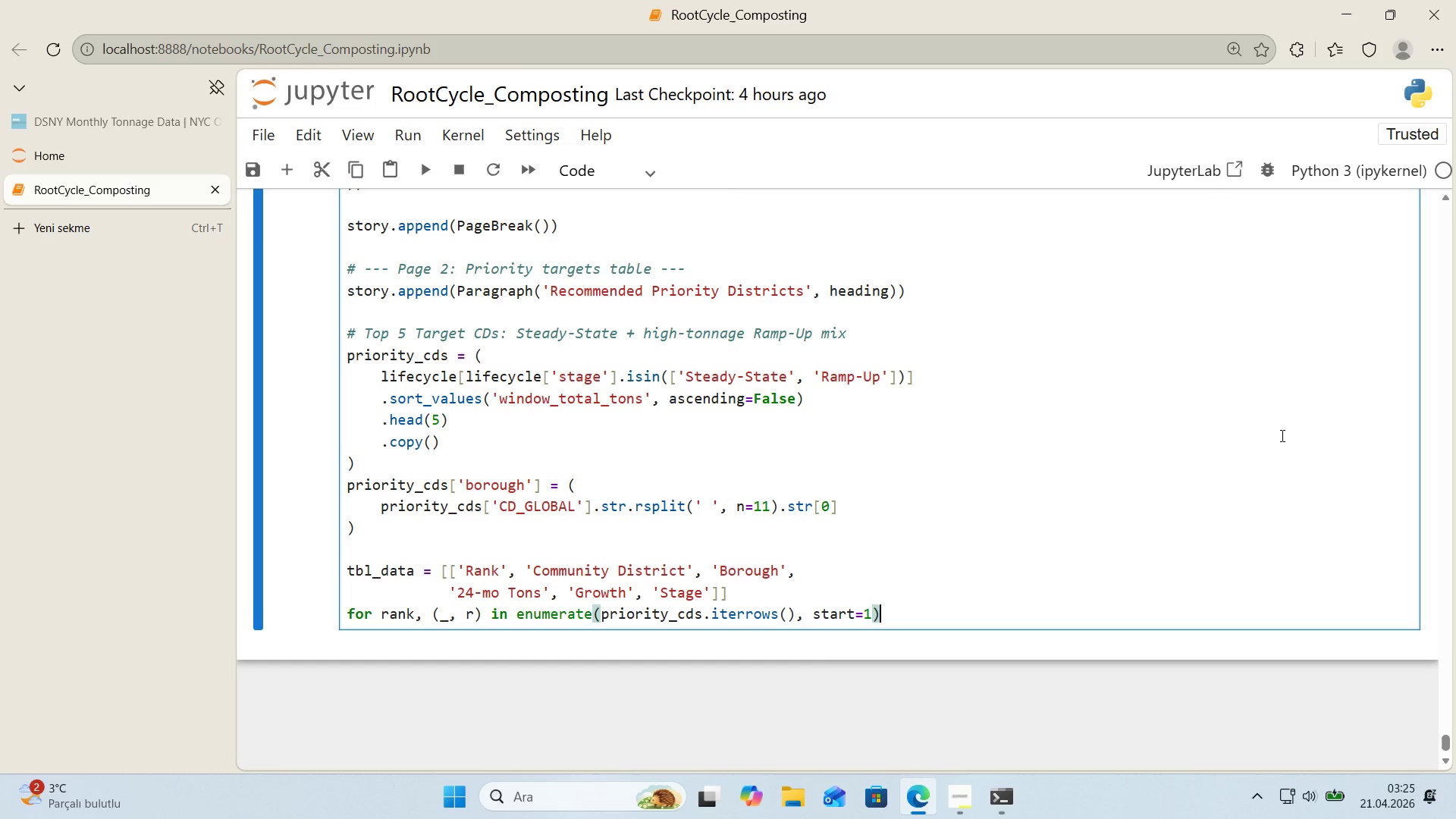 
key(Shift+Period)
 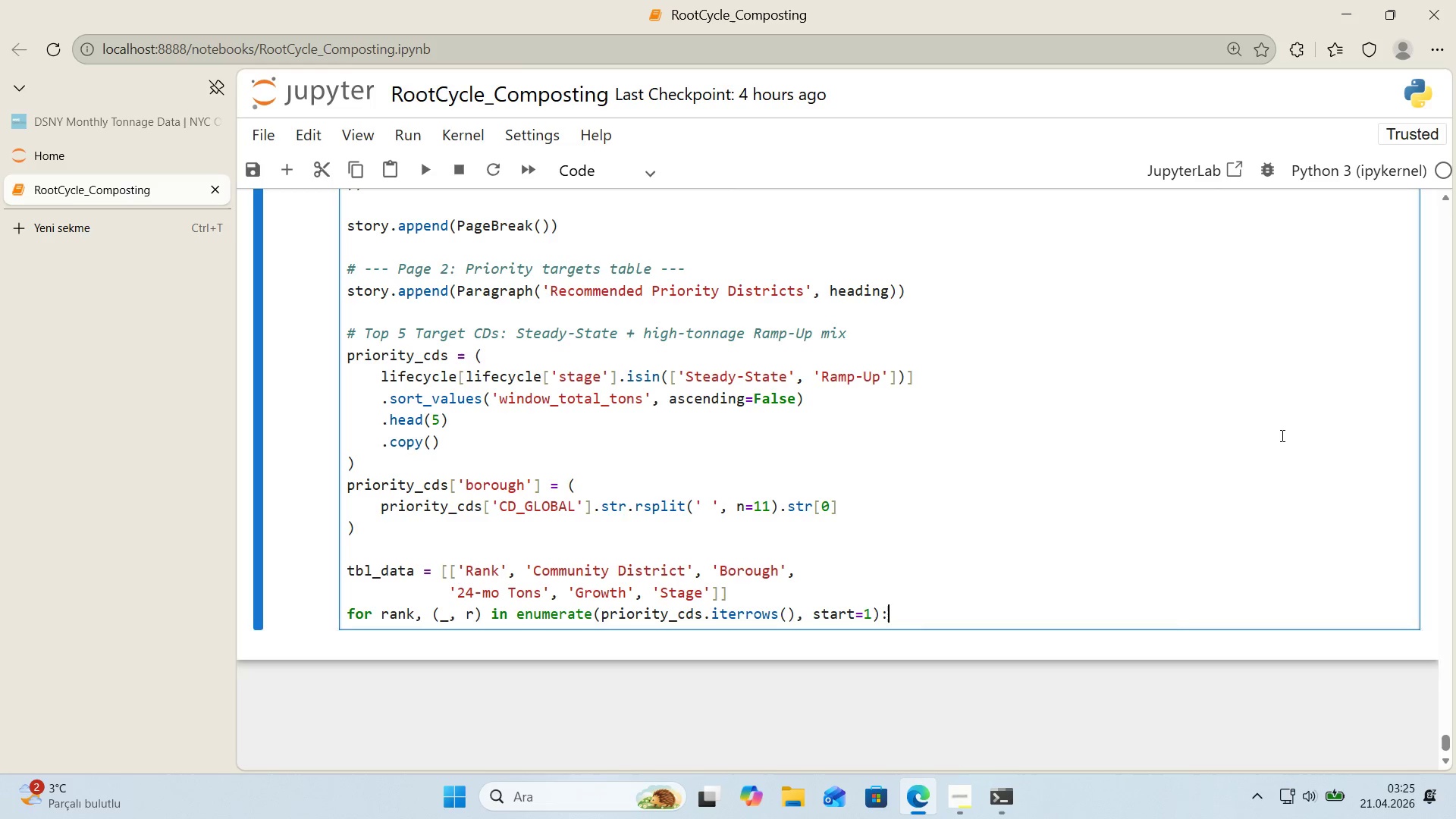 
key(Enter)
 